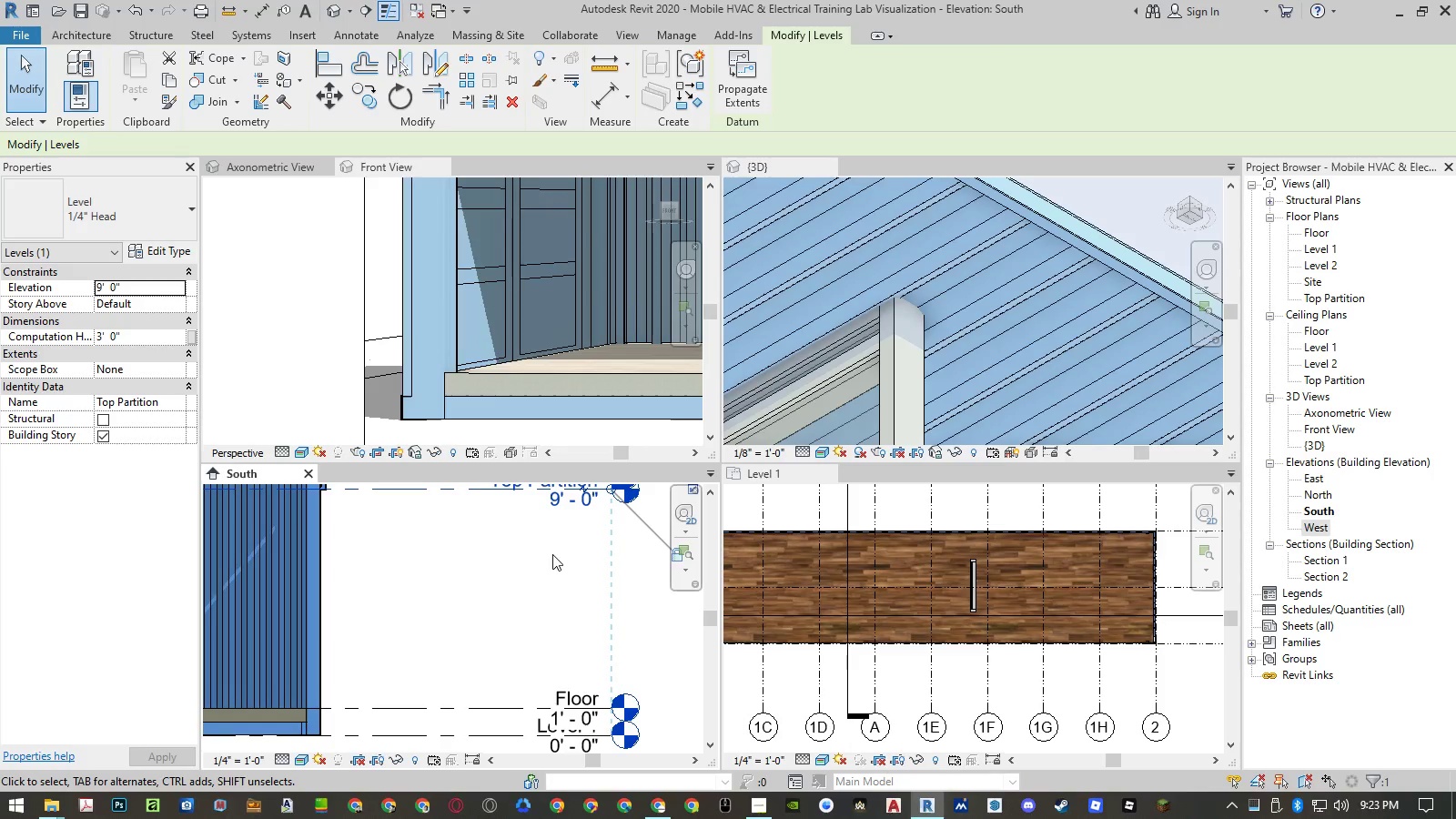 
key(Escape)
 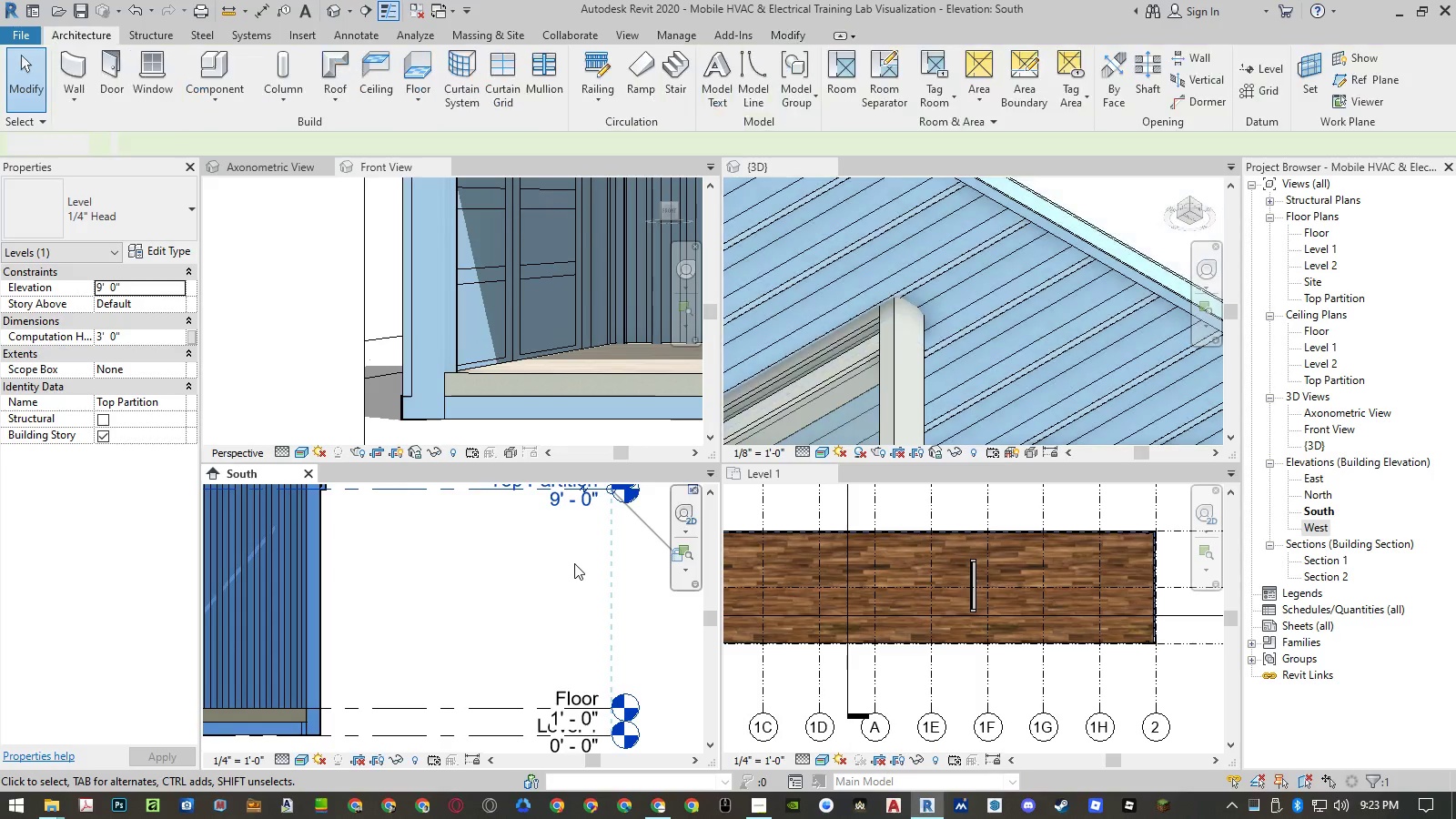 
key(Escape)
 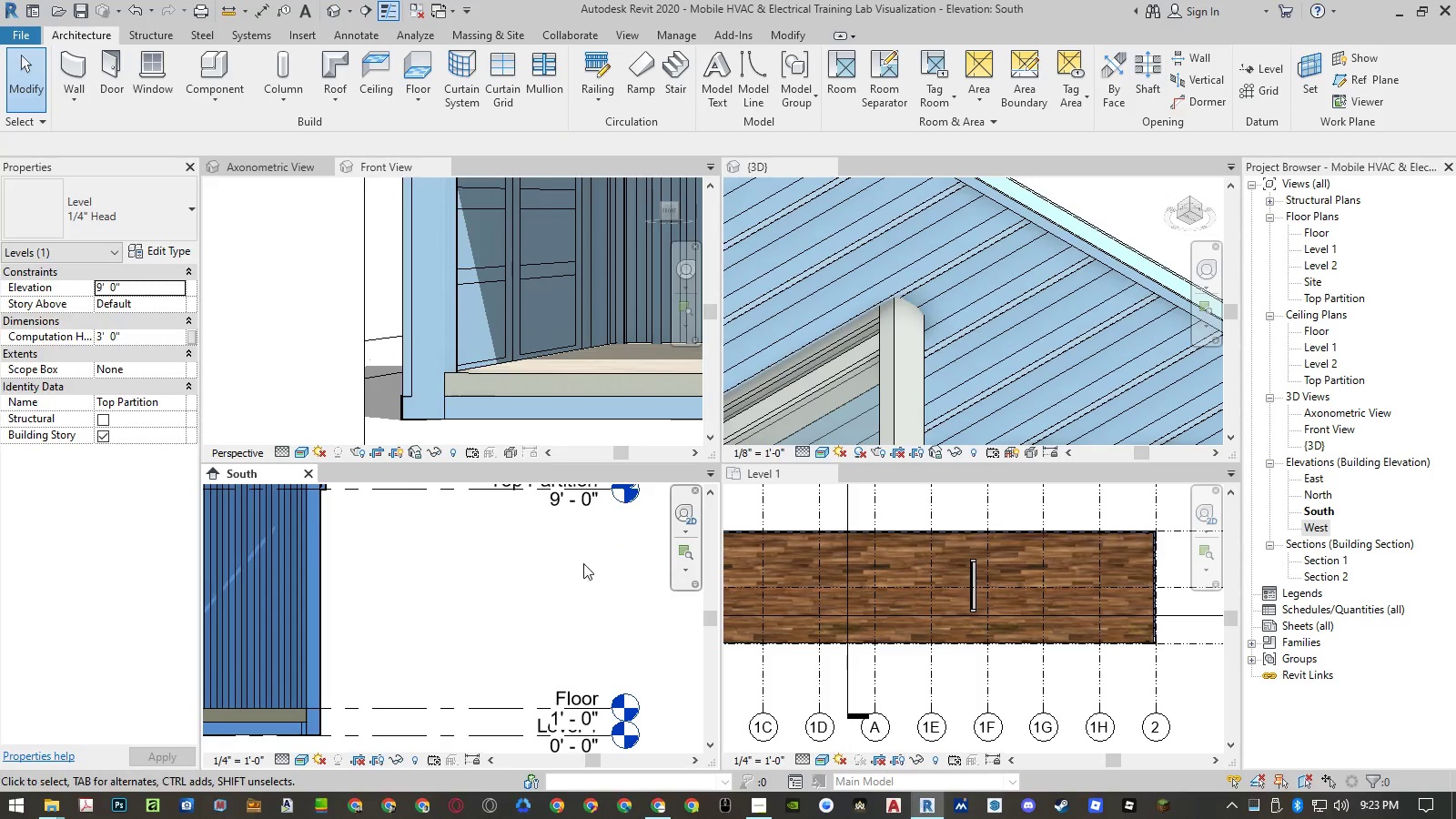 
scroll: coordinate [594, 563], scroll_direction: down, amount: 5.0
 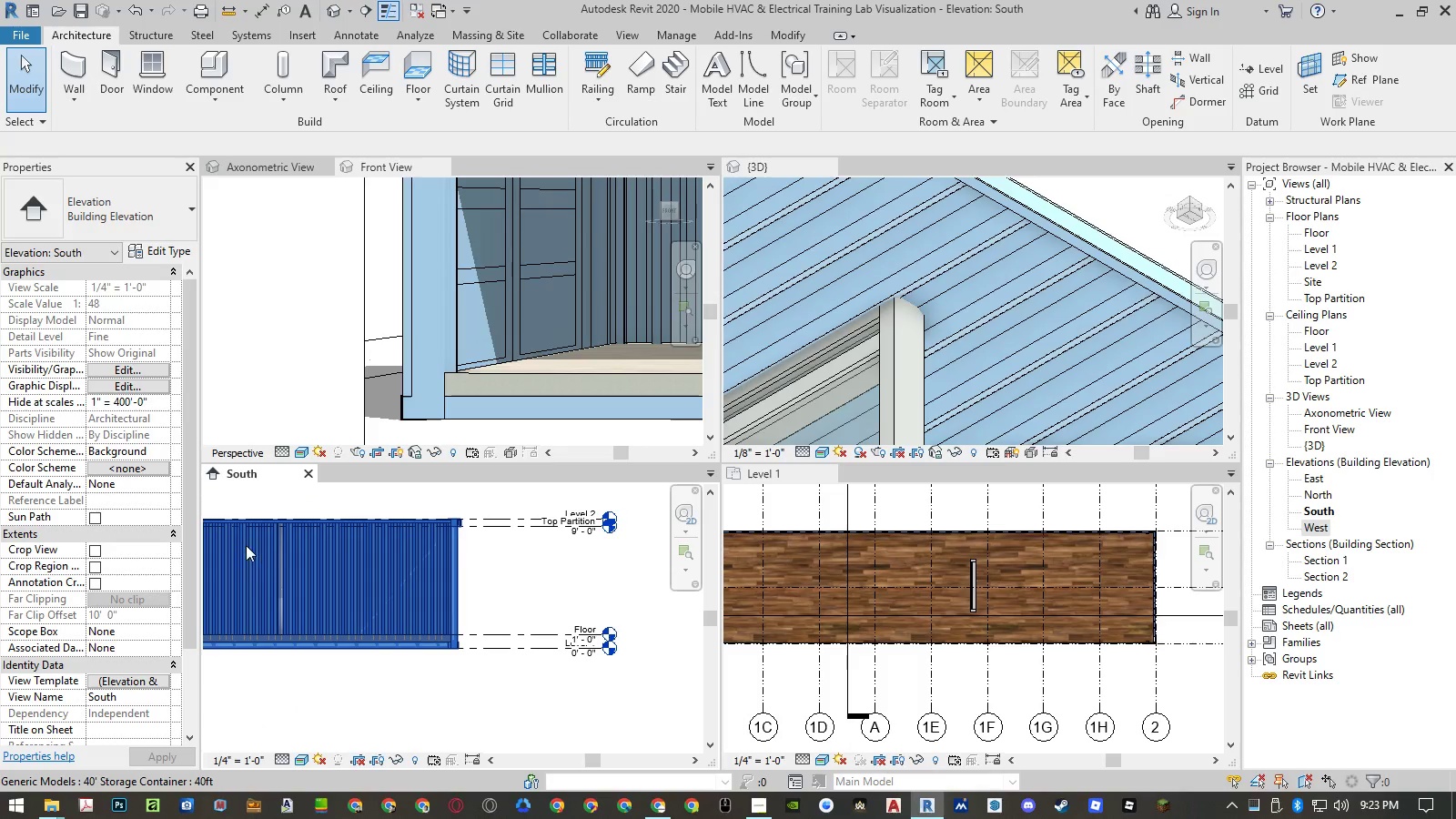 
scroll: coordinate [251, 523], scroll_direction: up, amount: 7.0
 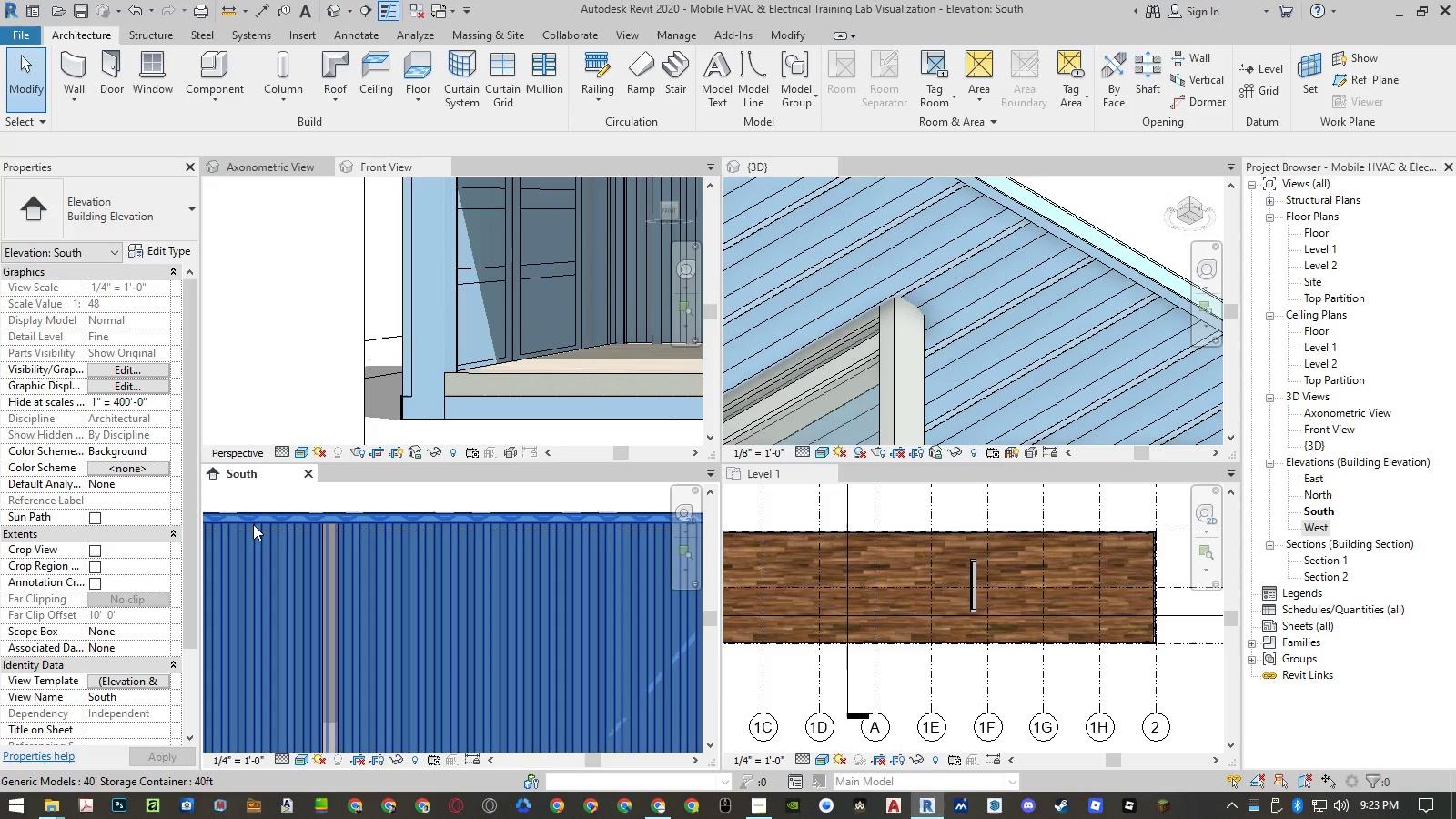 
scroll: coordinate [280, 530], scroll_direction: down, amount: 6.0
 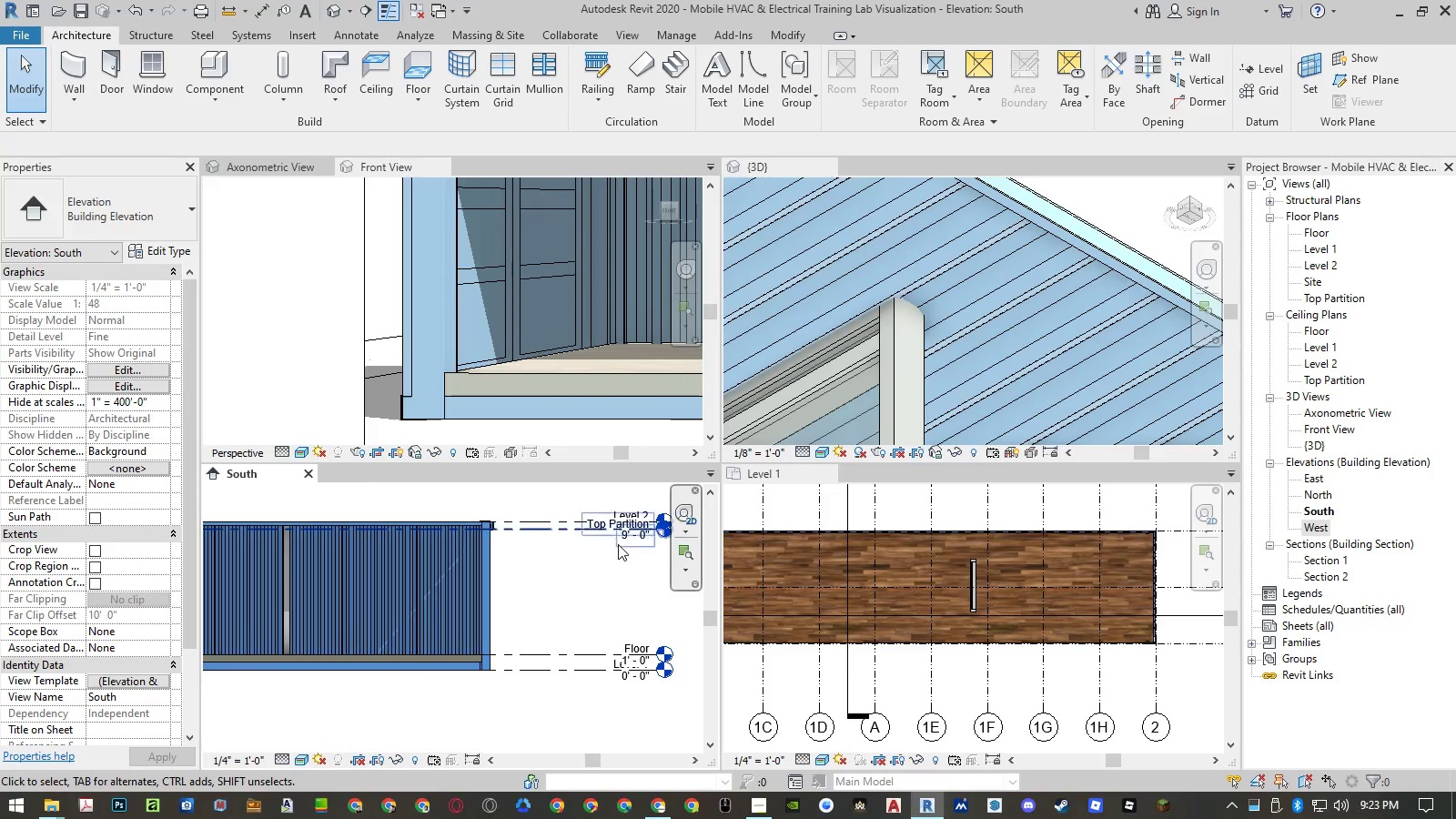 
scroll: coordinate [651, 536], scroll_direction: up, amount: 5.0
 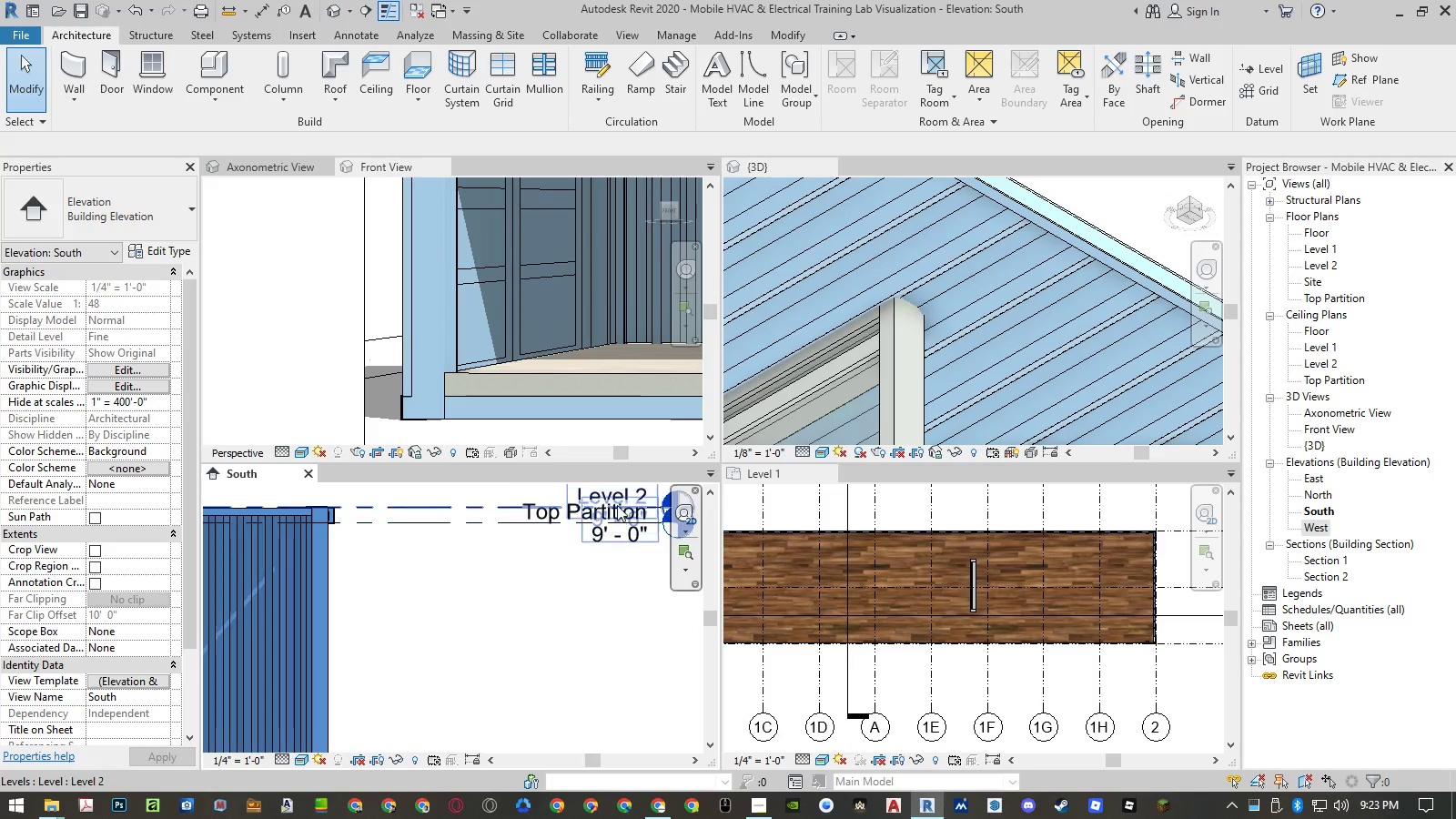 
left_click([617, 490])
 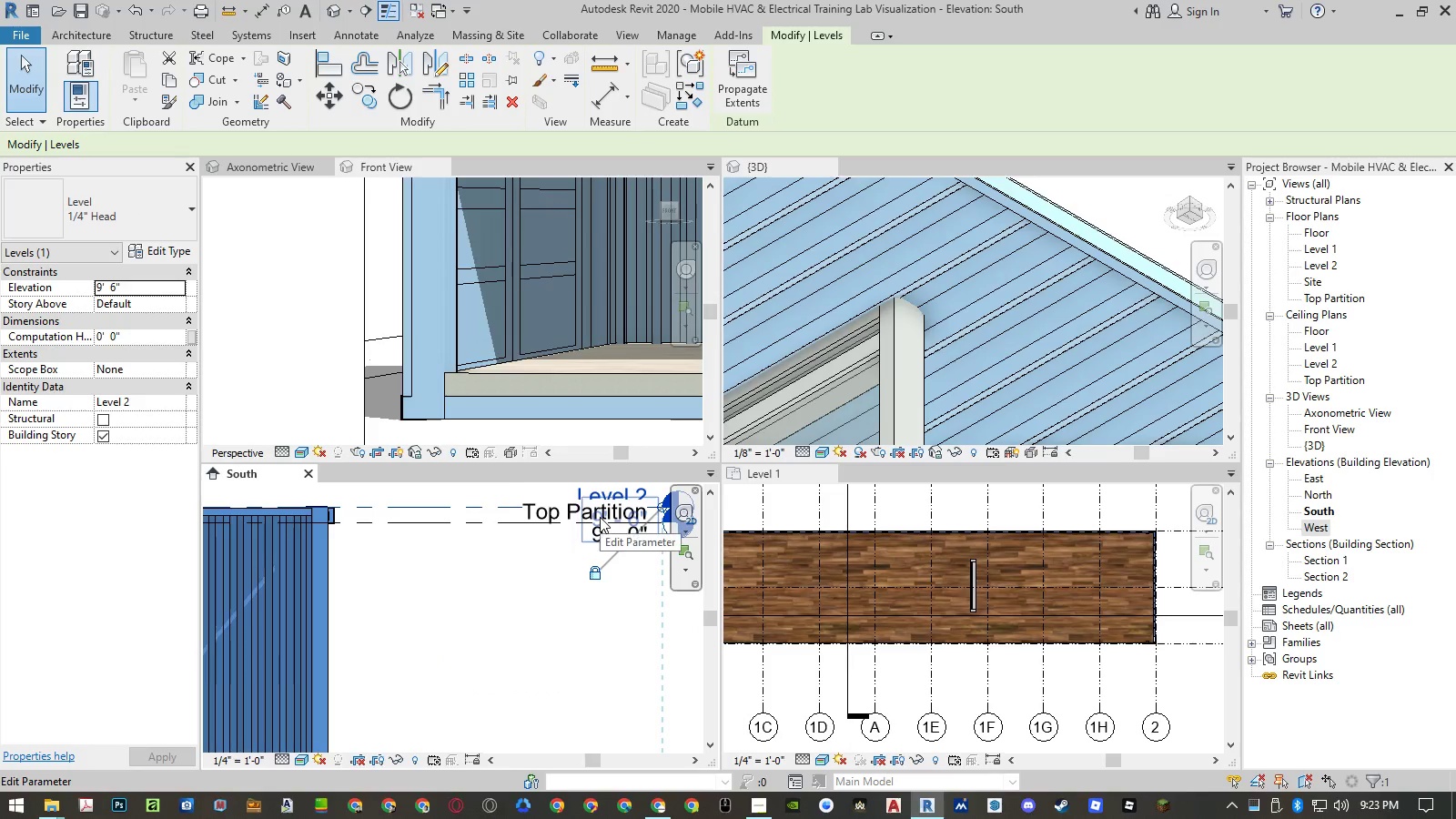 
left_click([633, 541])
 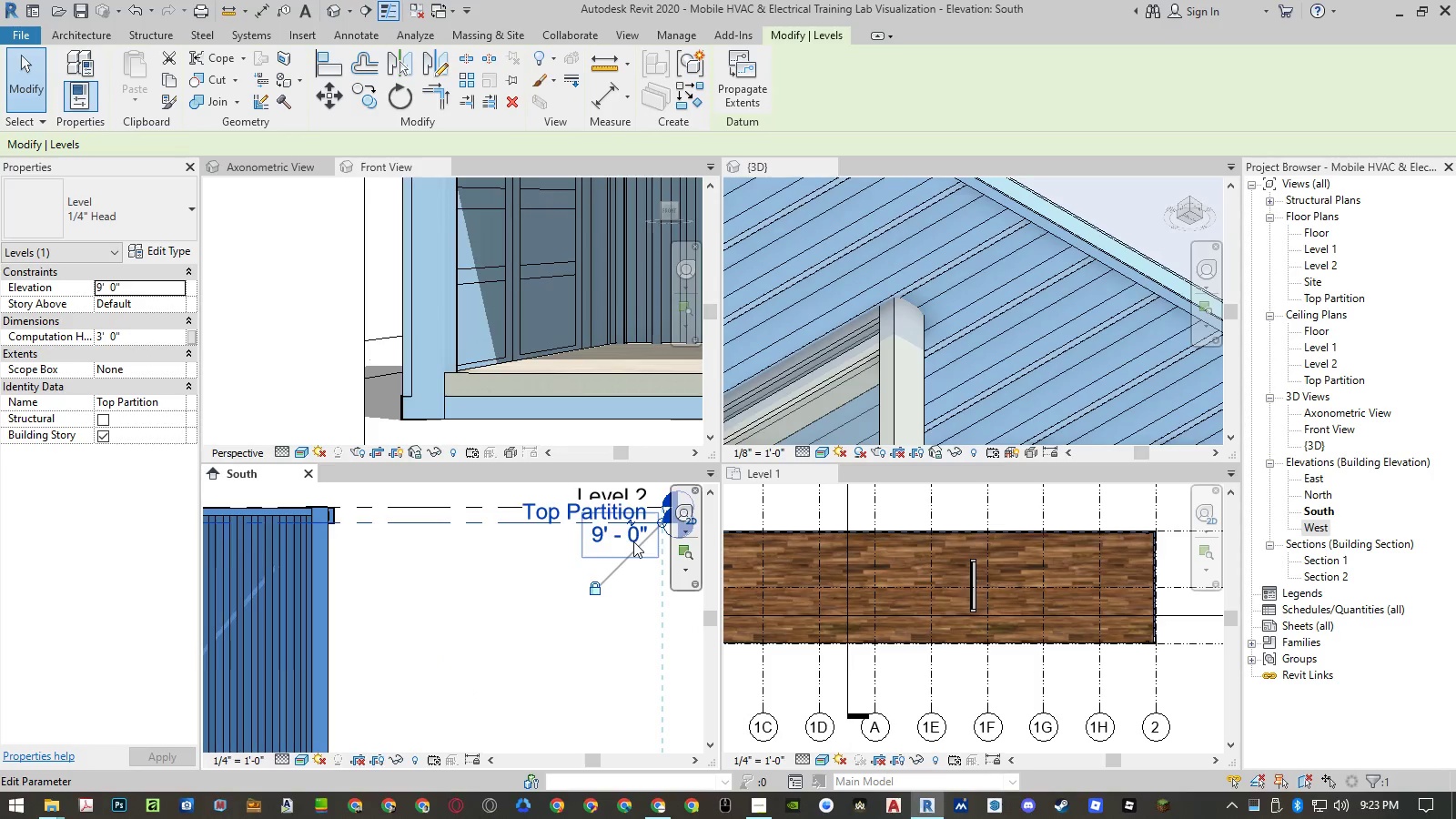 
left_click([633, 541])
 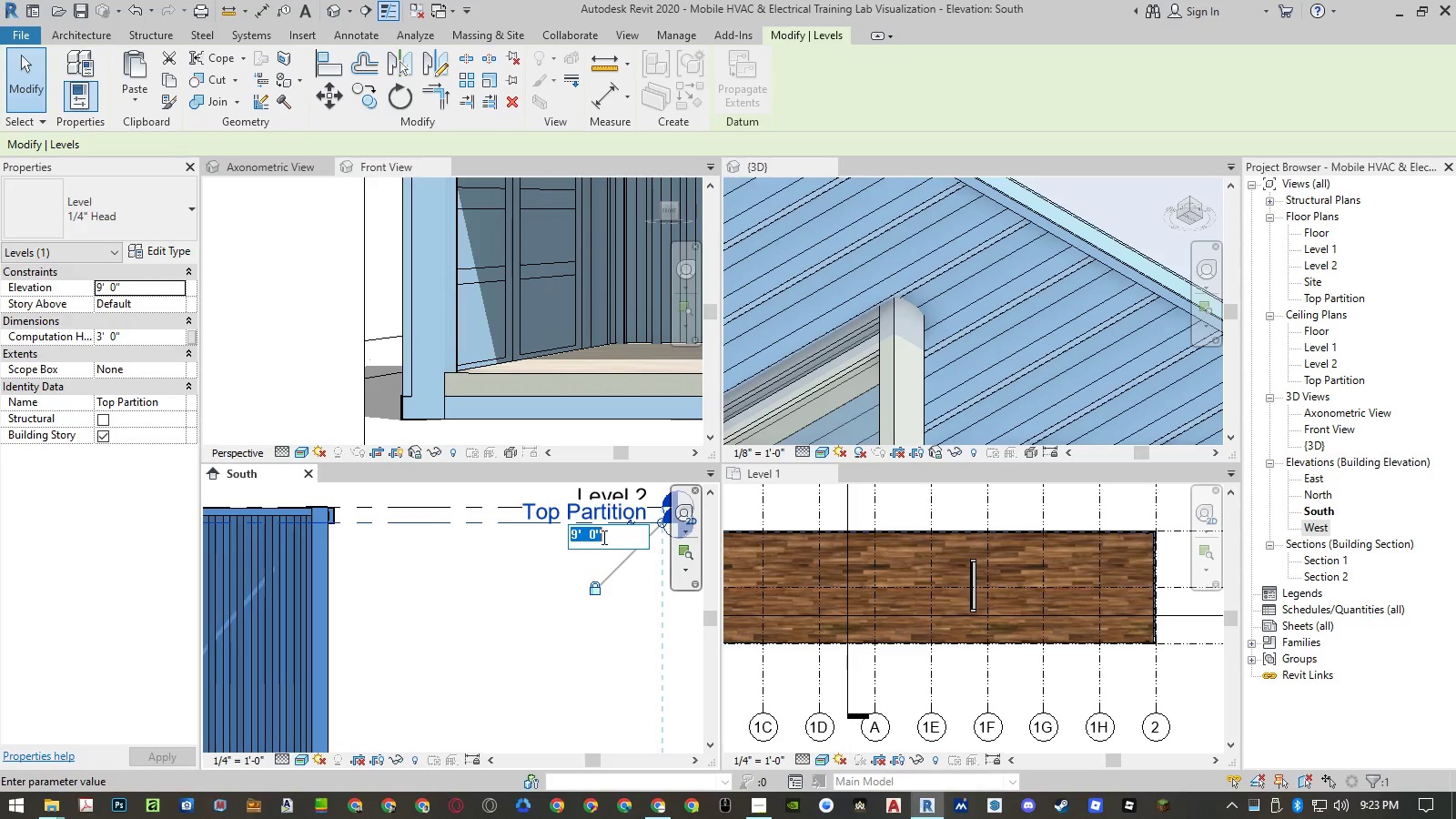 
left_click([594, 535])
 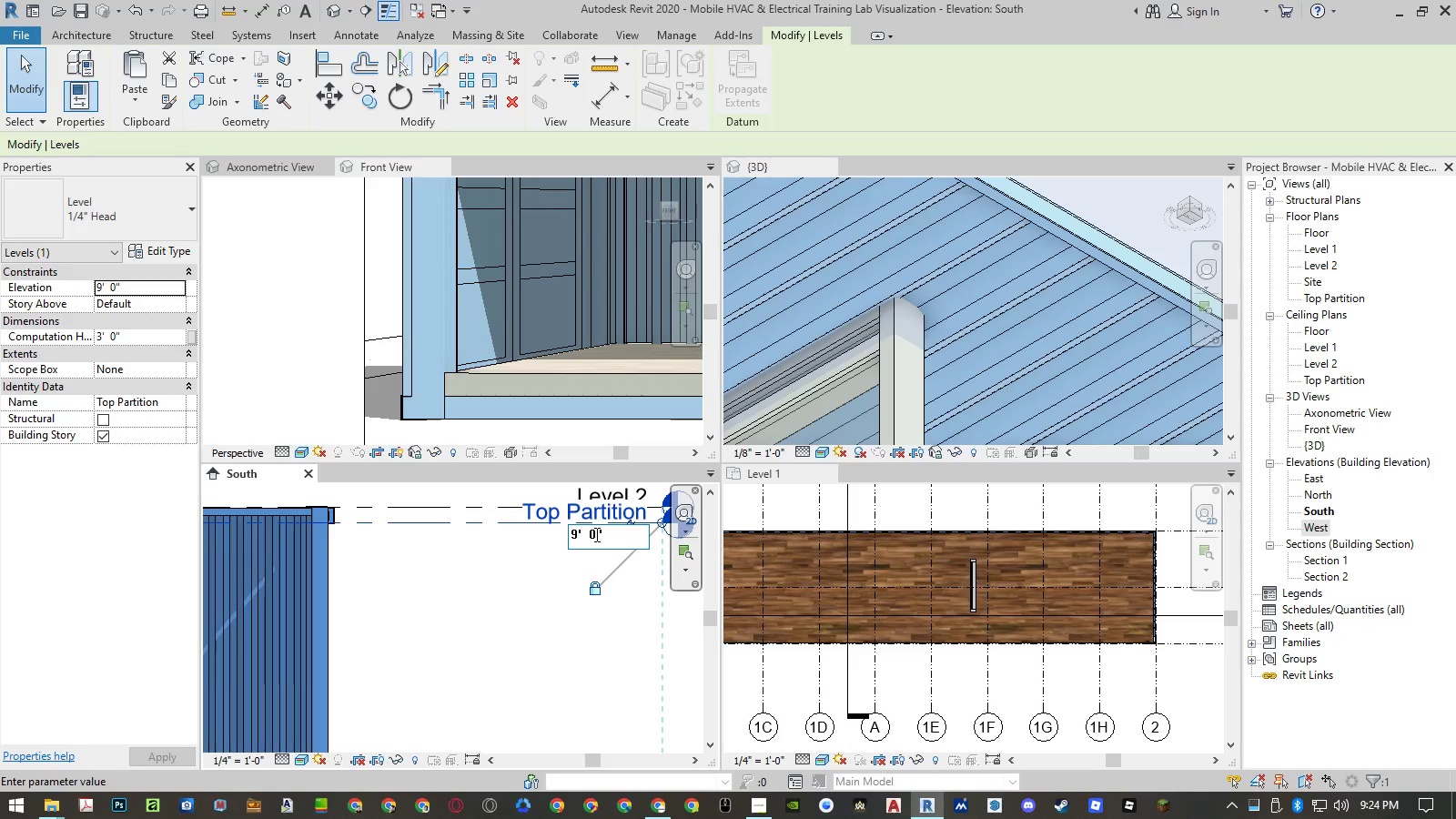 
key(Backspace)
 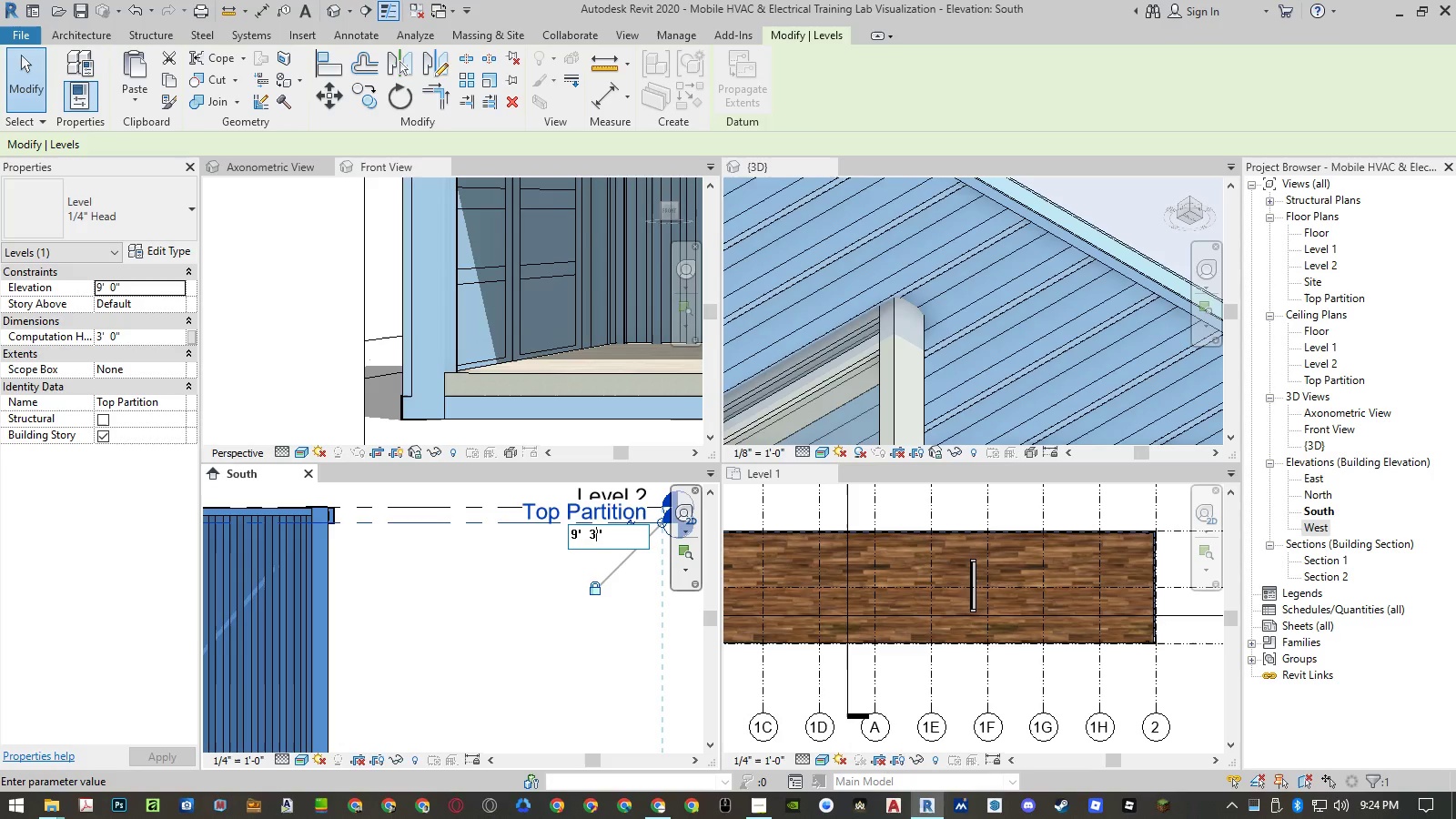 
key(Numpad3)
 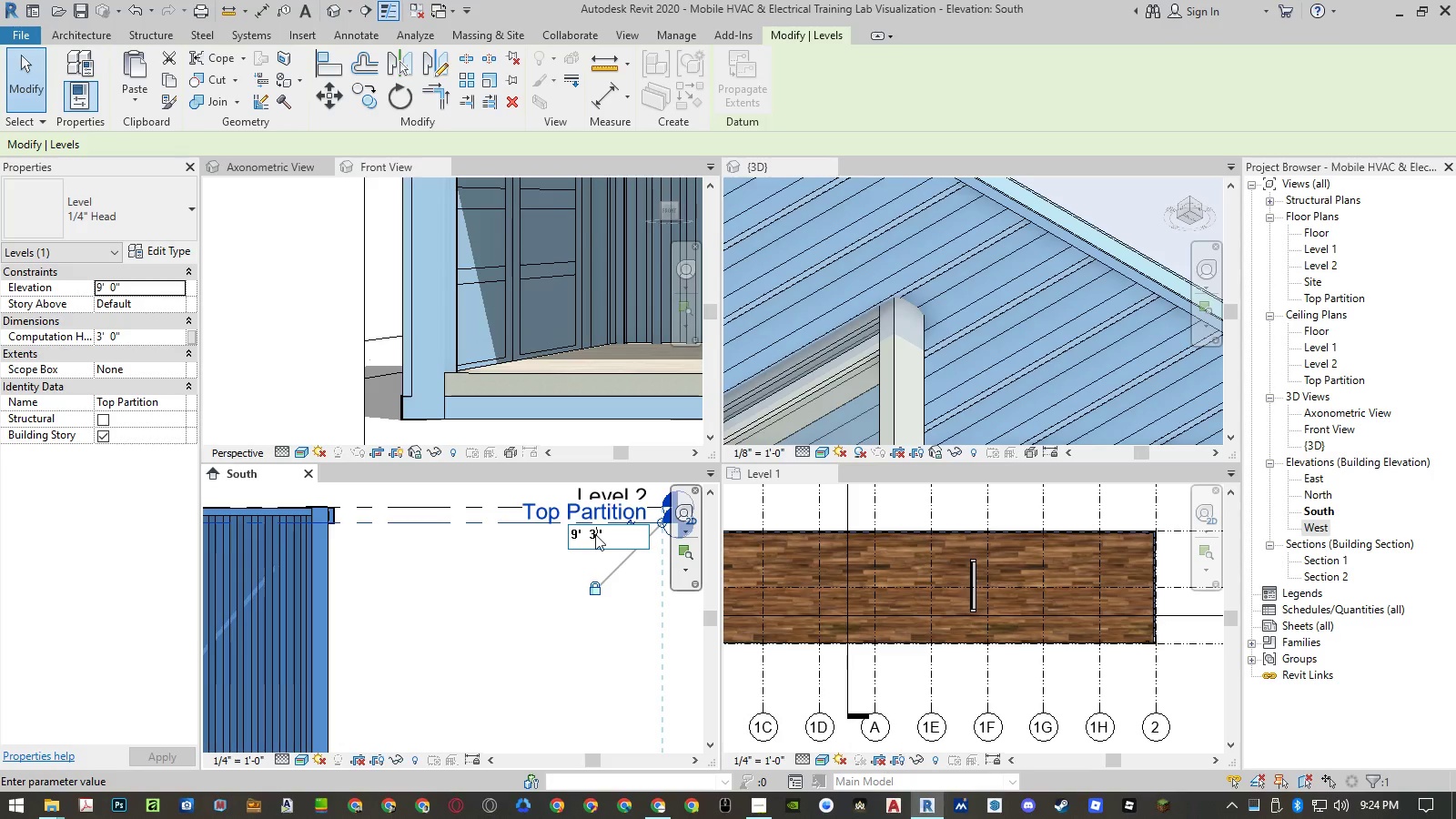 
key(NumpadEnter)
 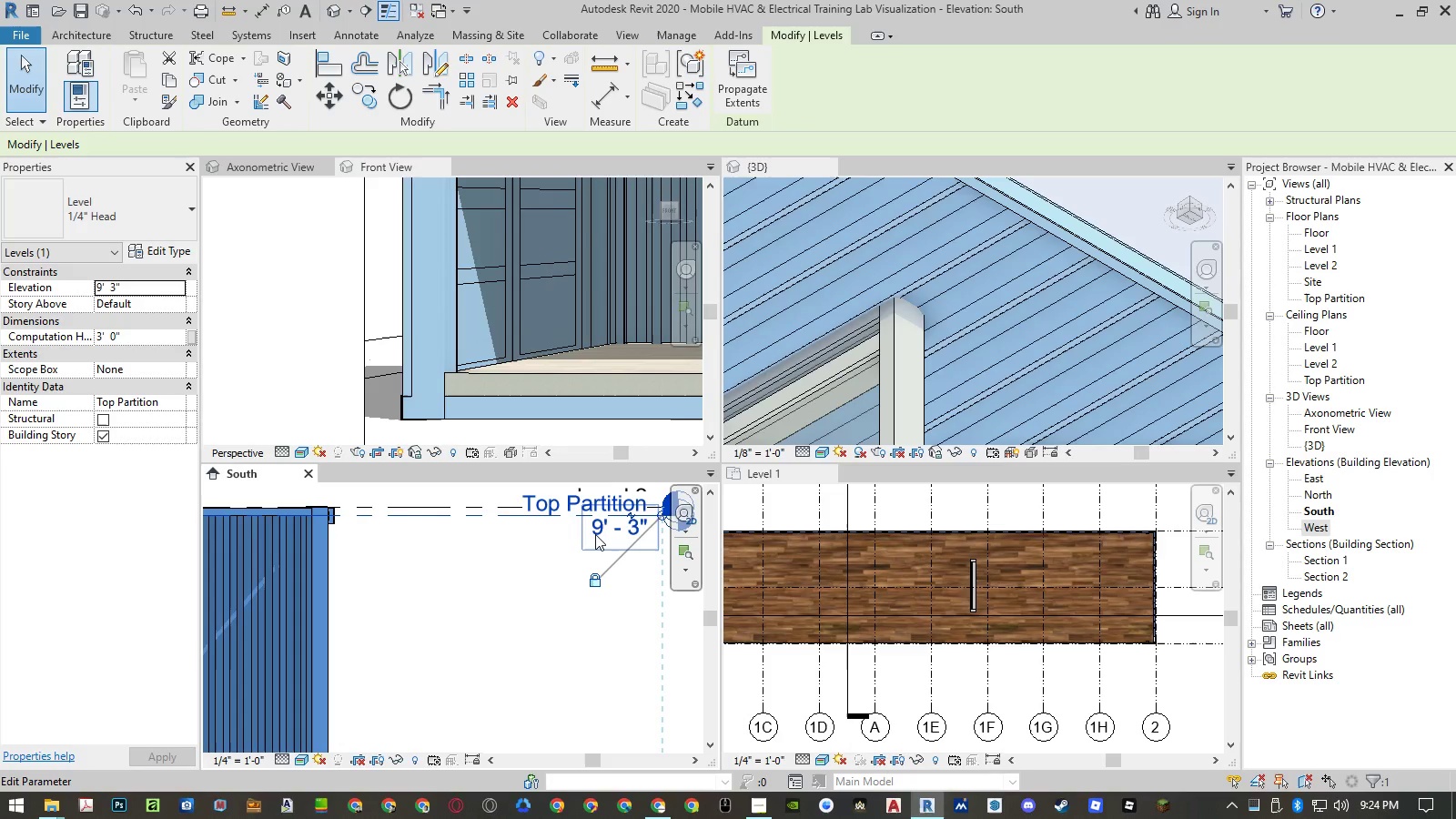 
key(Escape)
 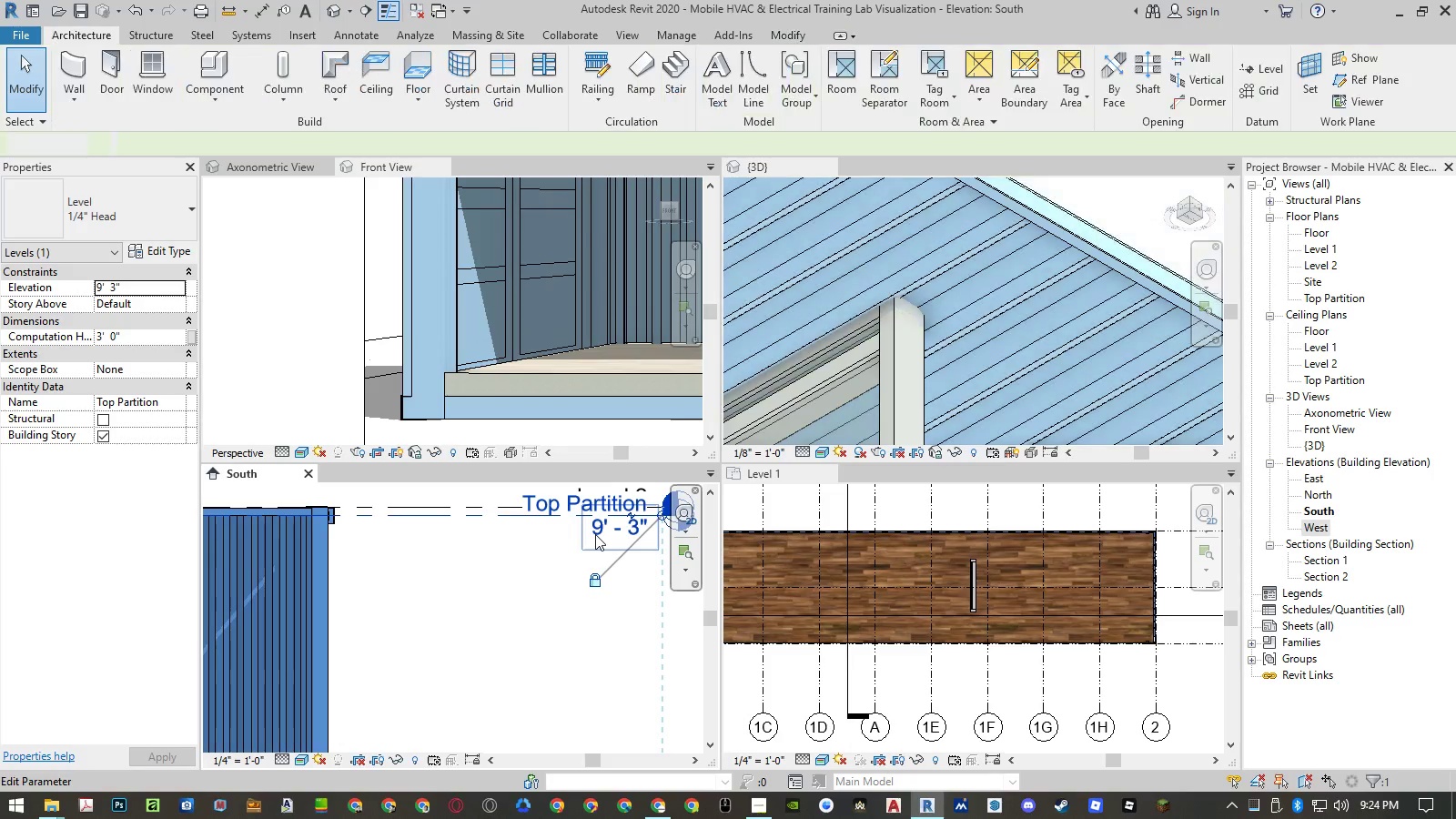 
key(Escape)
 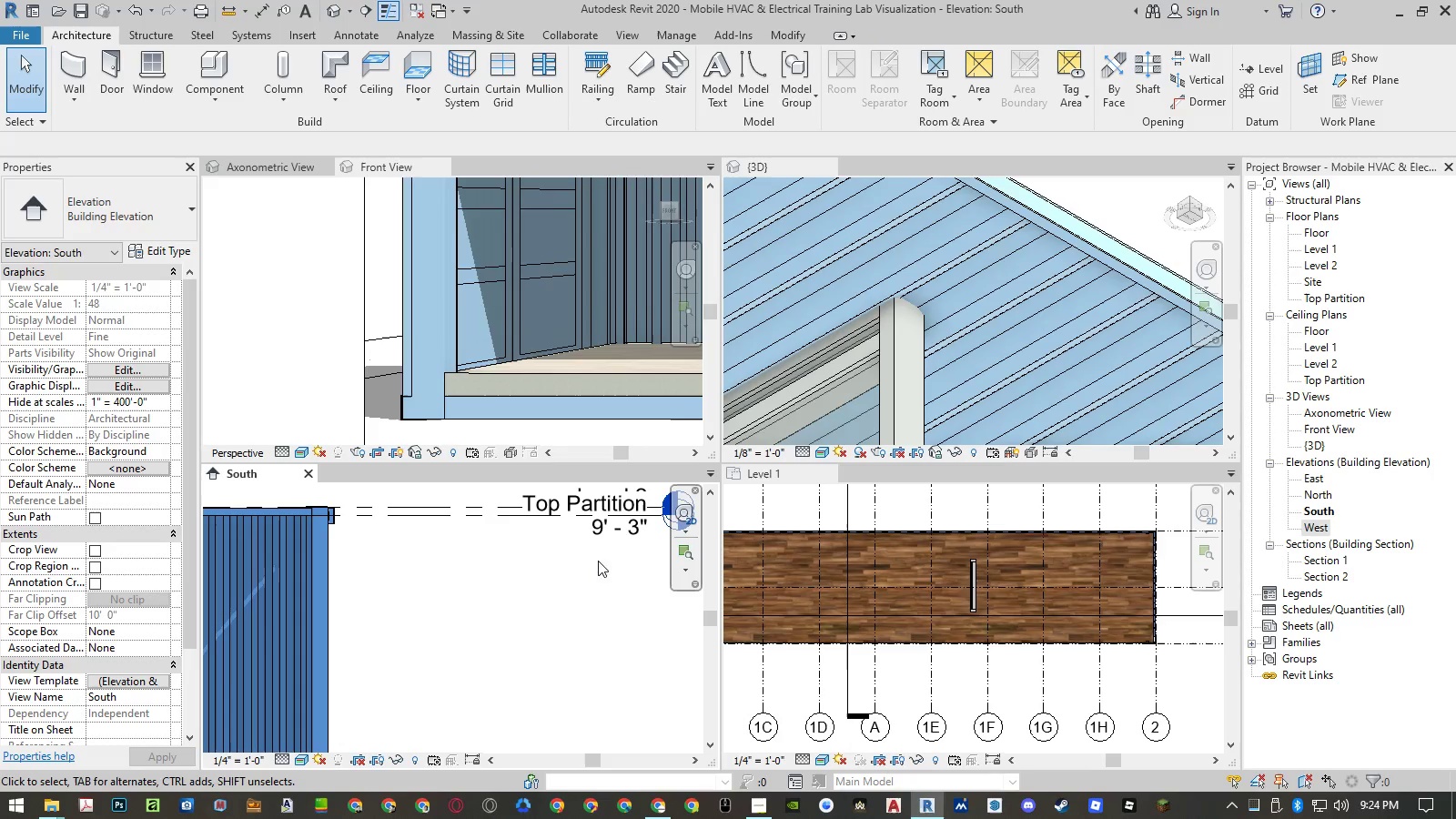 
scroll: coordinate [670, 573], scroll_direction: down, amount: 5.0
 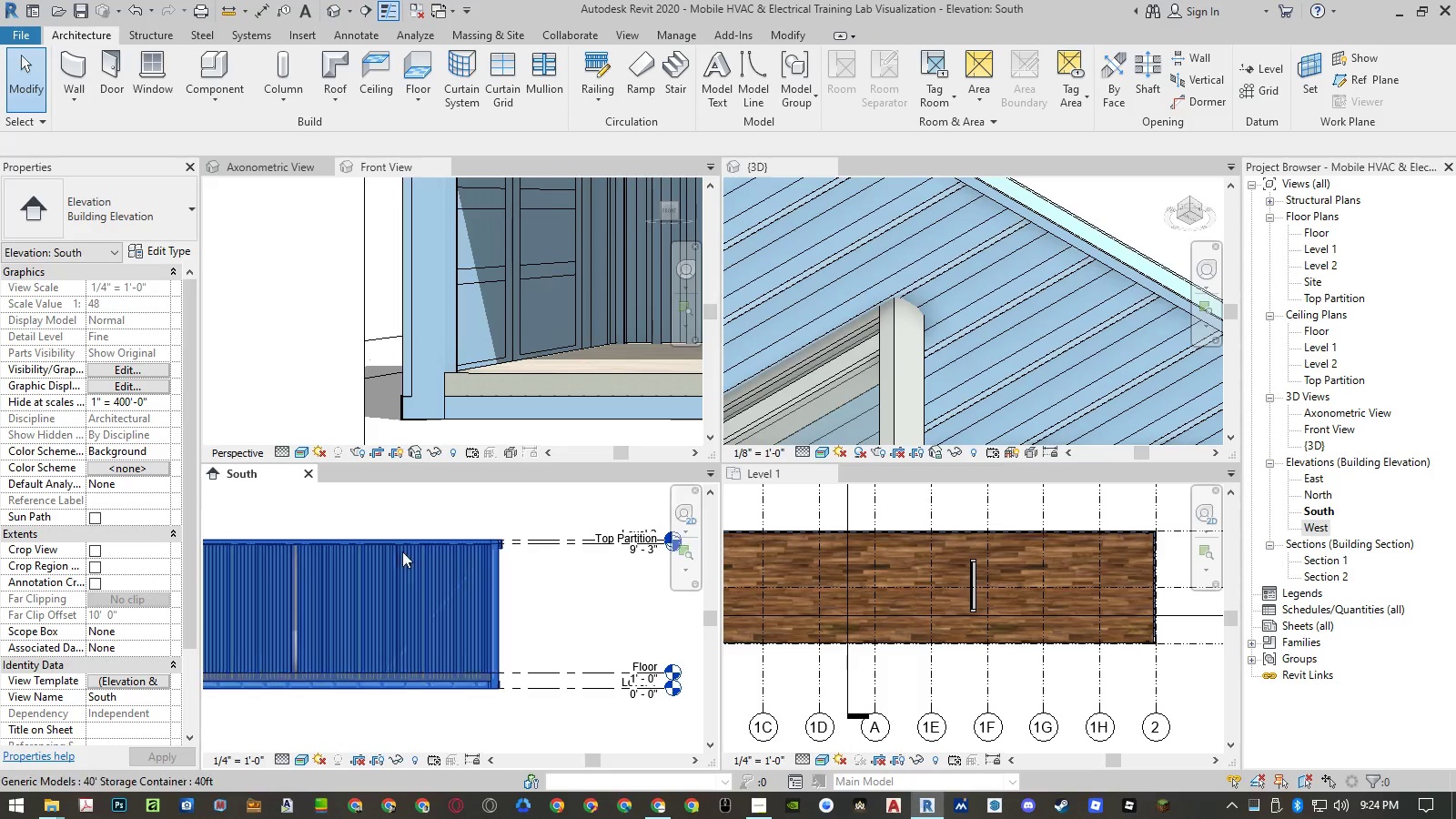 
scroll: coordinate [304, 541], scroll_direction: up, amount: 10.0
 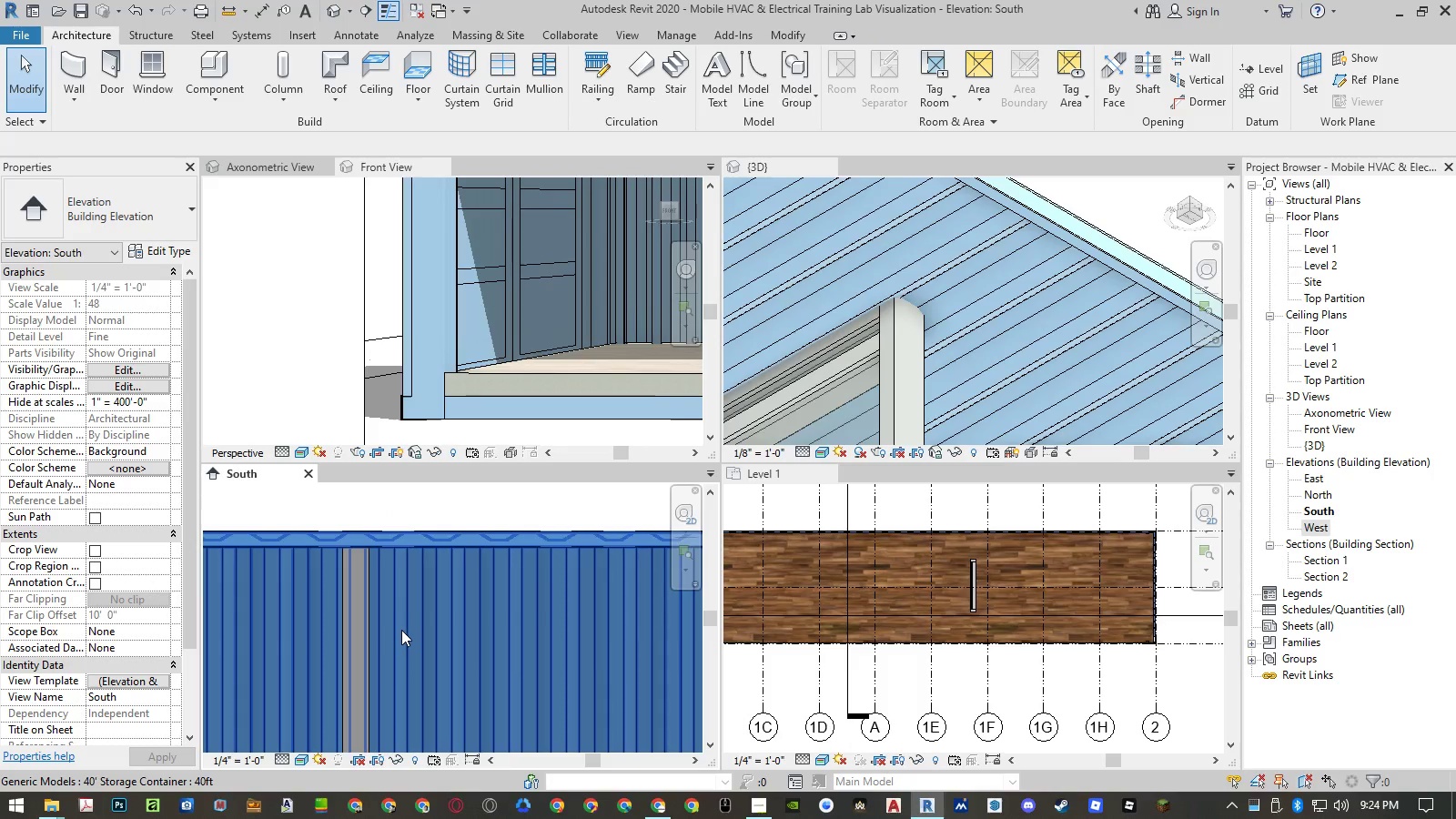 
scroll: coordinate [344, 576], scroll_direction: down, amount: 9.0
 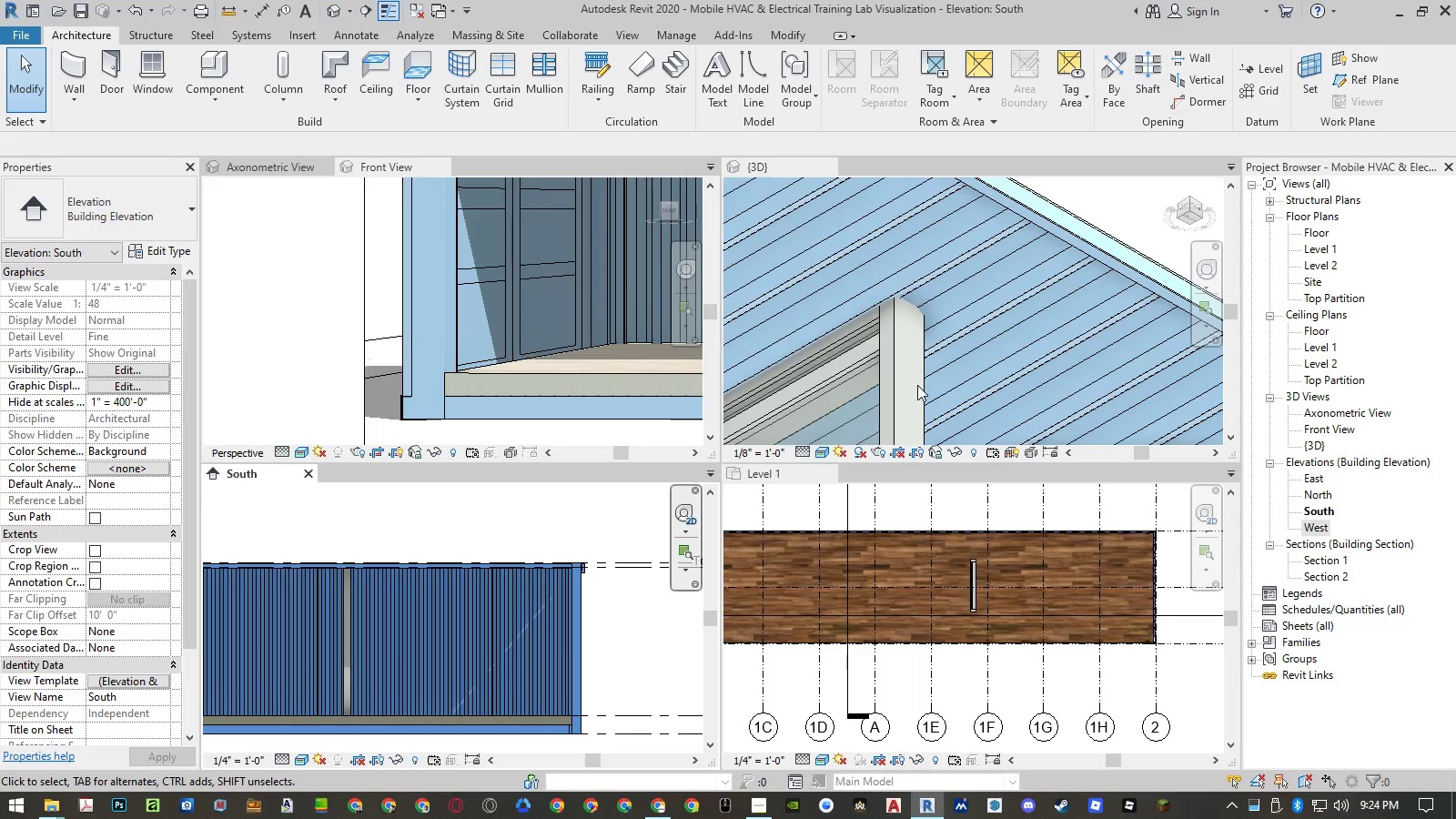 
left_click([917, 385])
 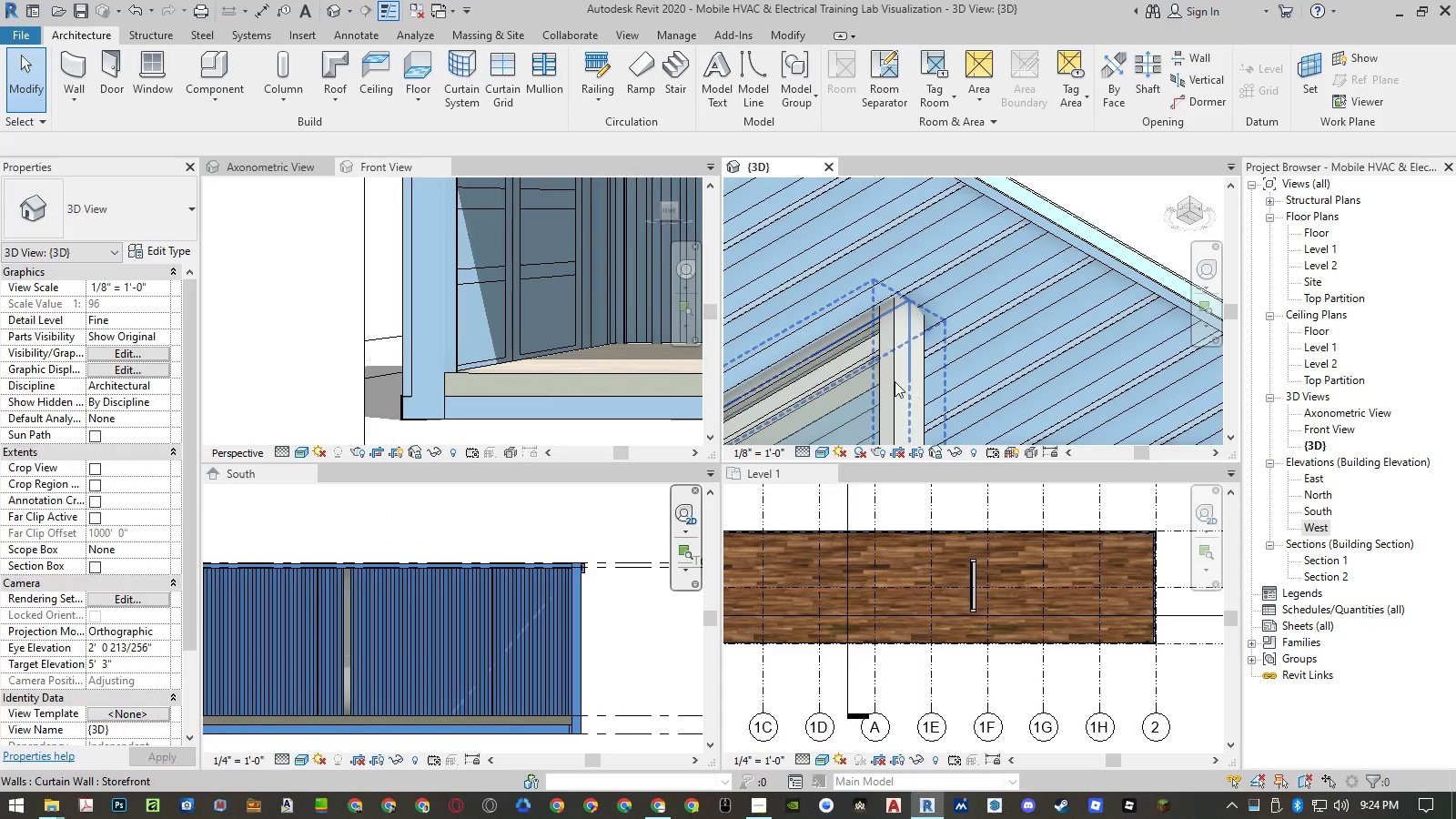 
left_click([895, 381])
 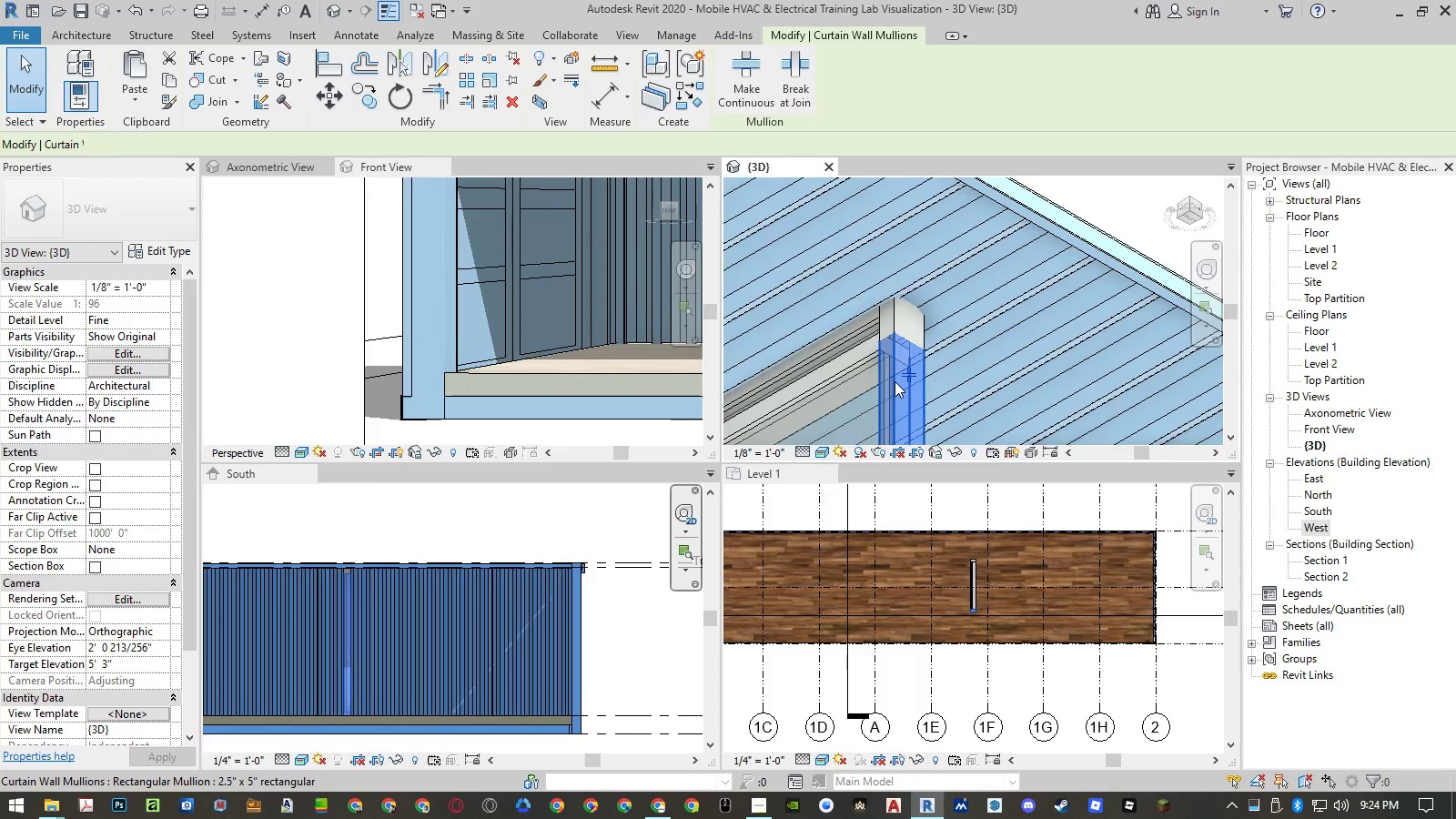 
key(Escape)
 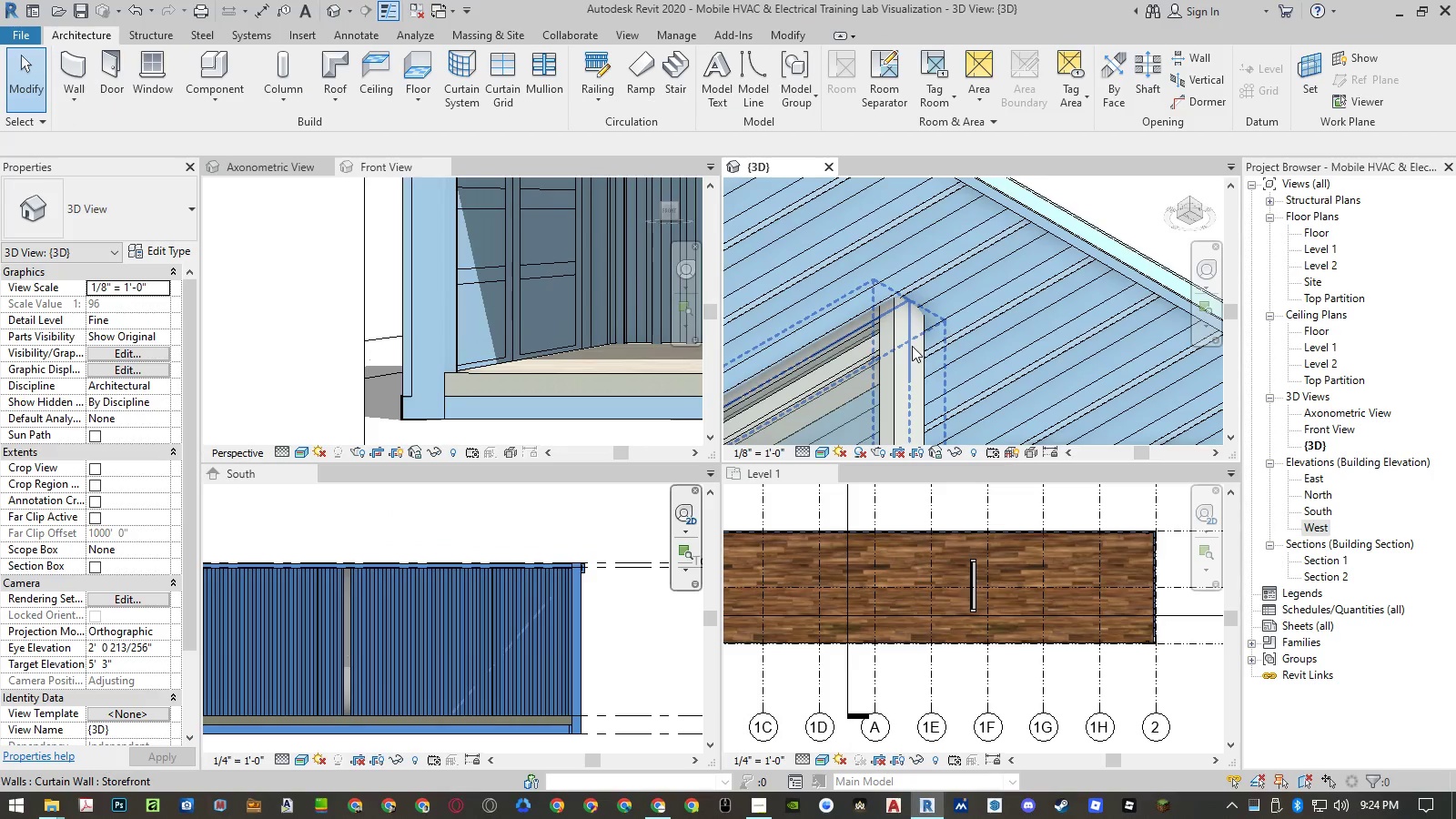 
left_click([912, 347])
 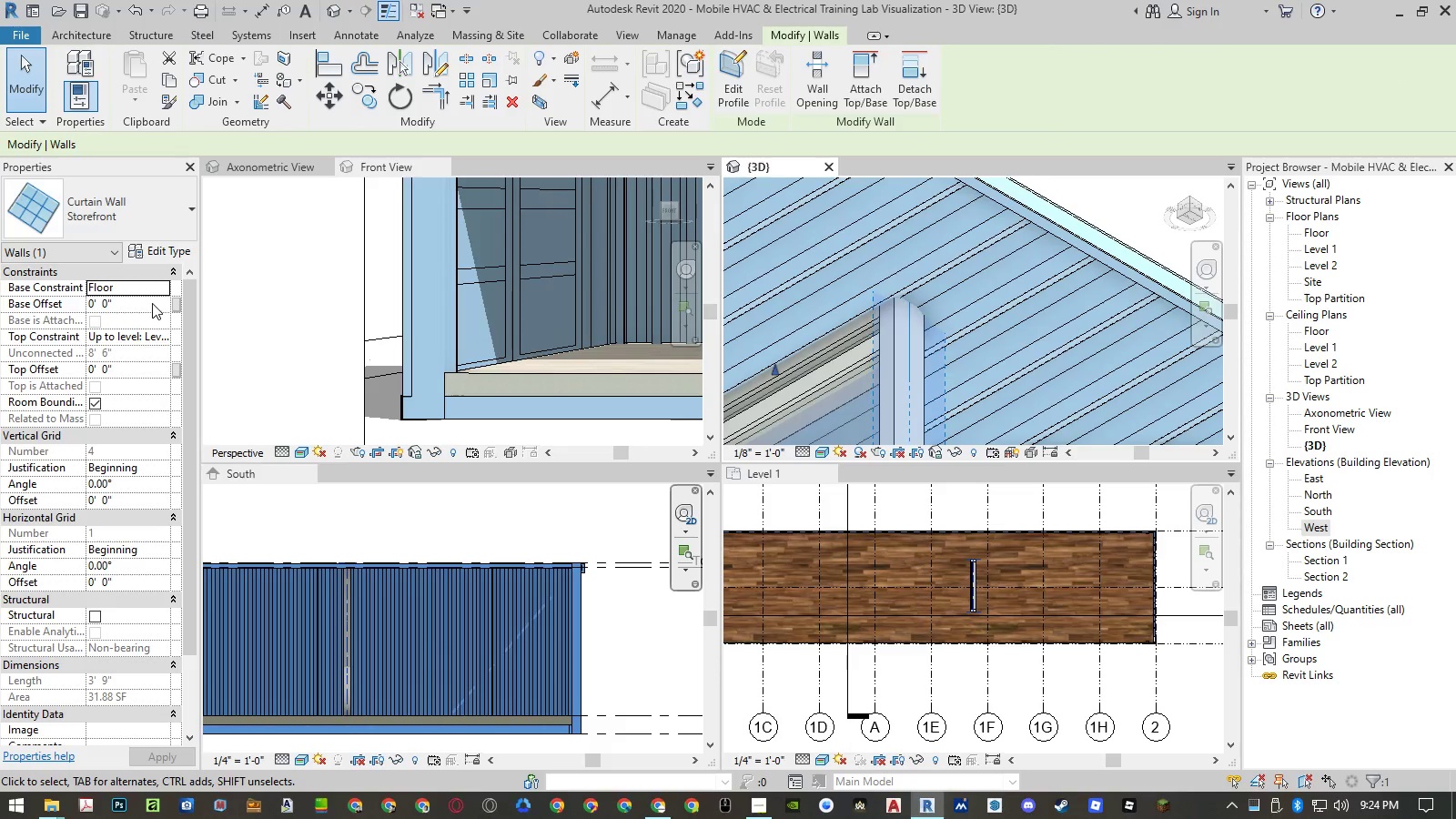 
left_click([162, 338])
 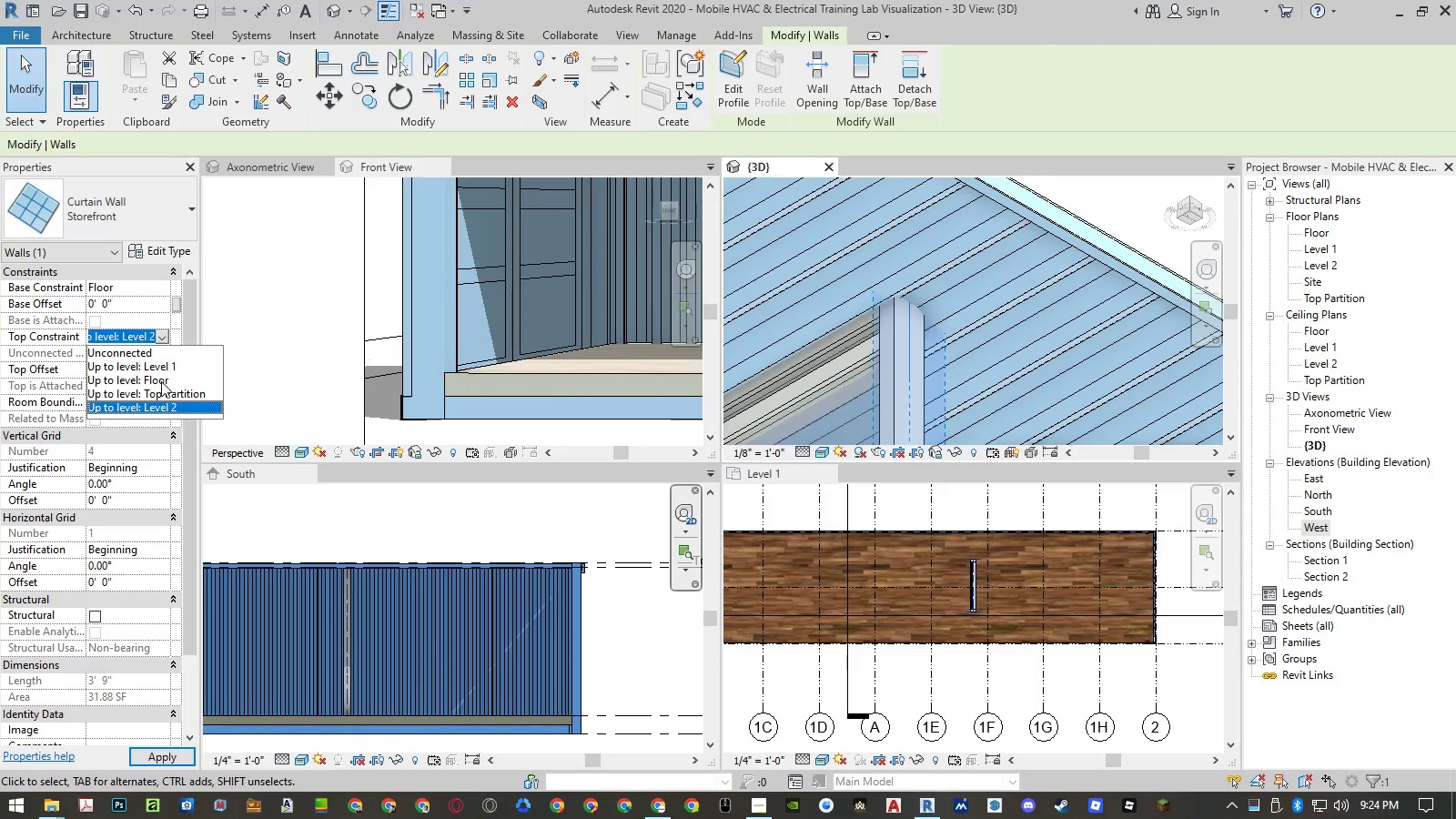 
left_click([163, 391])
 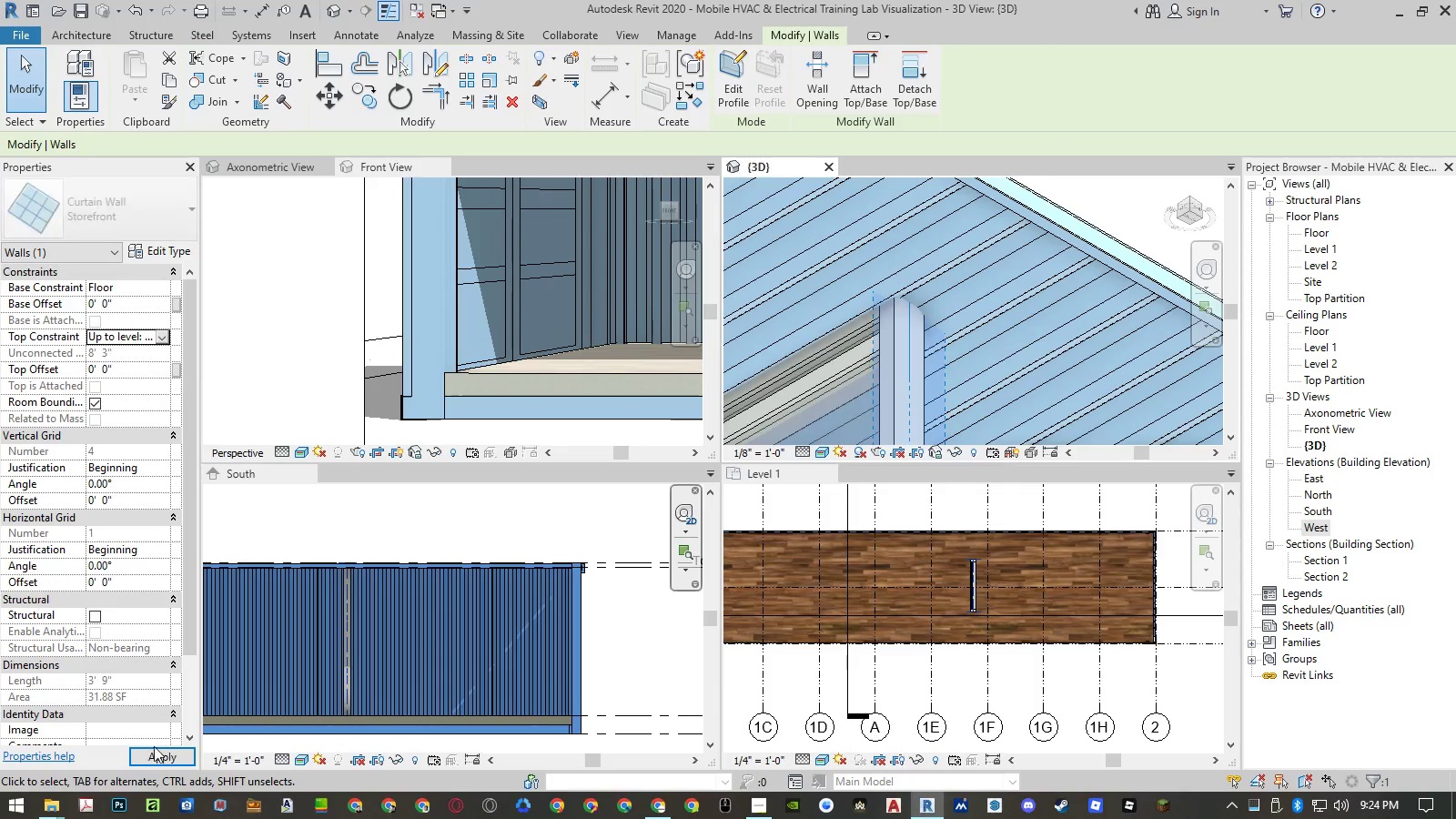 
left_click([153, 758])
 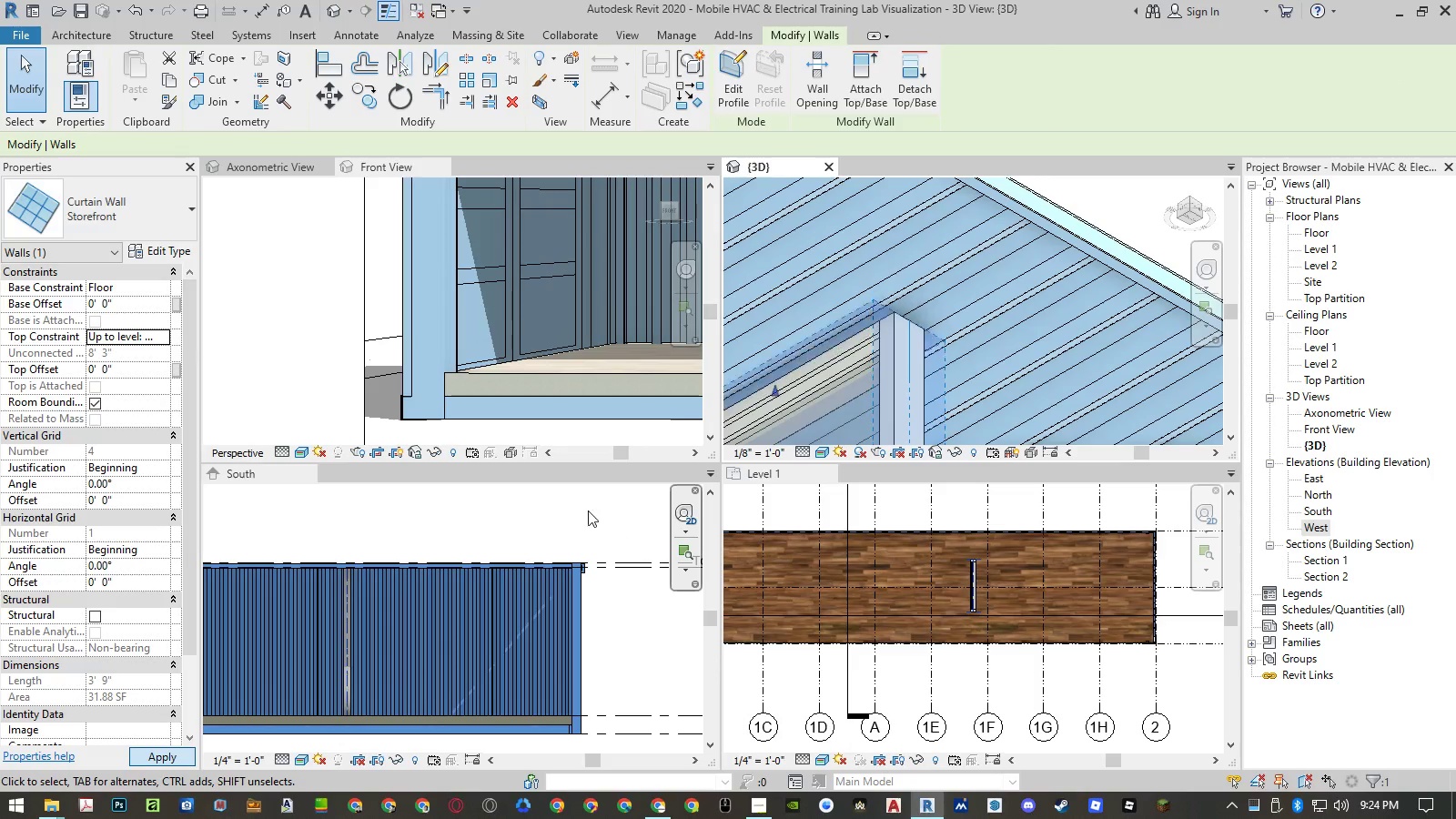 
key(Escape)
 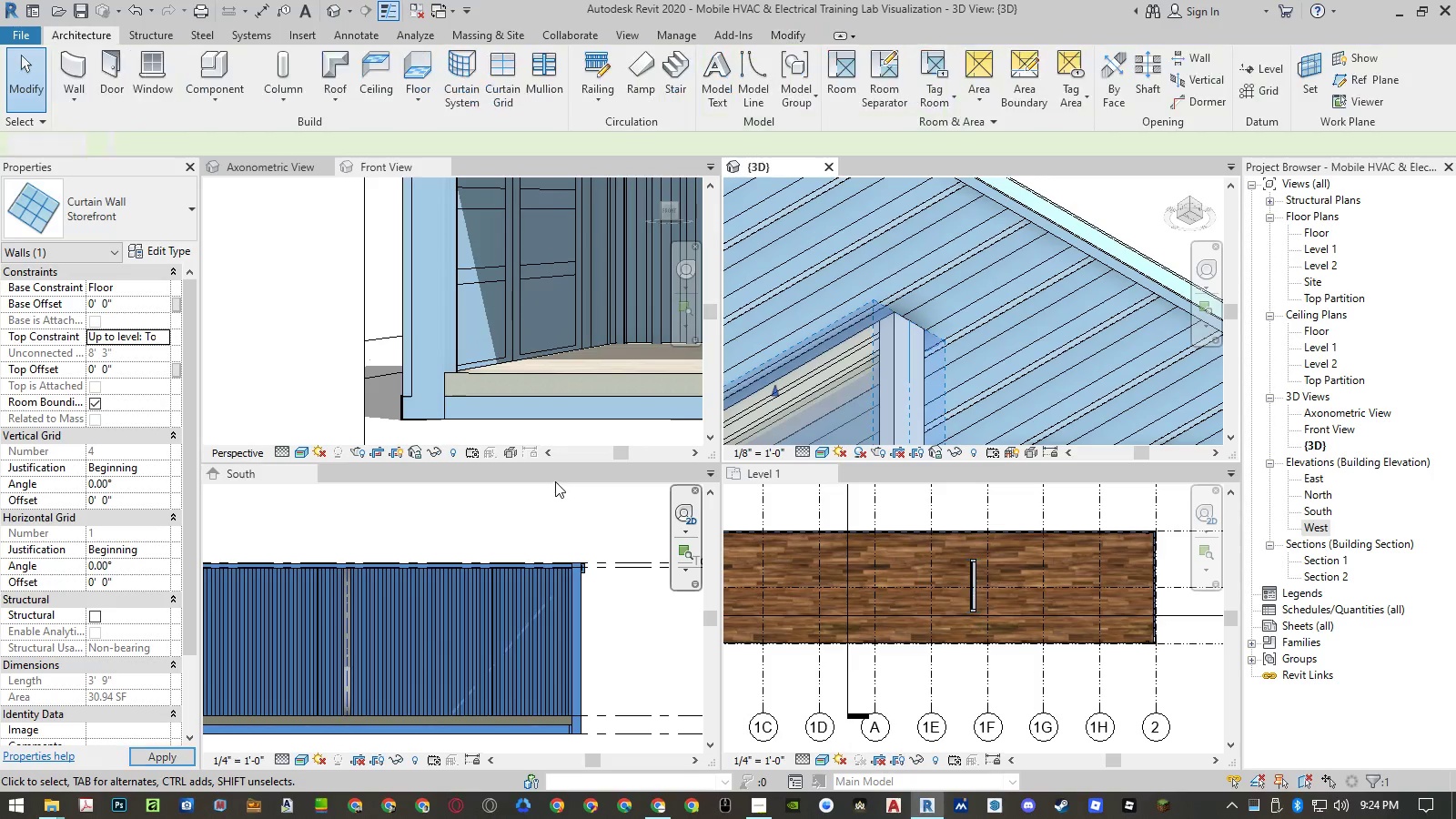 
key(Escape)
 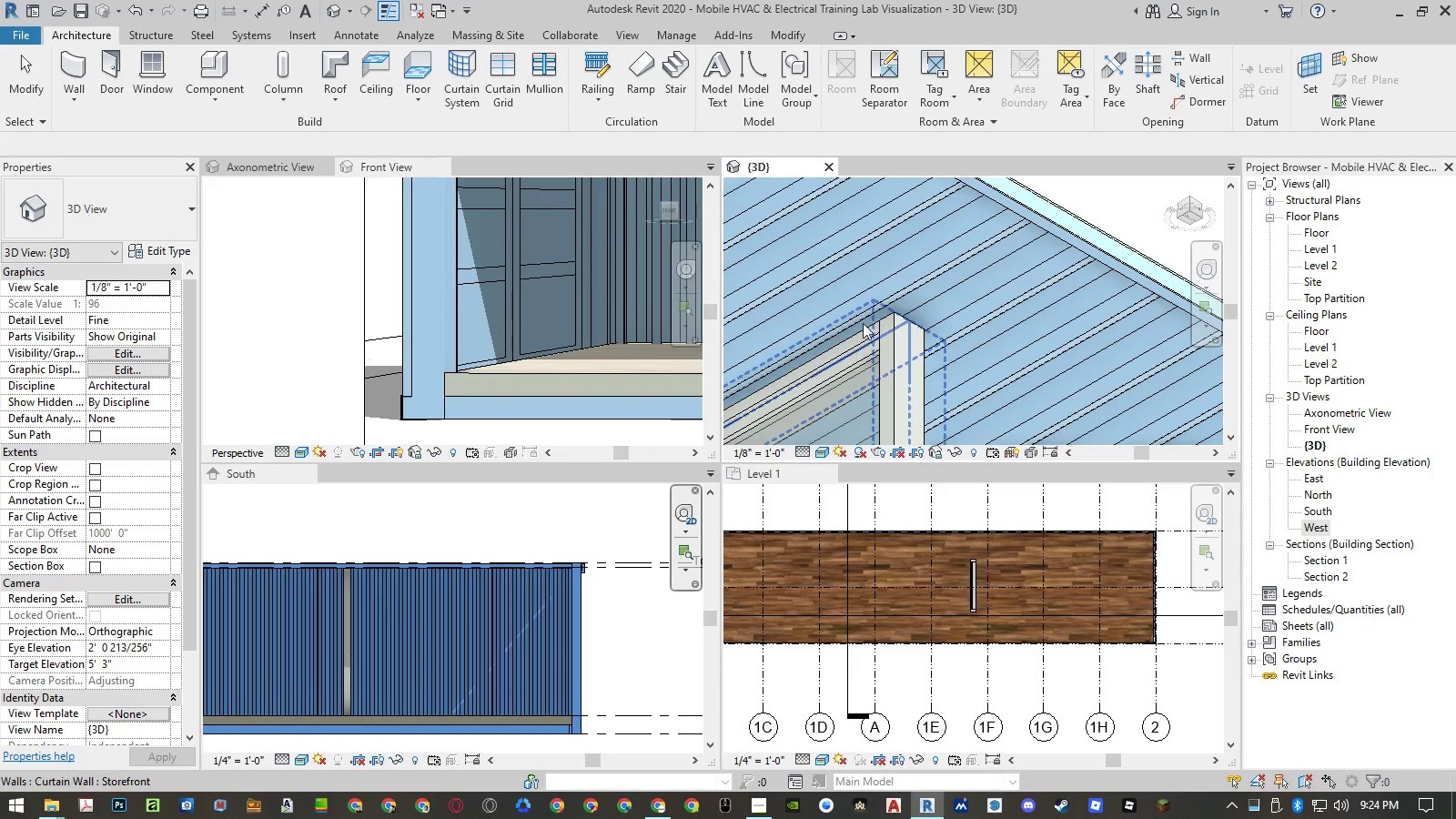 
scroll: coordinate [909, 249], scroll_direction: down, amount: 9.0
 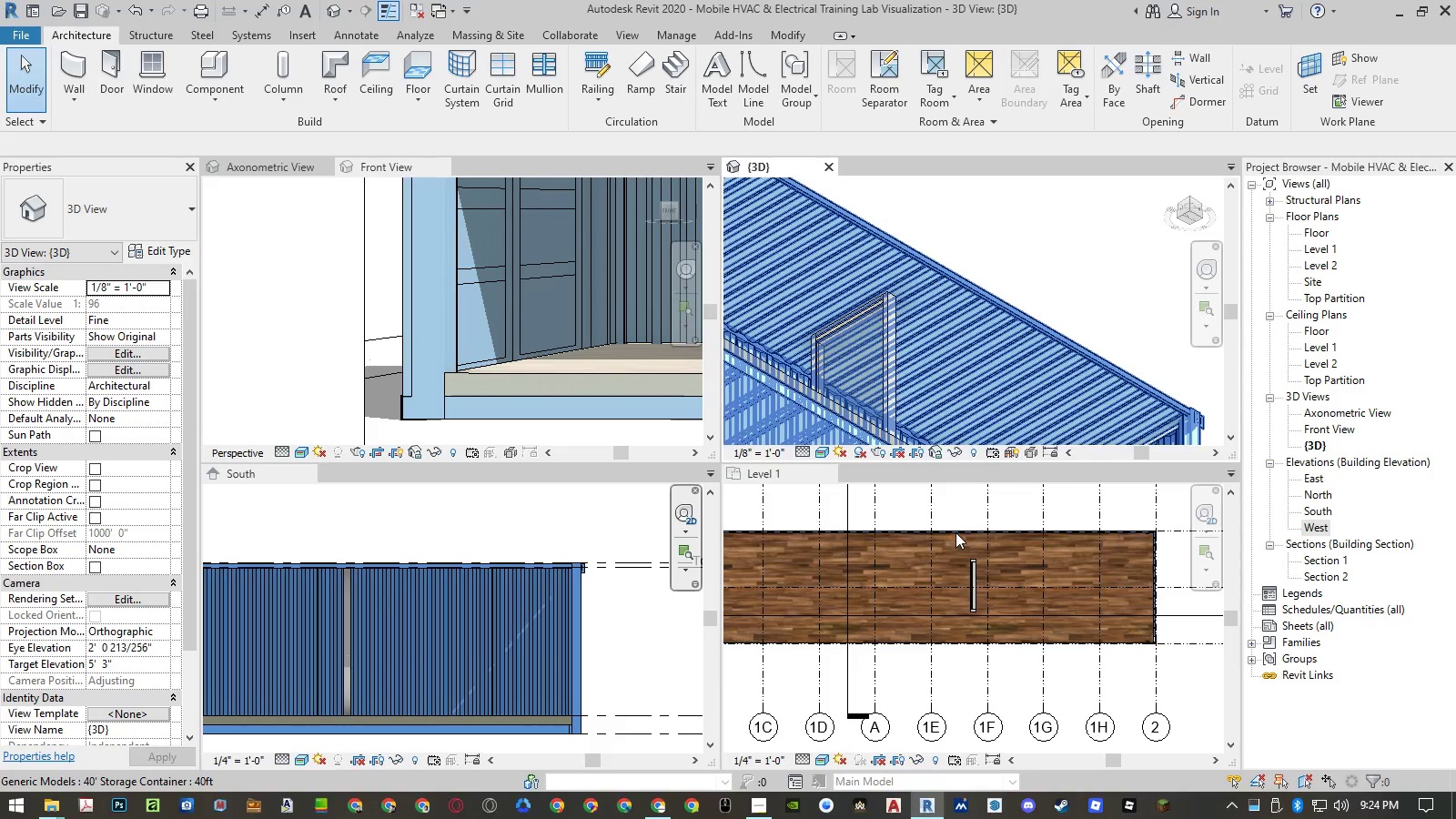 
left_click([965, 513])
 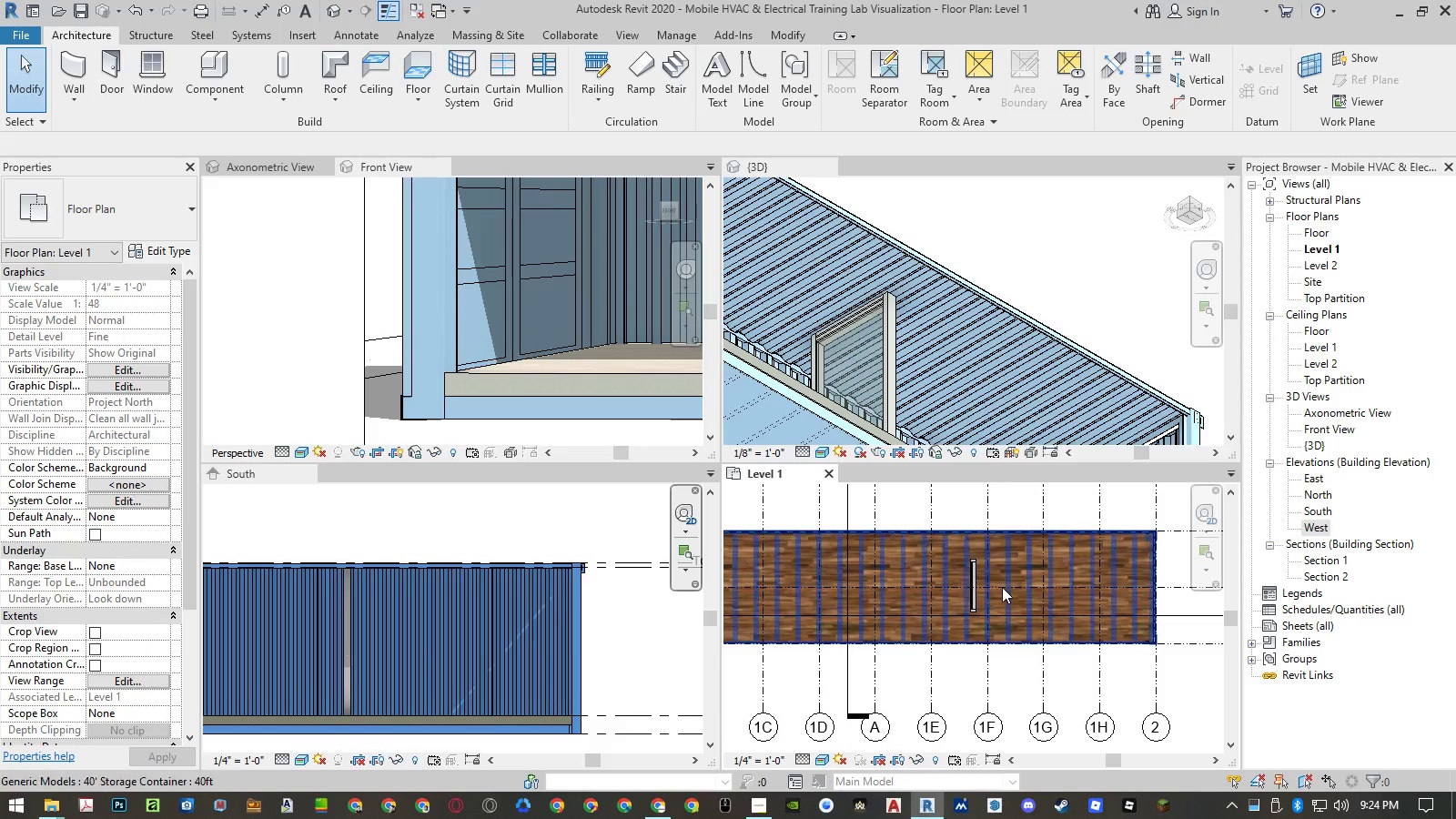 
scroll: coordinate [1002, 587], scroll_direction: up, amount: 4.0
 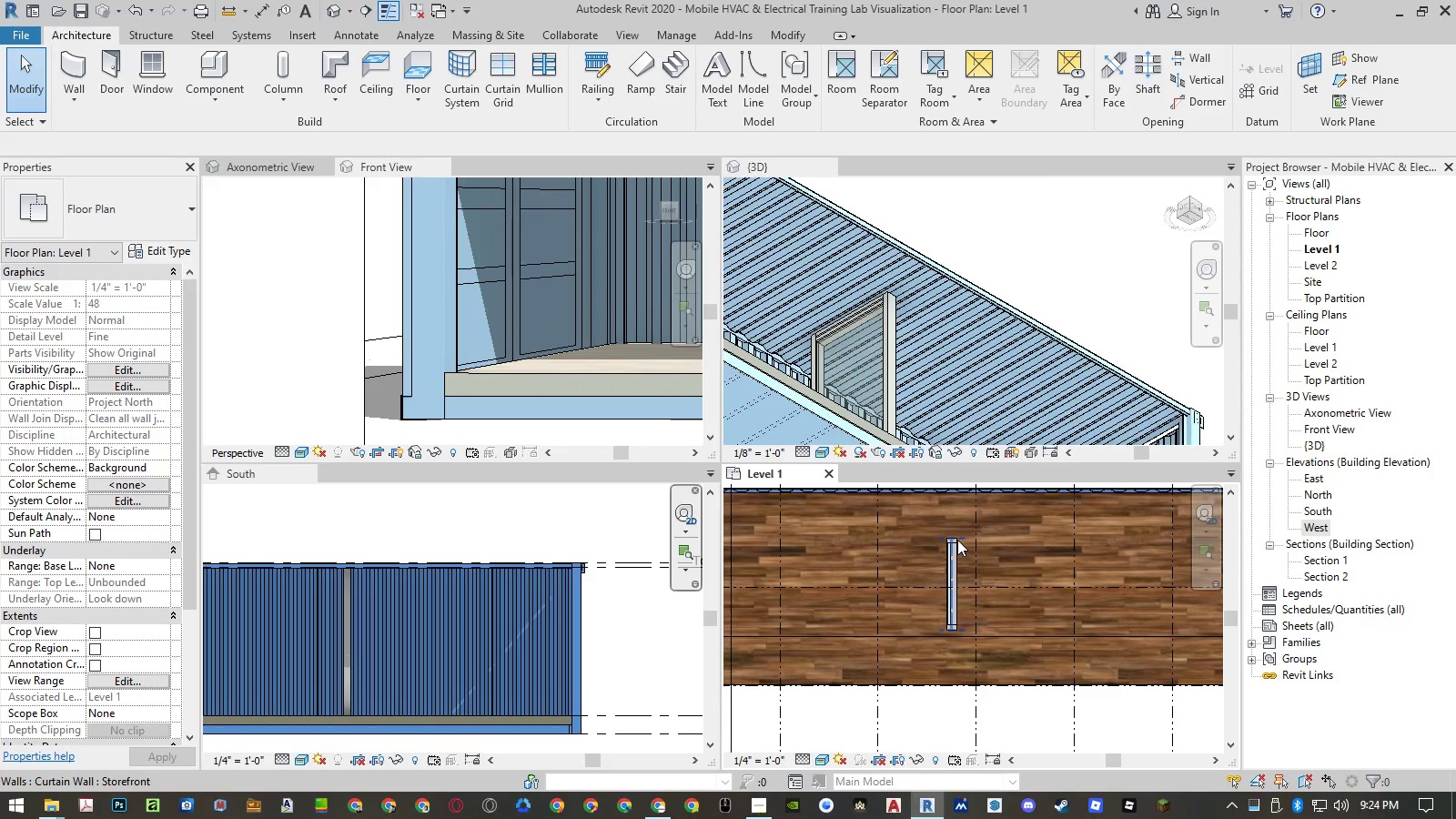 
left_click([956, 540])
 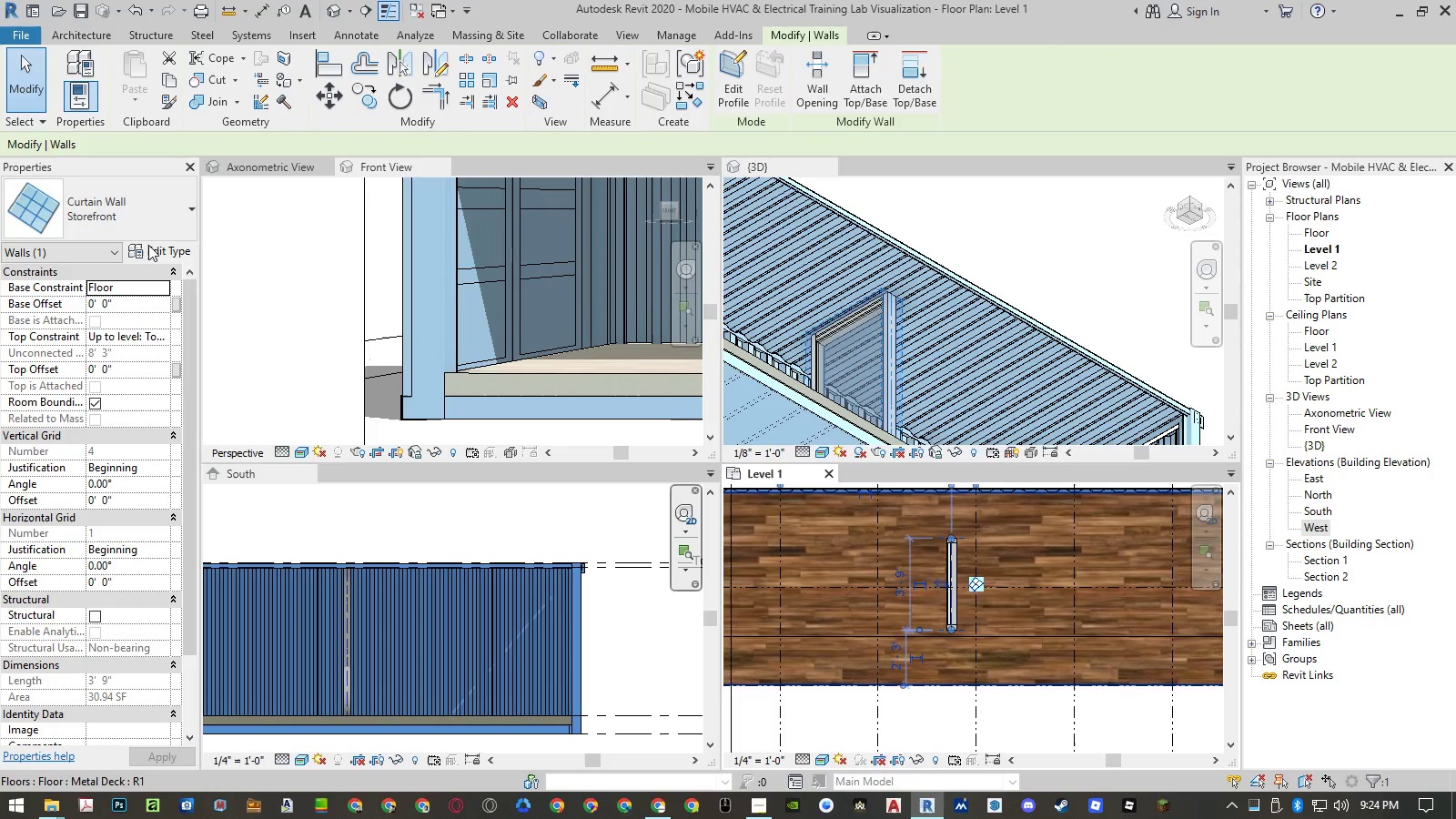 
left_click([158, 255])
 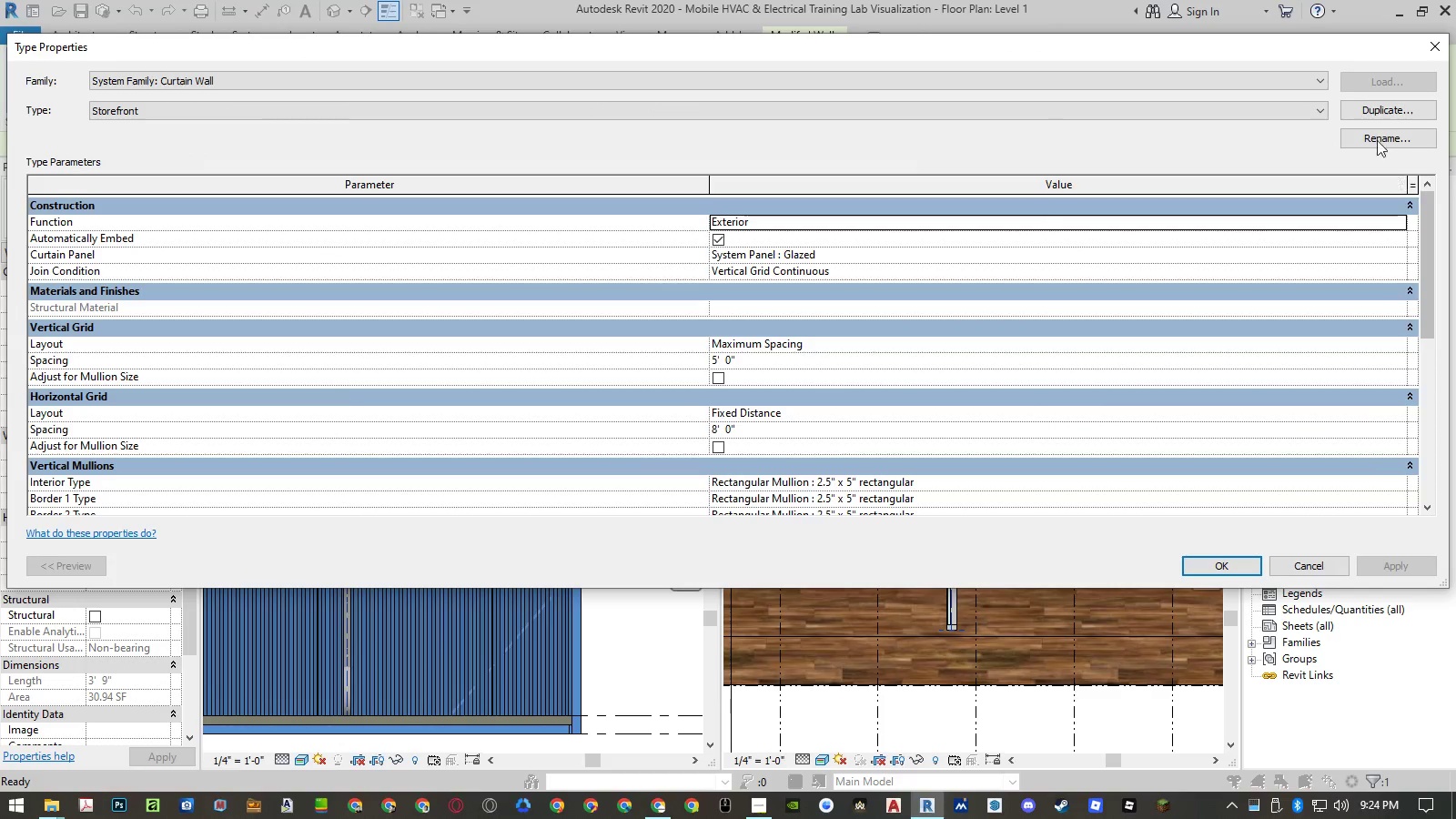 
left_click([1370, 112])
 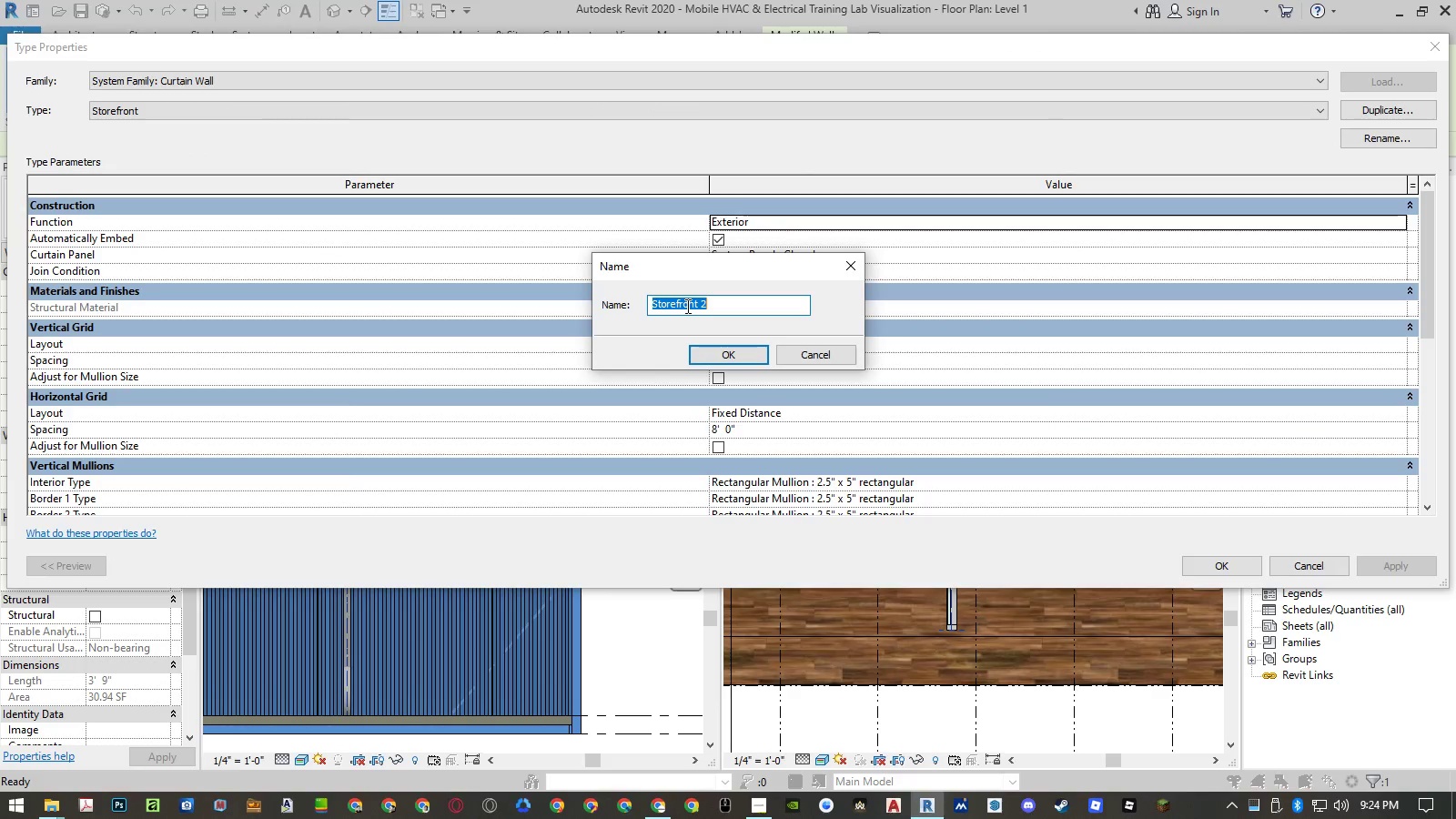 
type(Partition)
 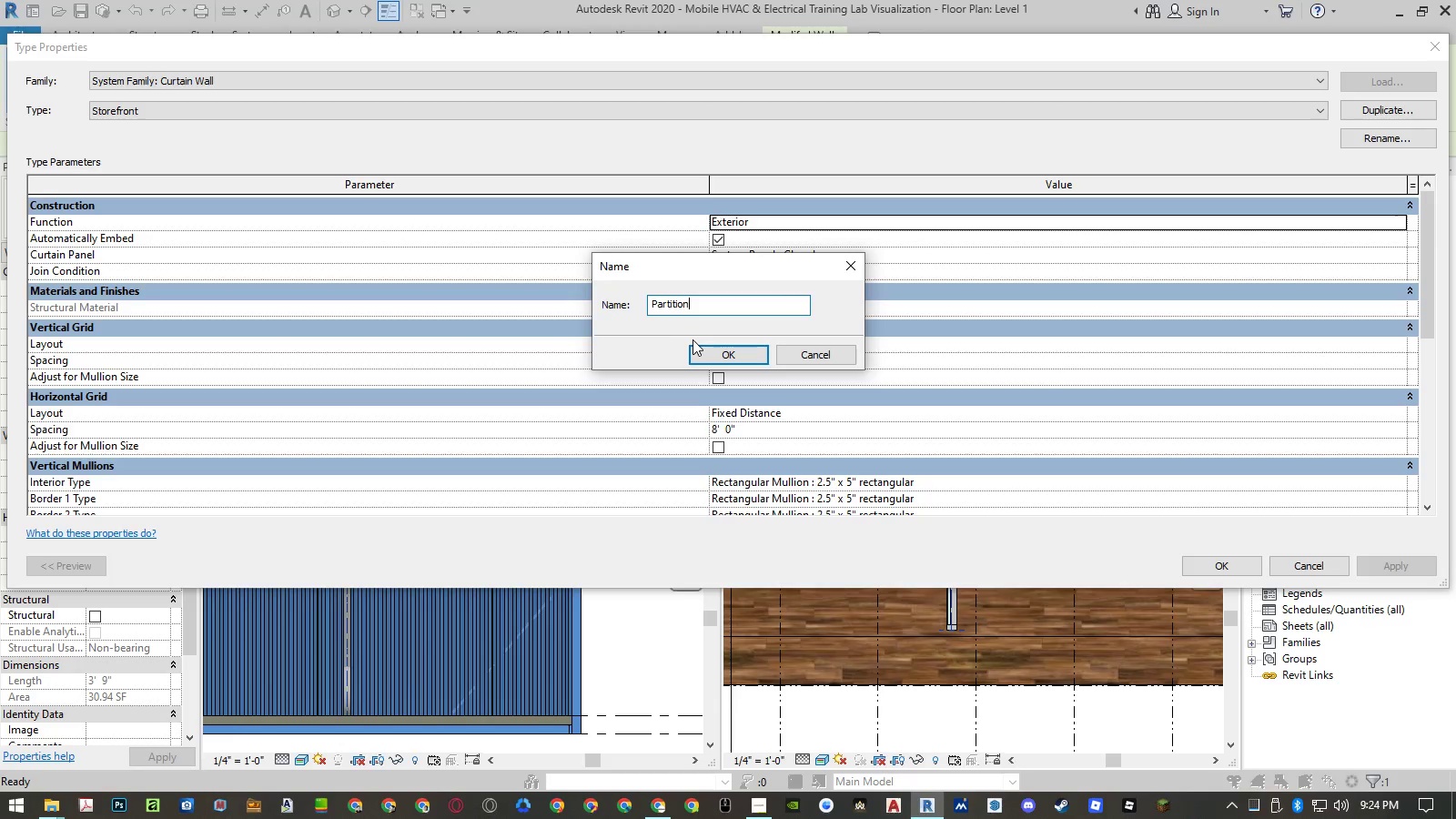 
left_click([782, 347])
 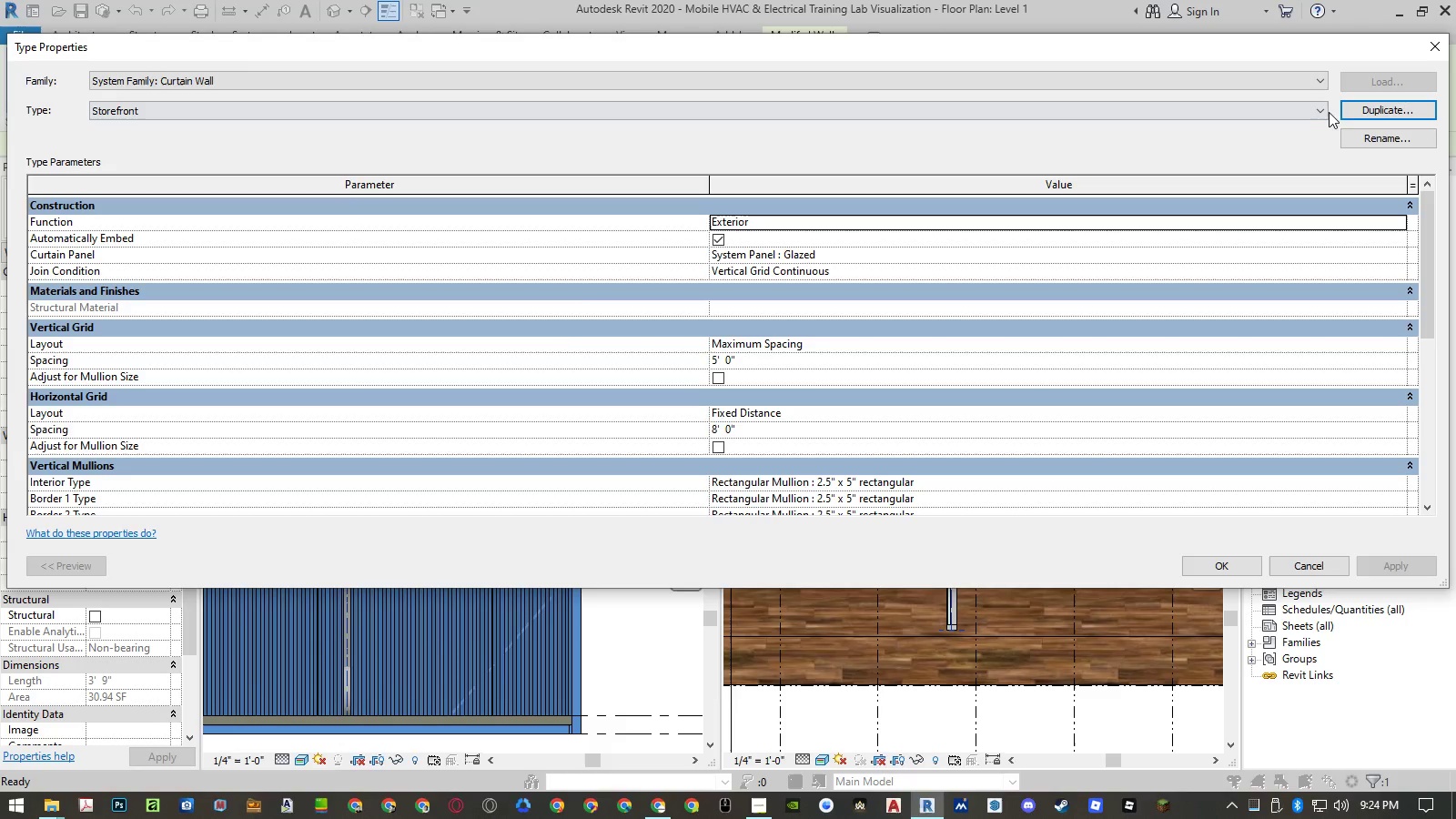 
left_click([1367, 112])
 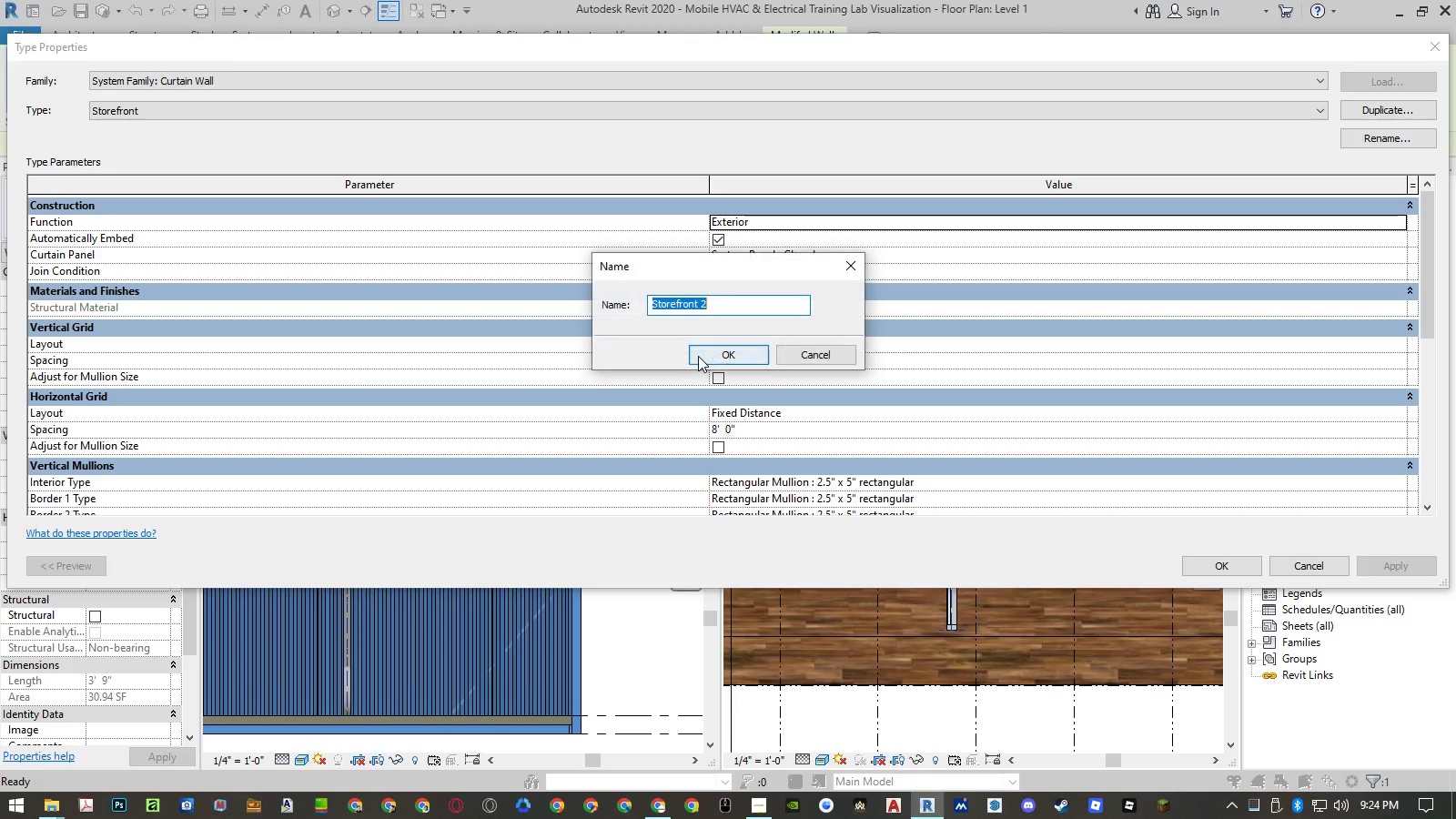 
type(Partition)
 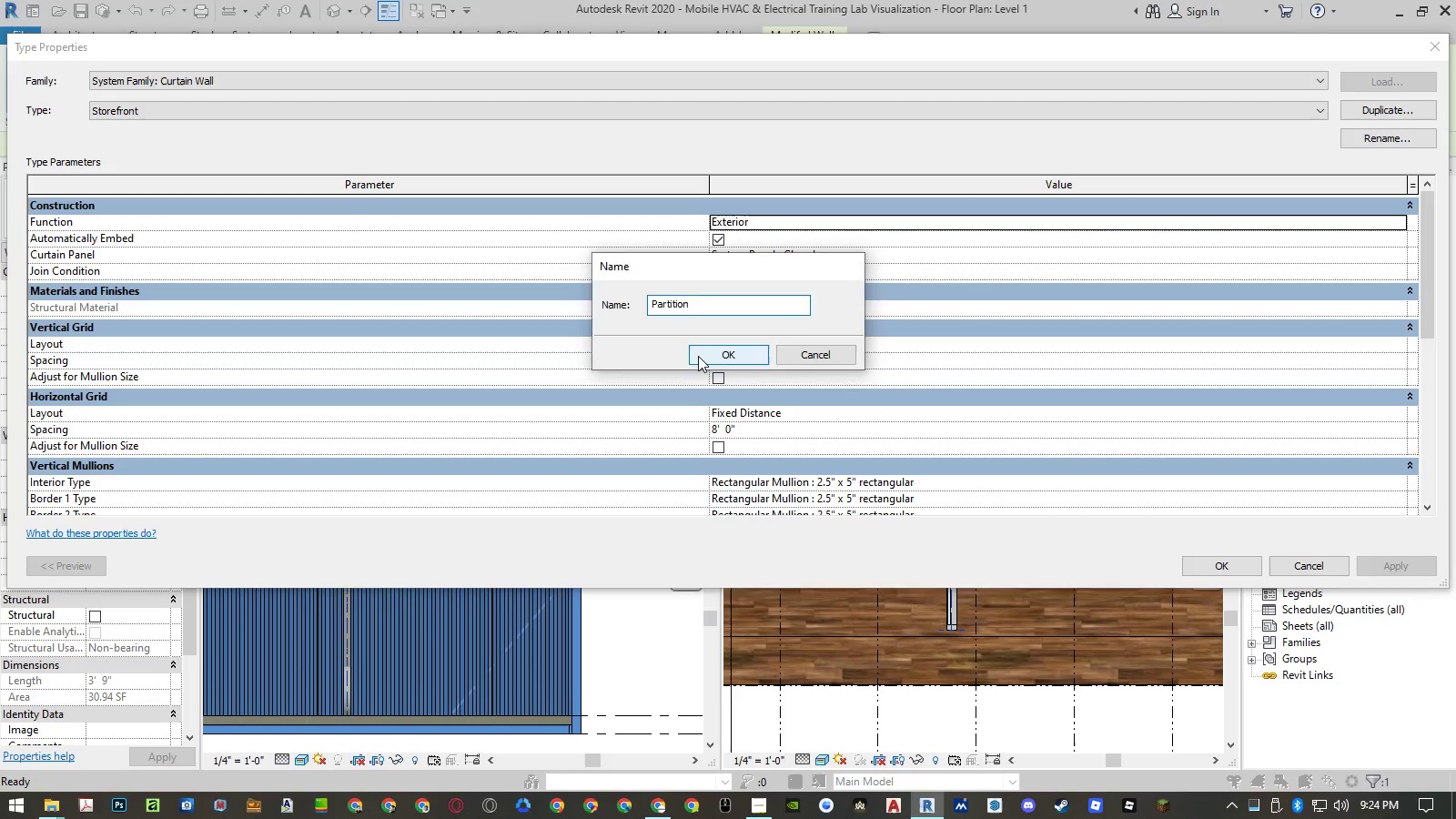 
key(Enter)
 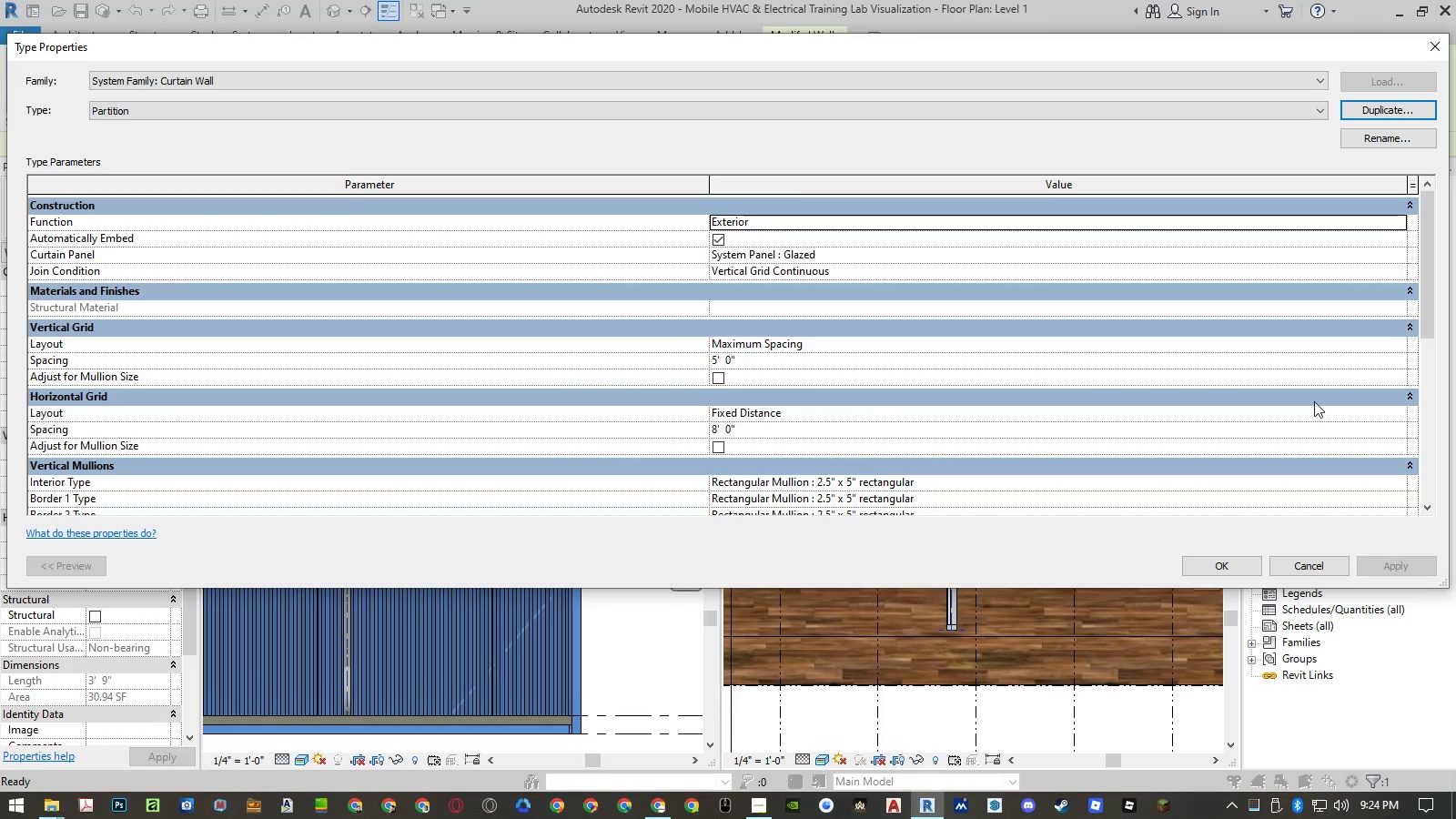 
left_click([1248, 564])
 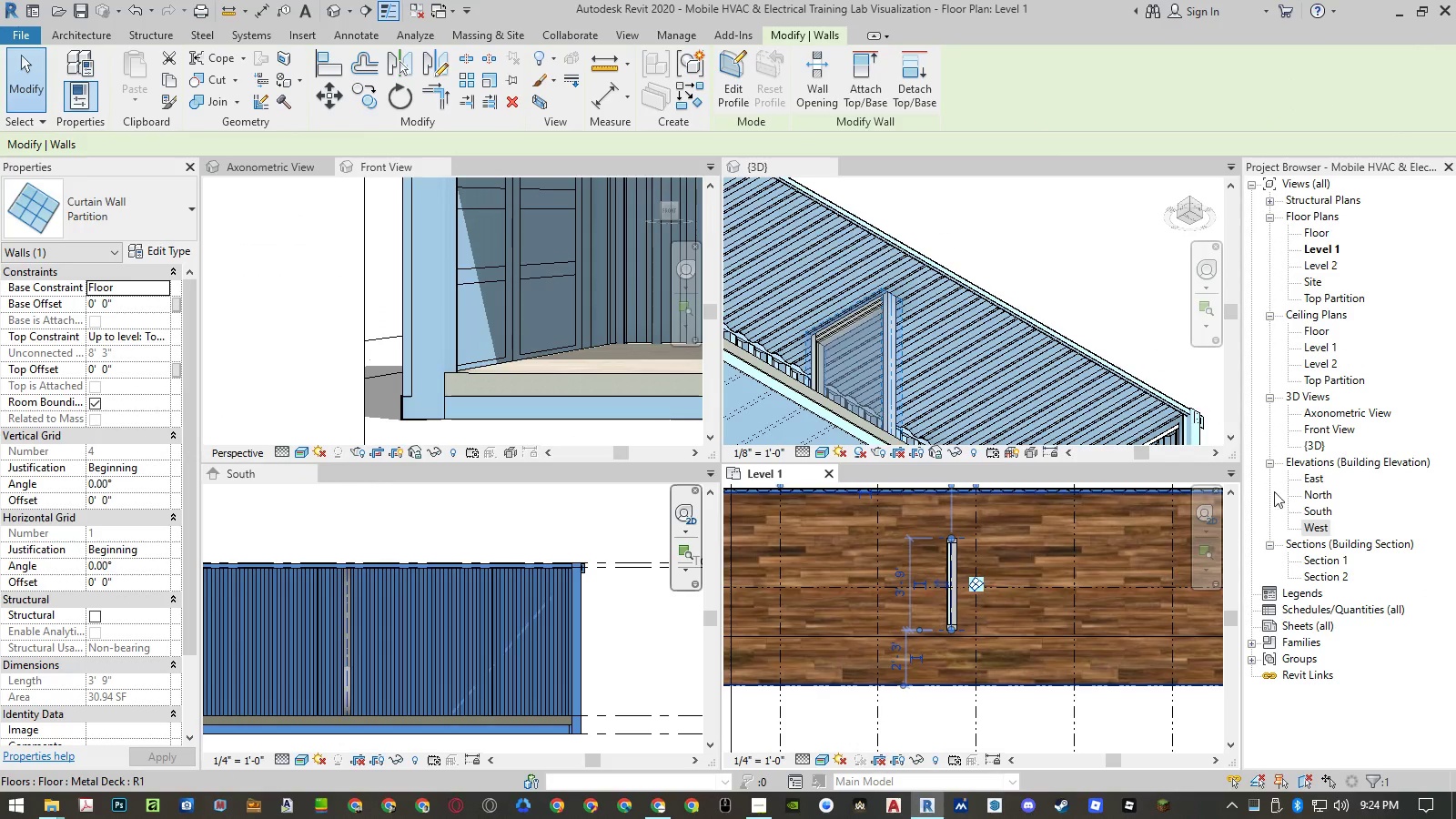 
left_click_drag(start_coordinate=[1255, 643], to_coordinate=[1270, 361])
 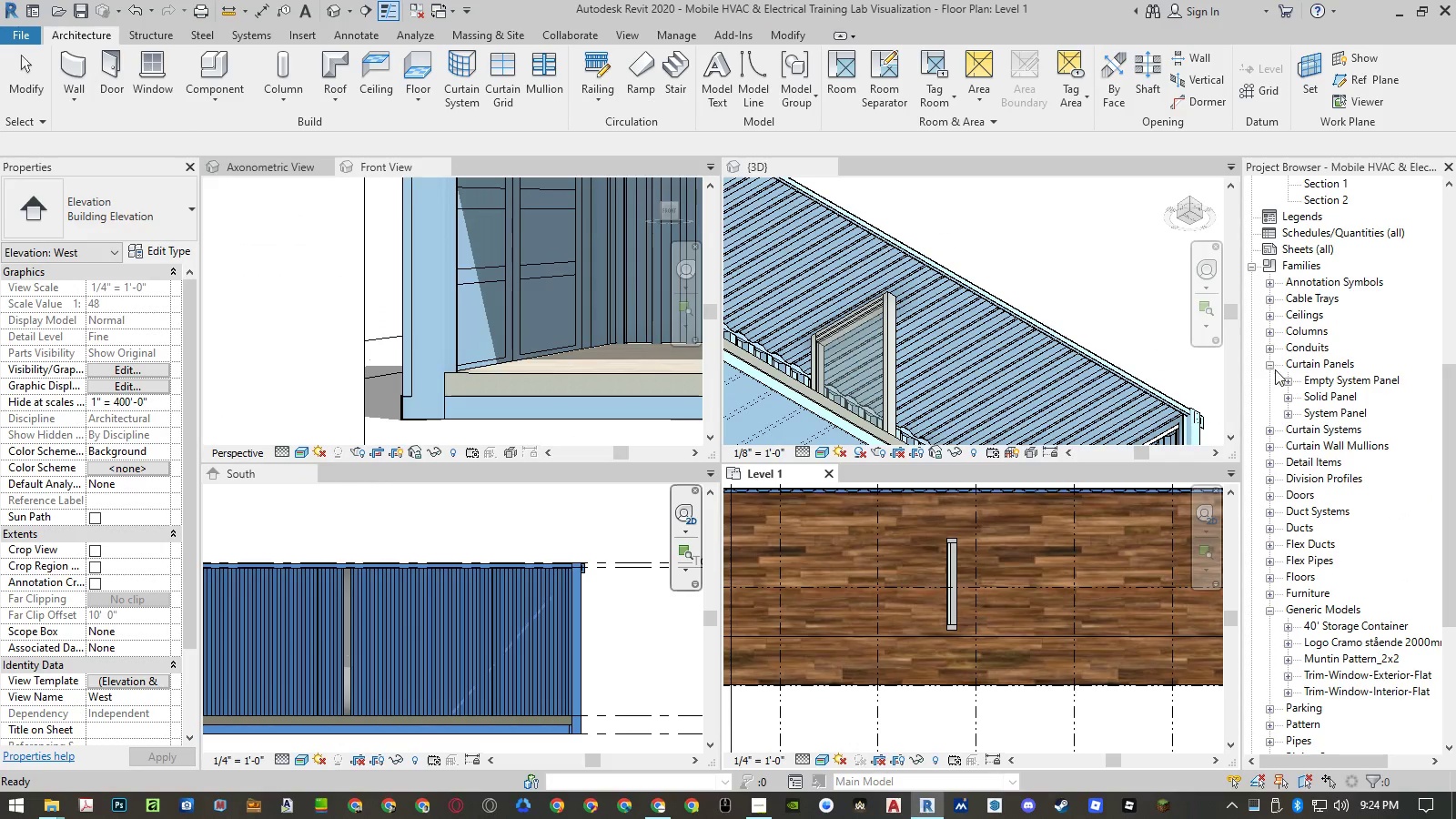 
scroll: coordinate [1304, 344], scroll_direction: up, amount: 5.0
 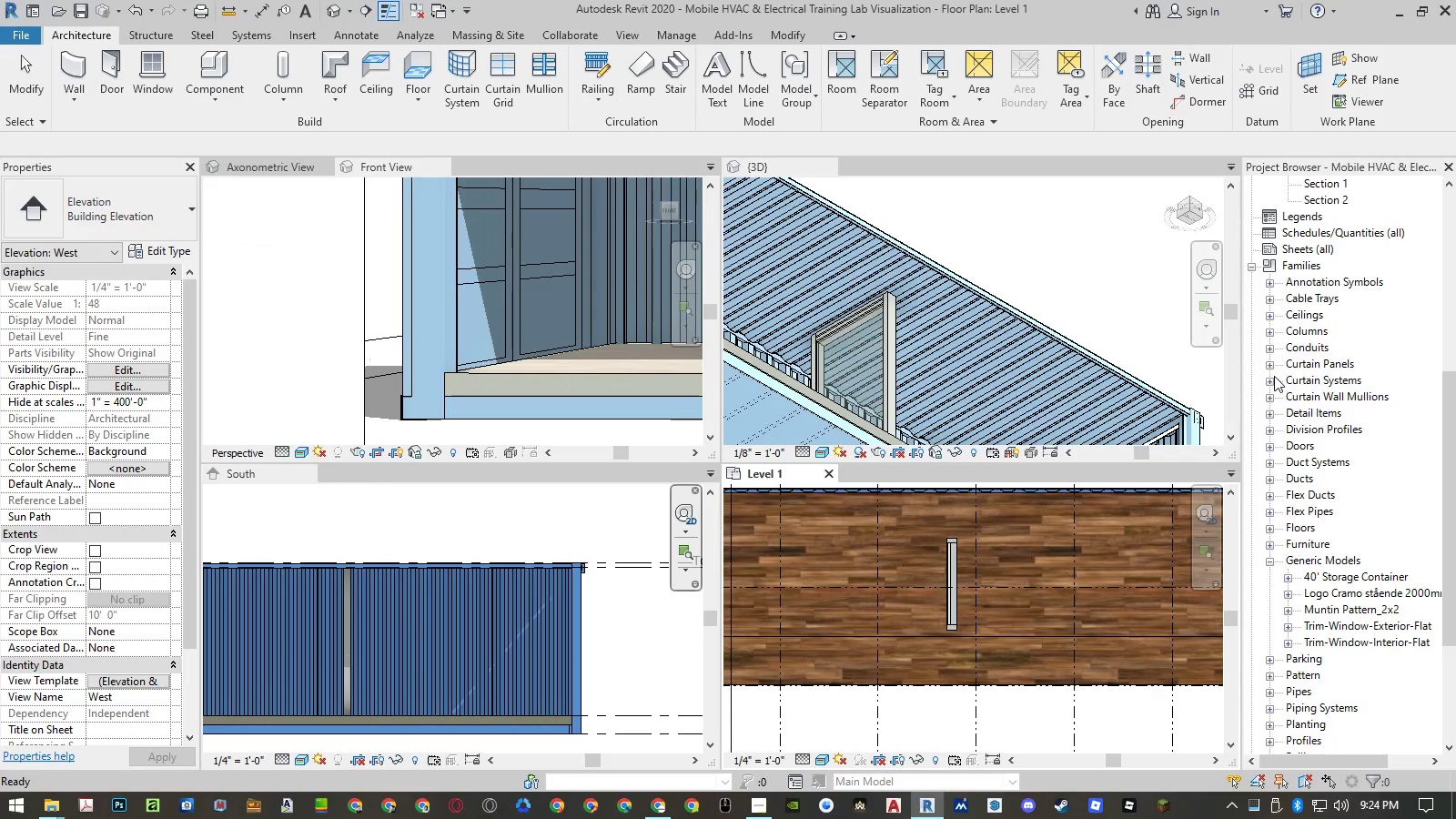 
left_click([1270, 361])
 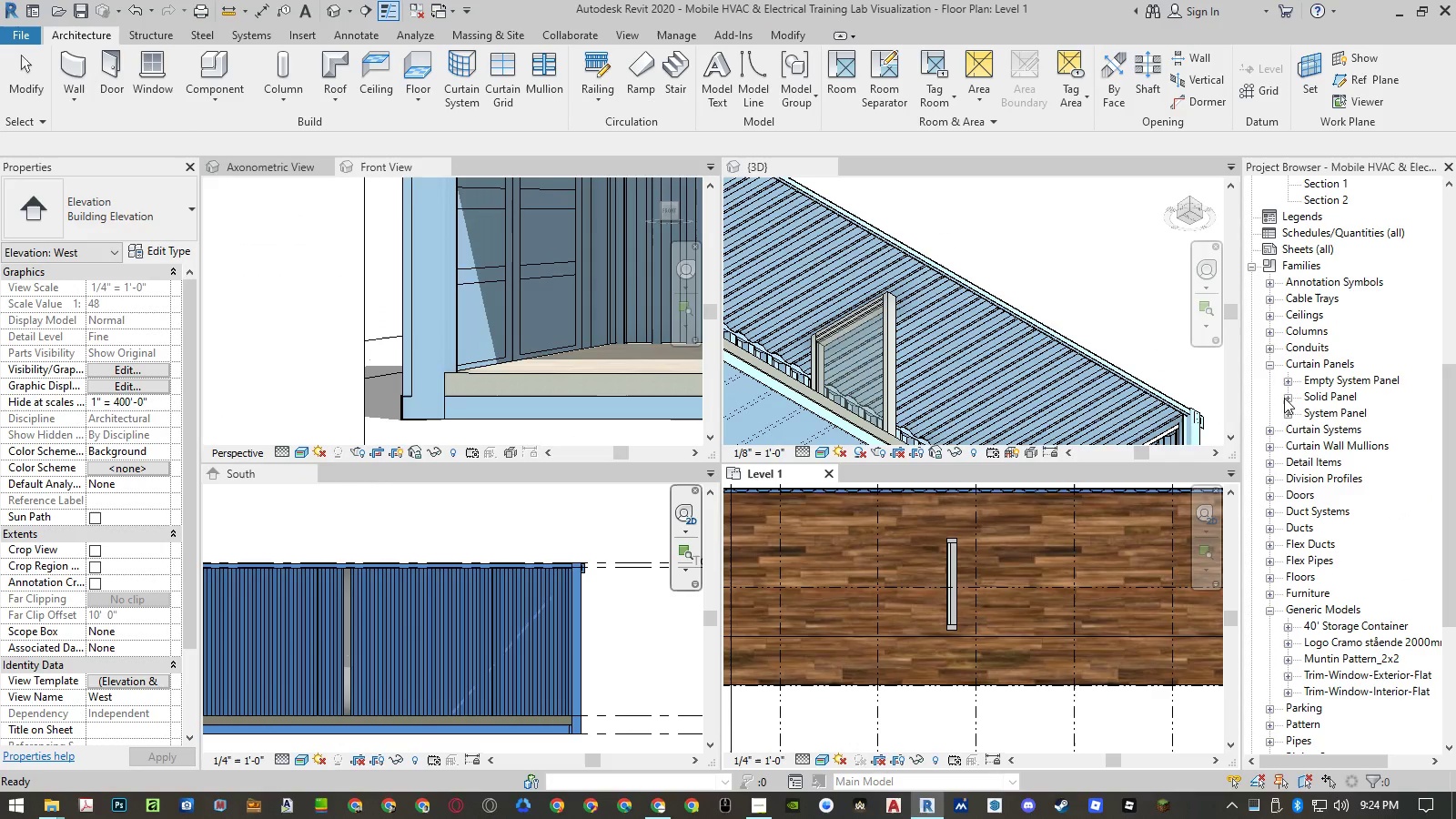 
left_click([1288, 399])
 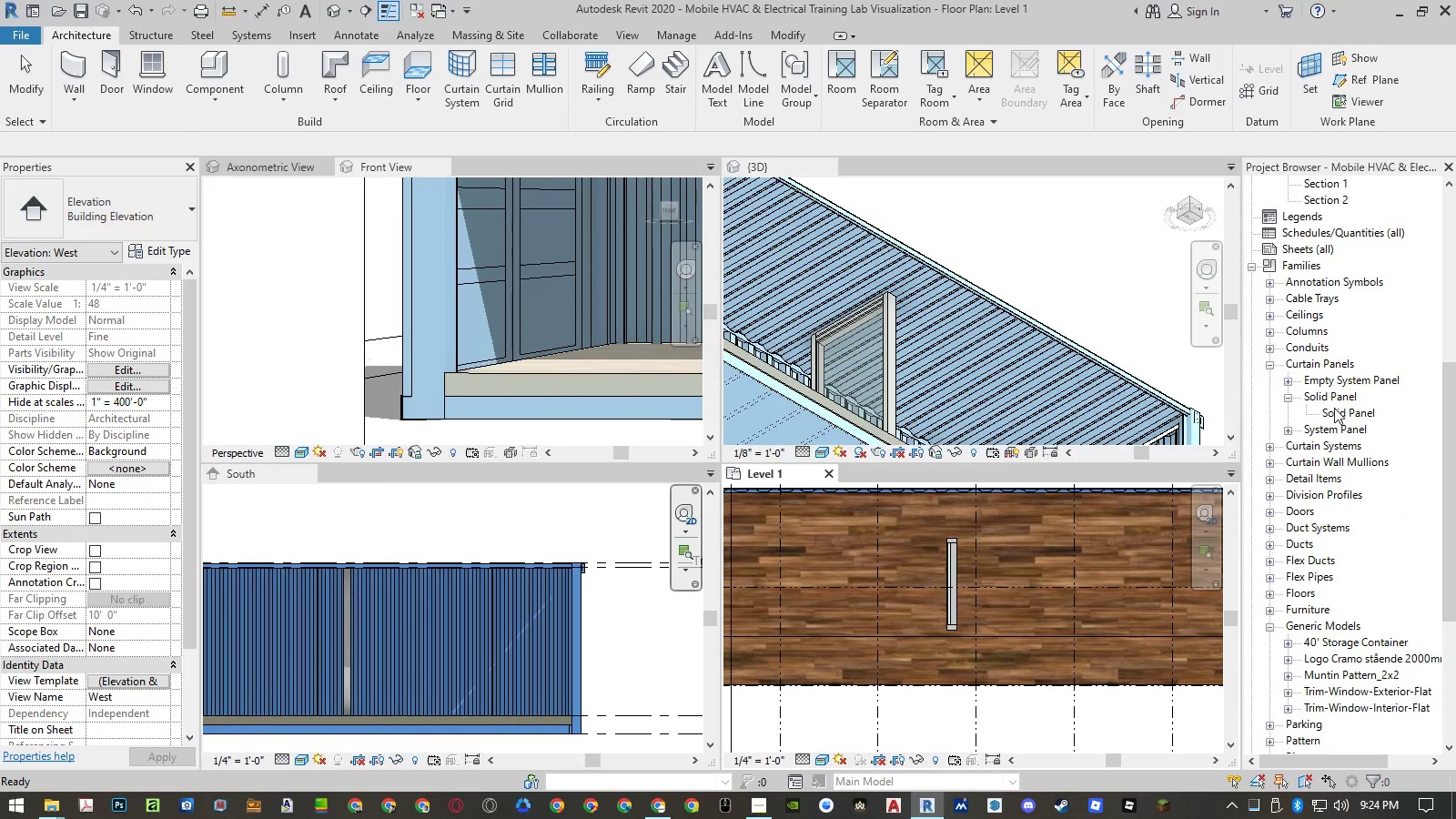 
left_click([1337, 409])
 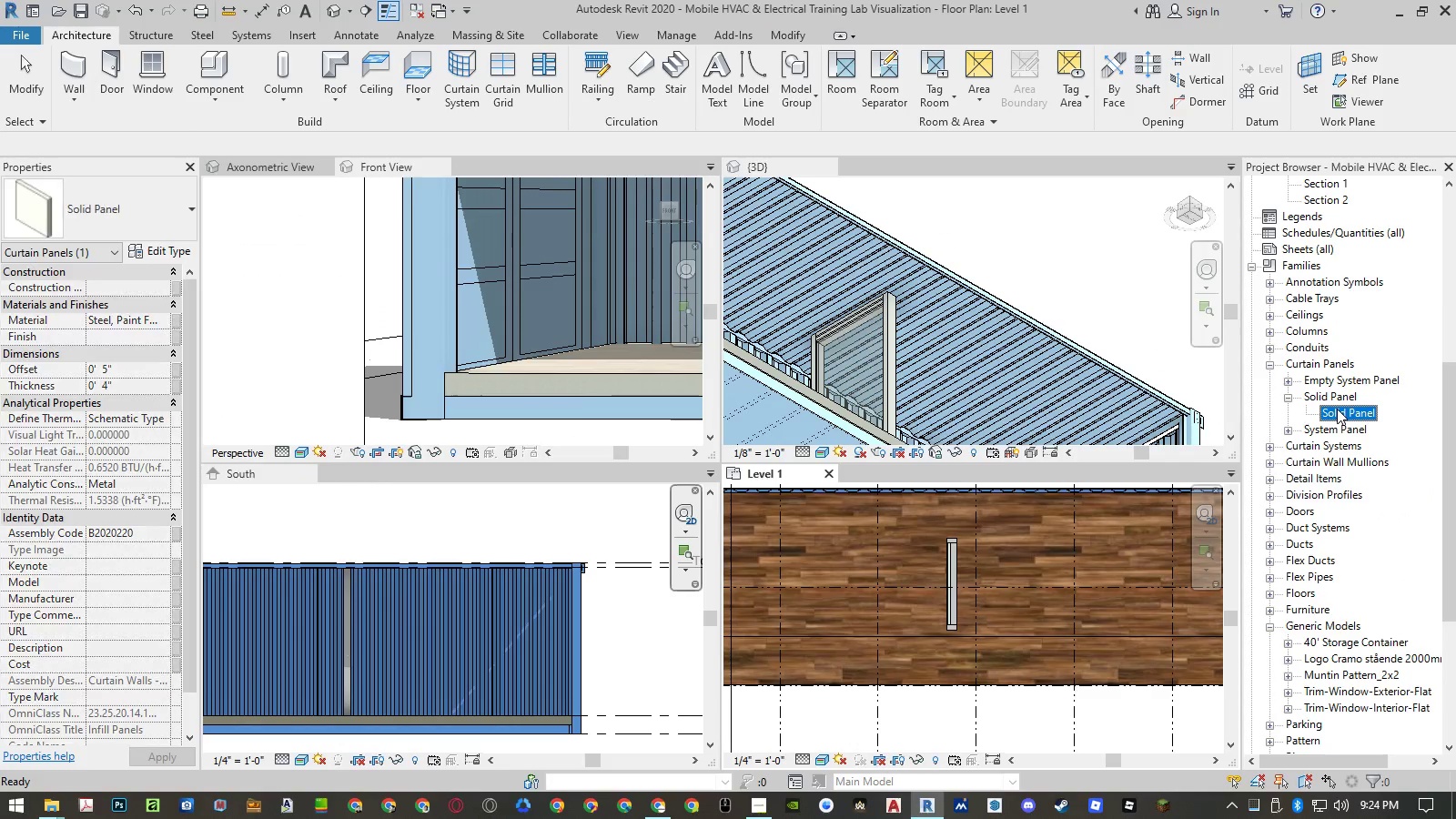 
right_click([1337, 409])
 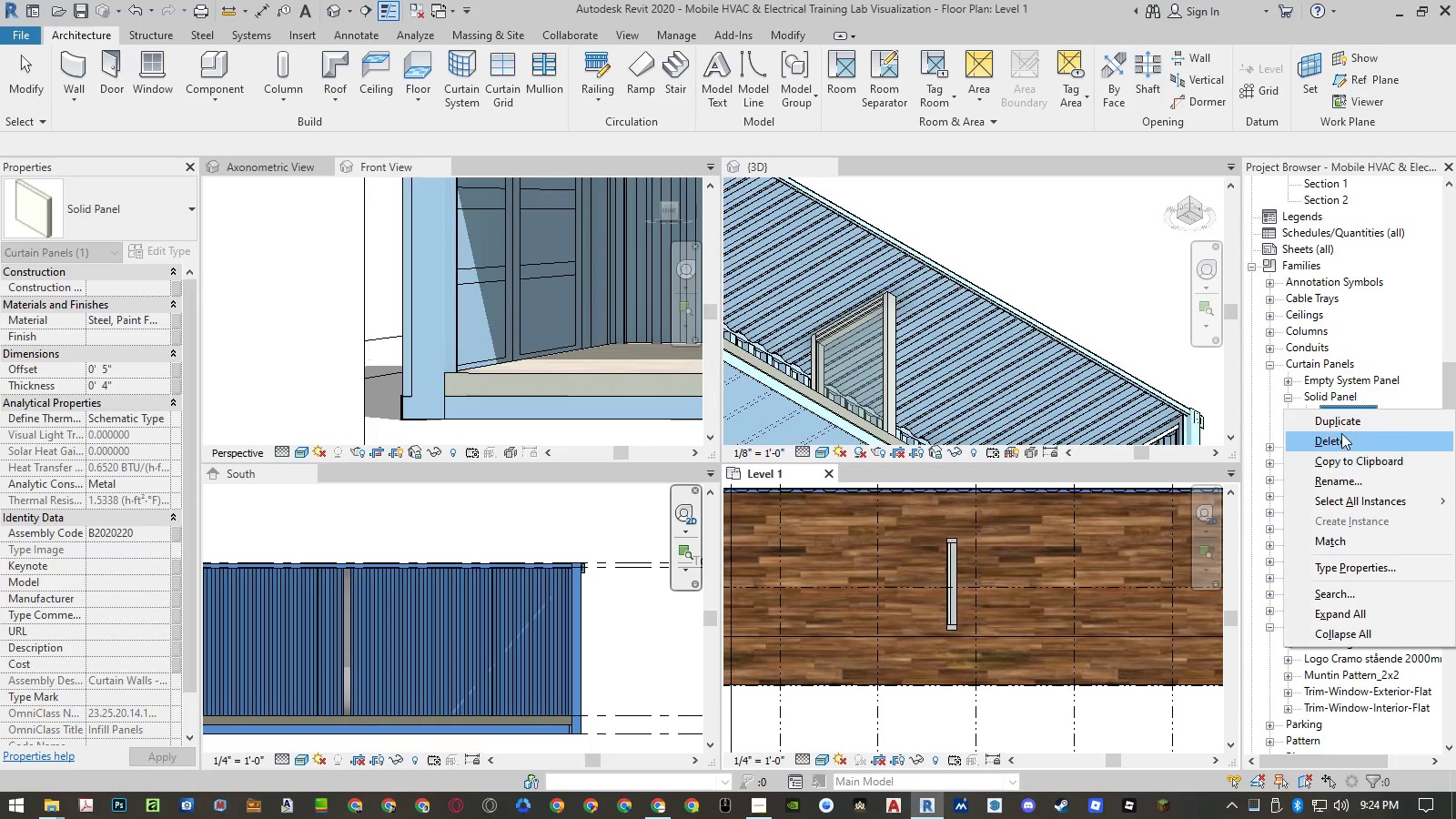 
left_click([1342, 423])
 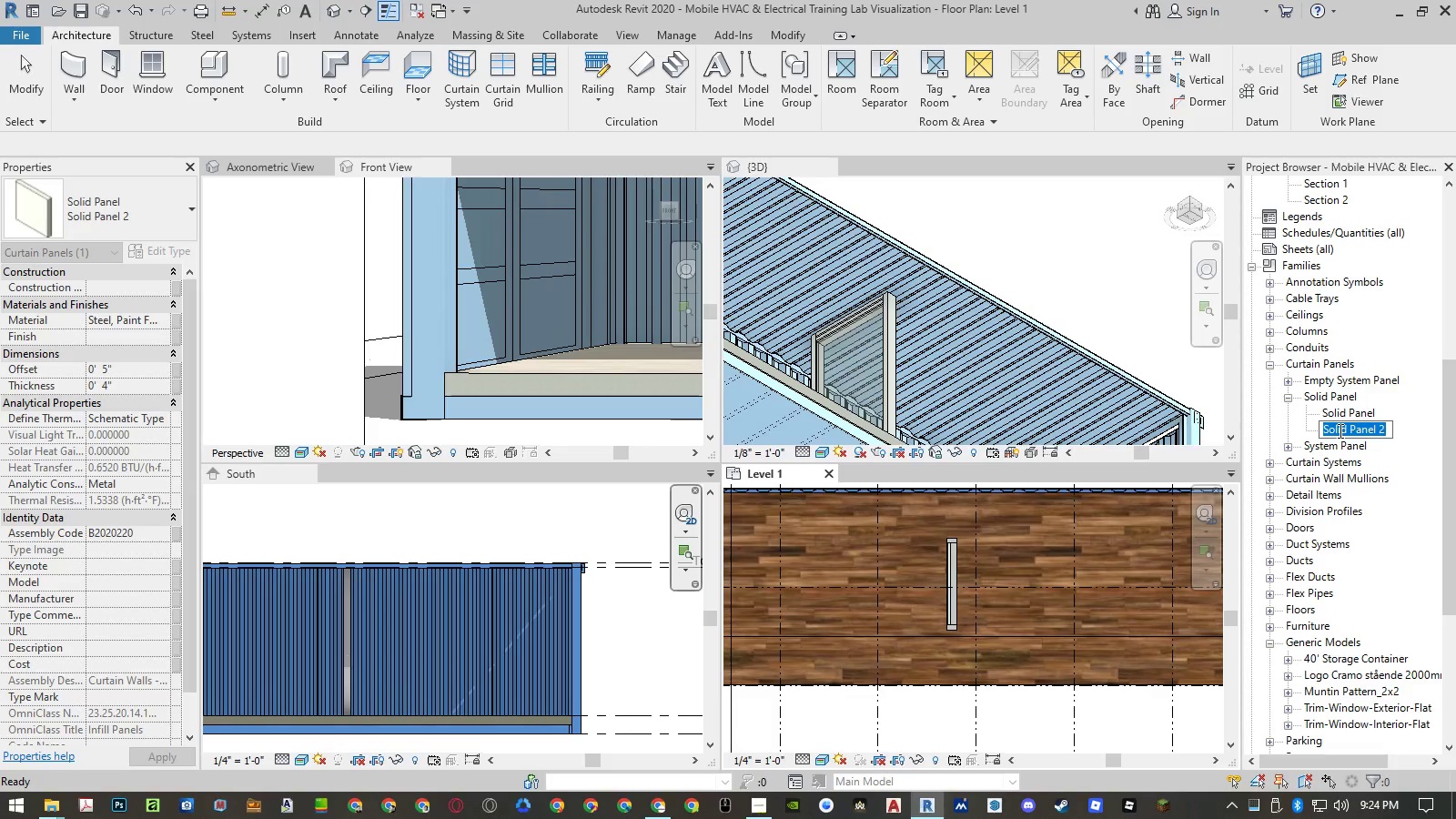 
type(Wood)
 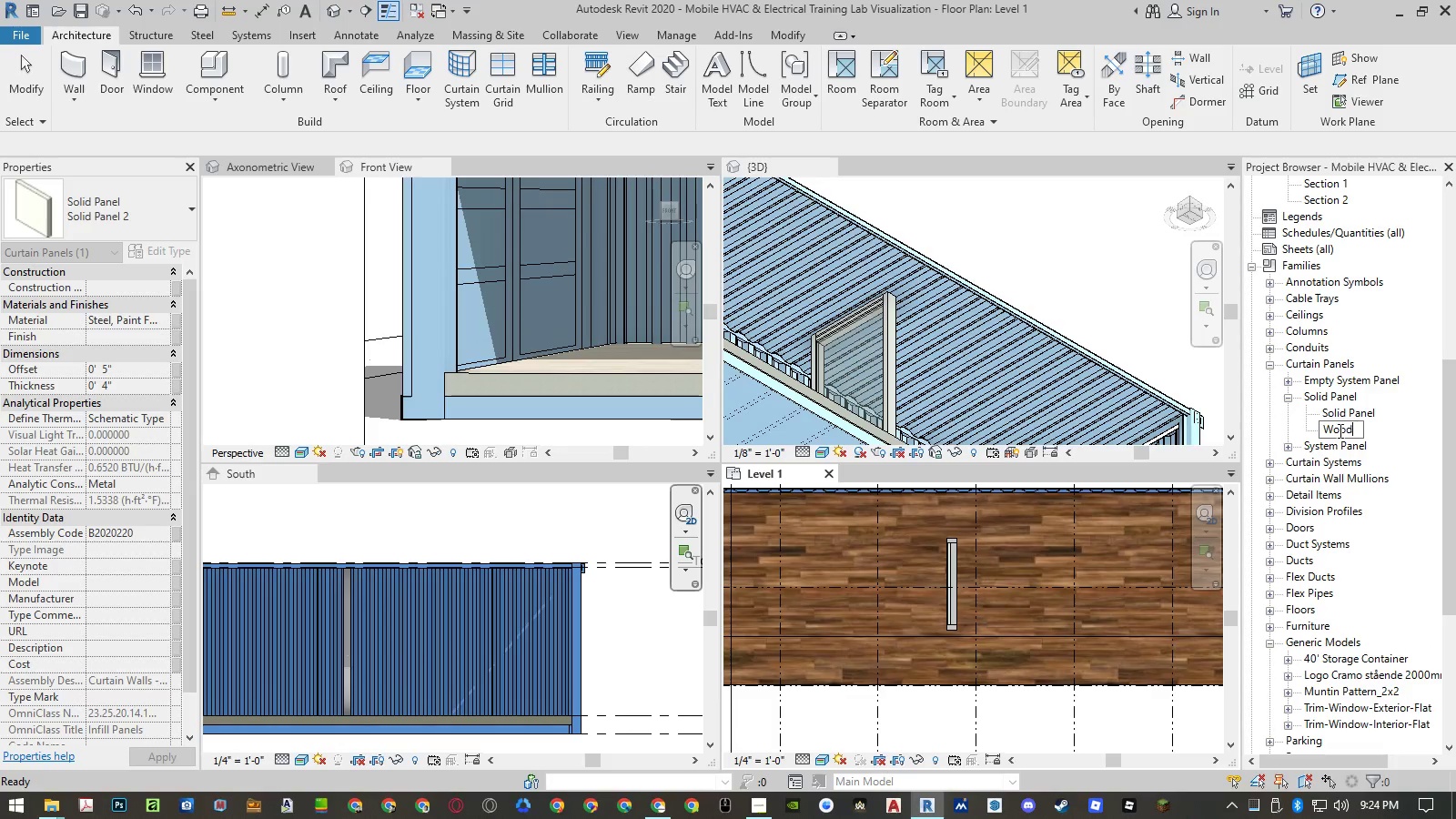 
key(Enter)
 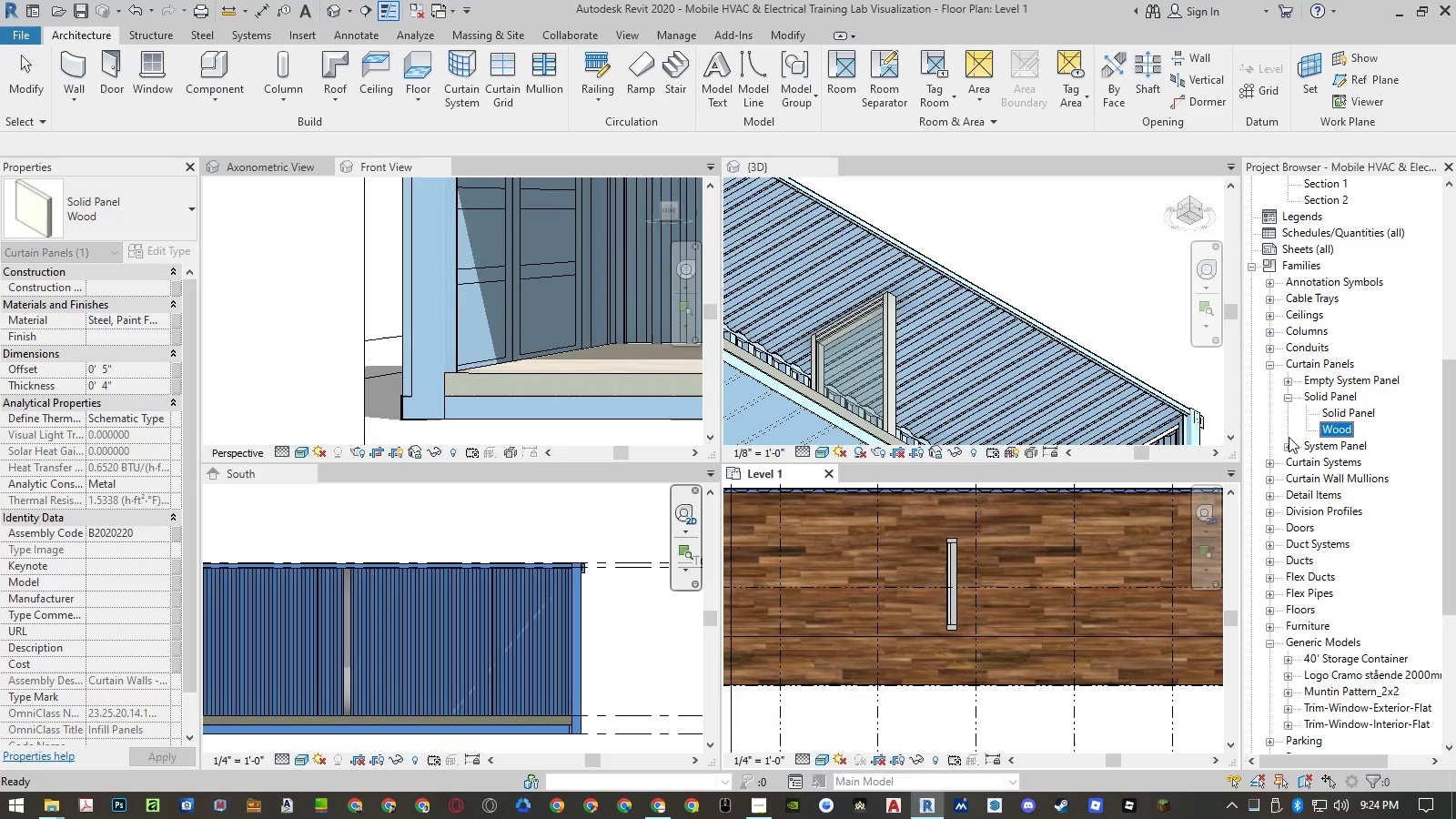 
left_click([1287, 448])
 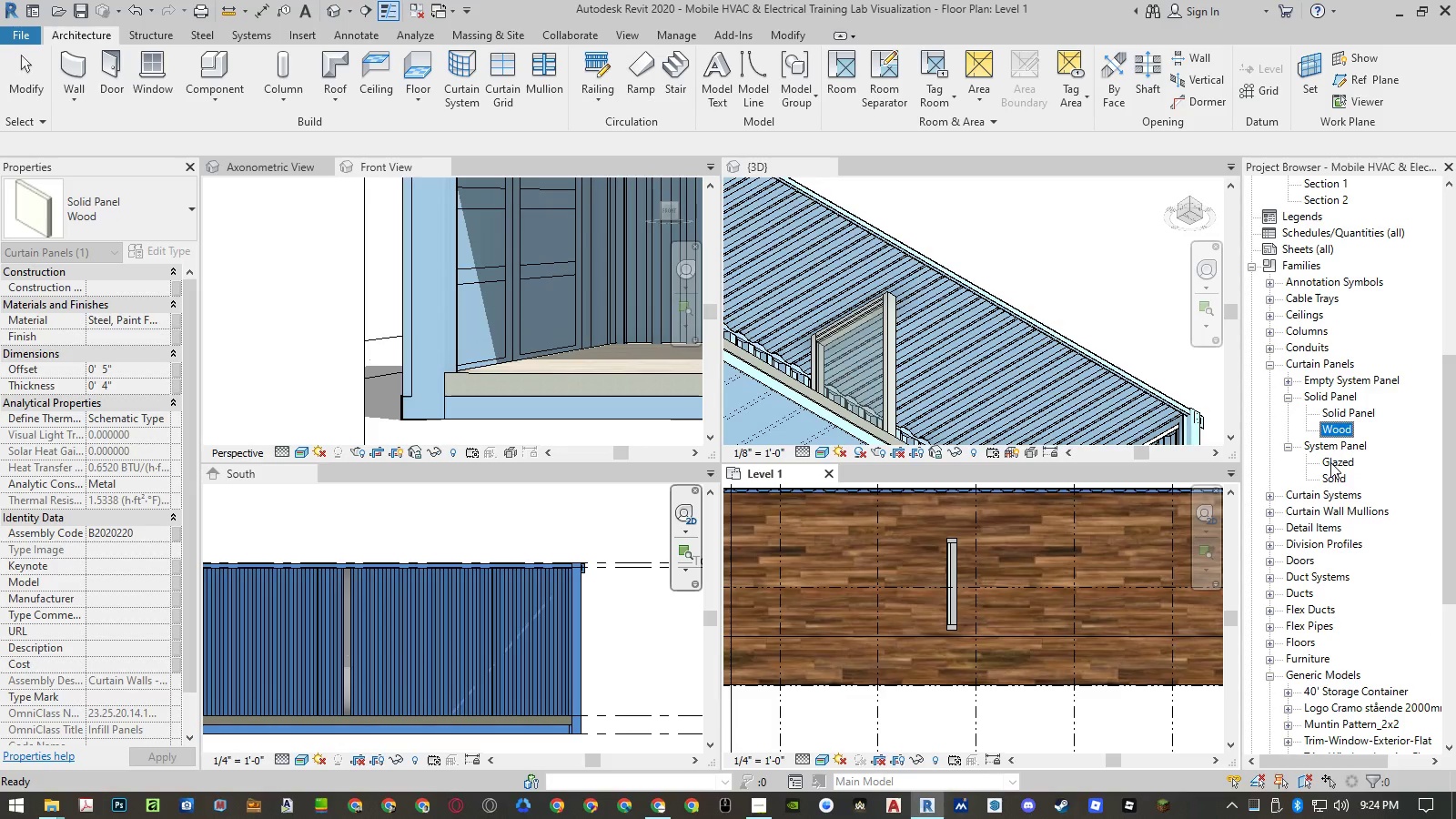 
left_click([1333, 478])
 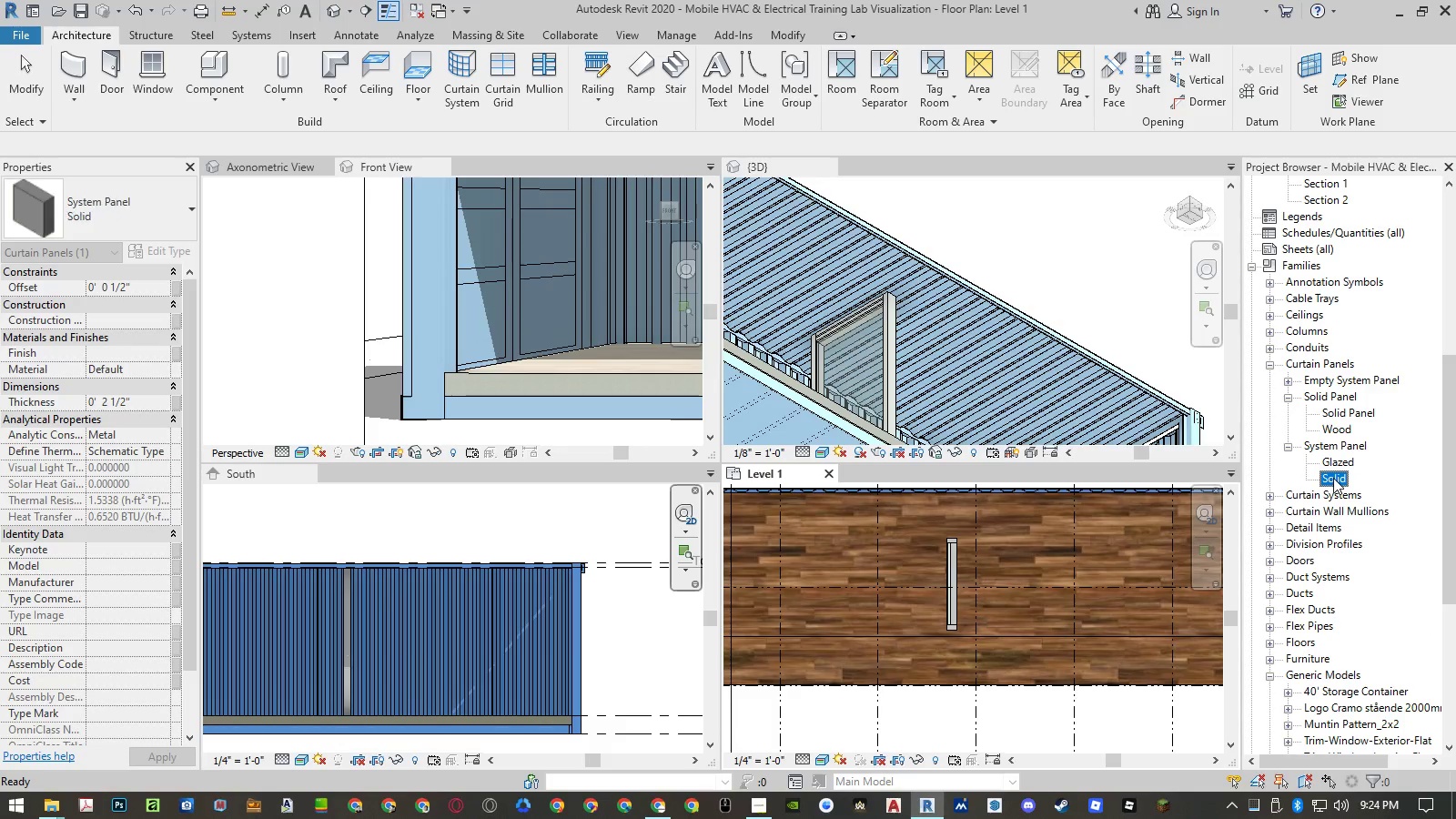 
right_click([1333, 478])
 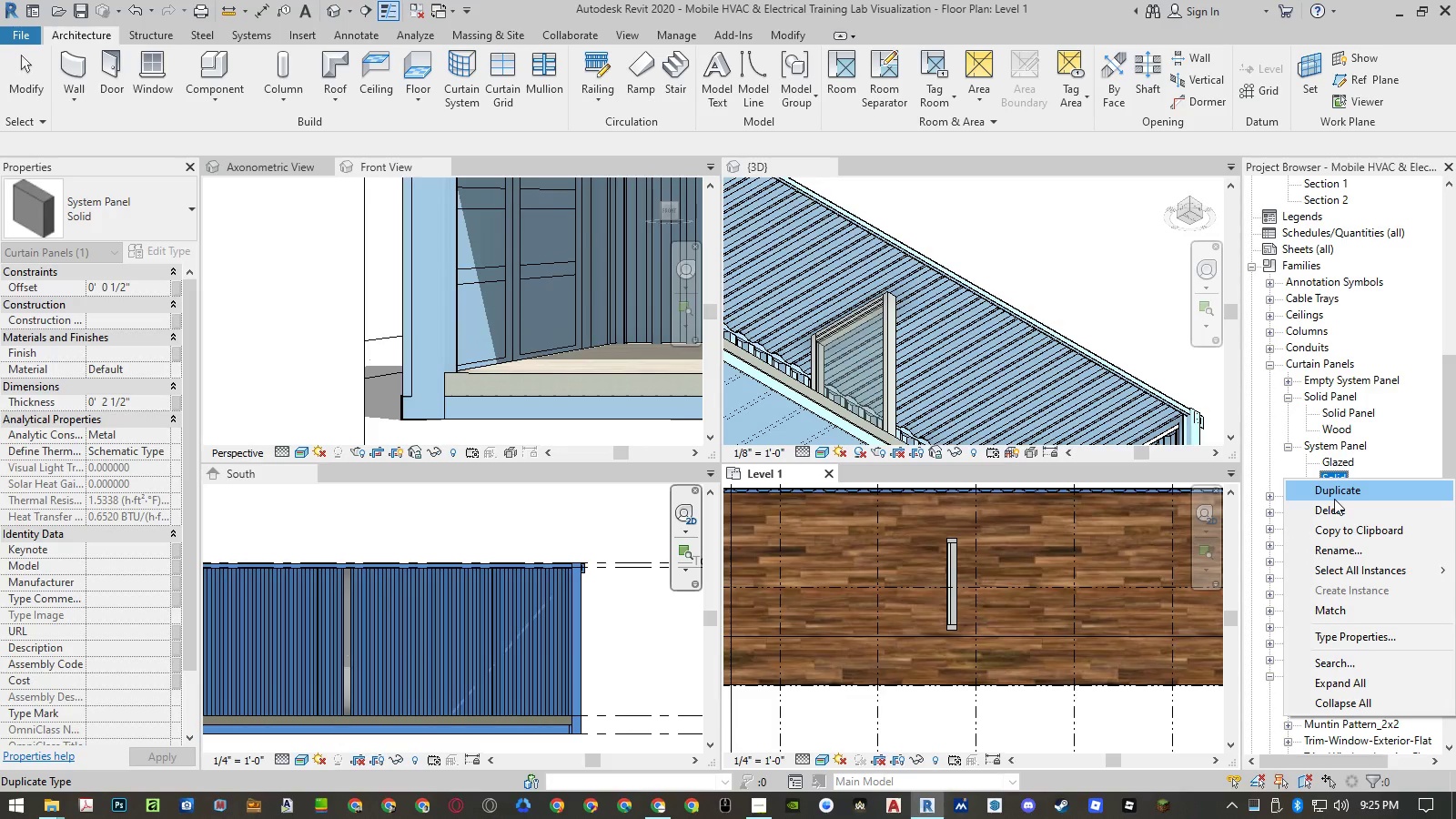 
left_click([1334, 499])
 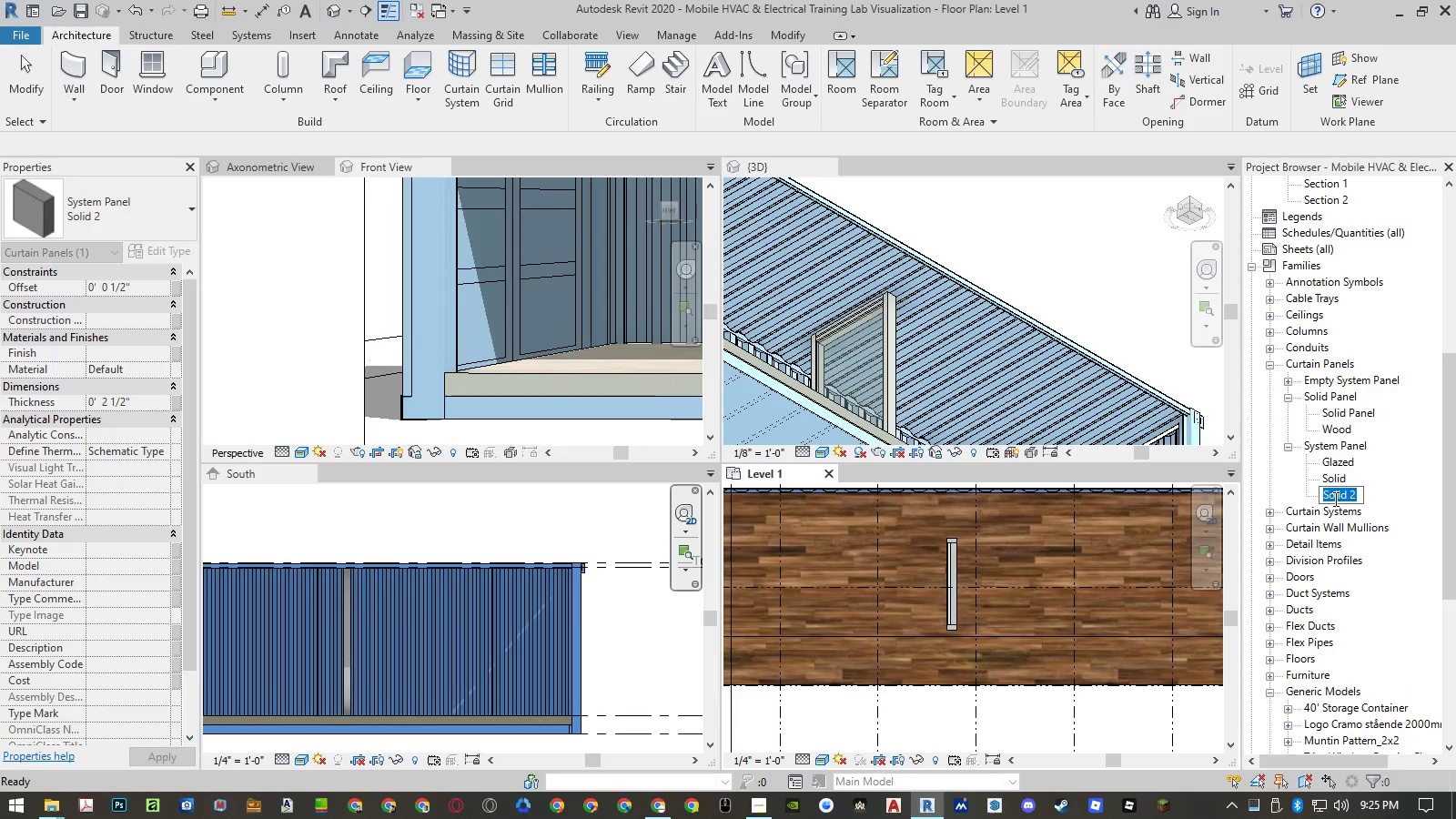 
type(Wood)
 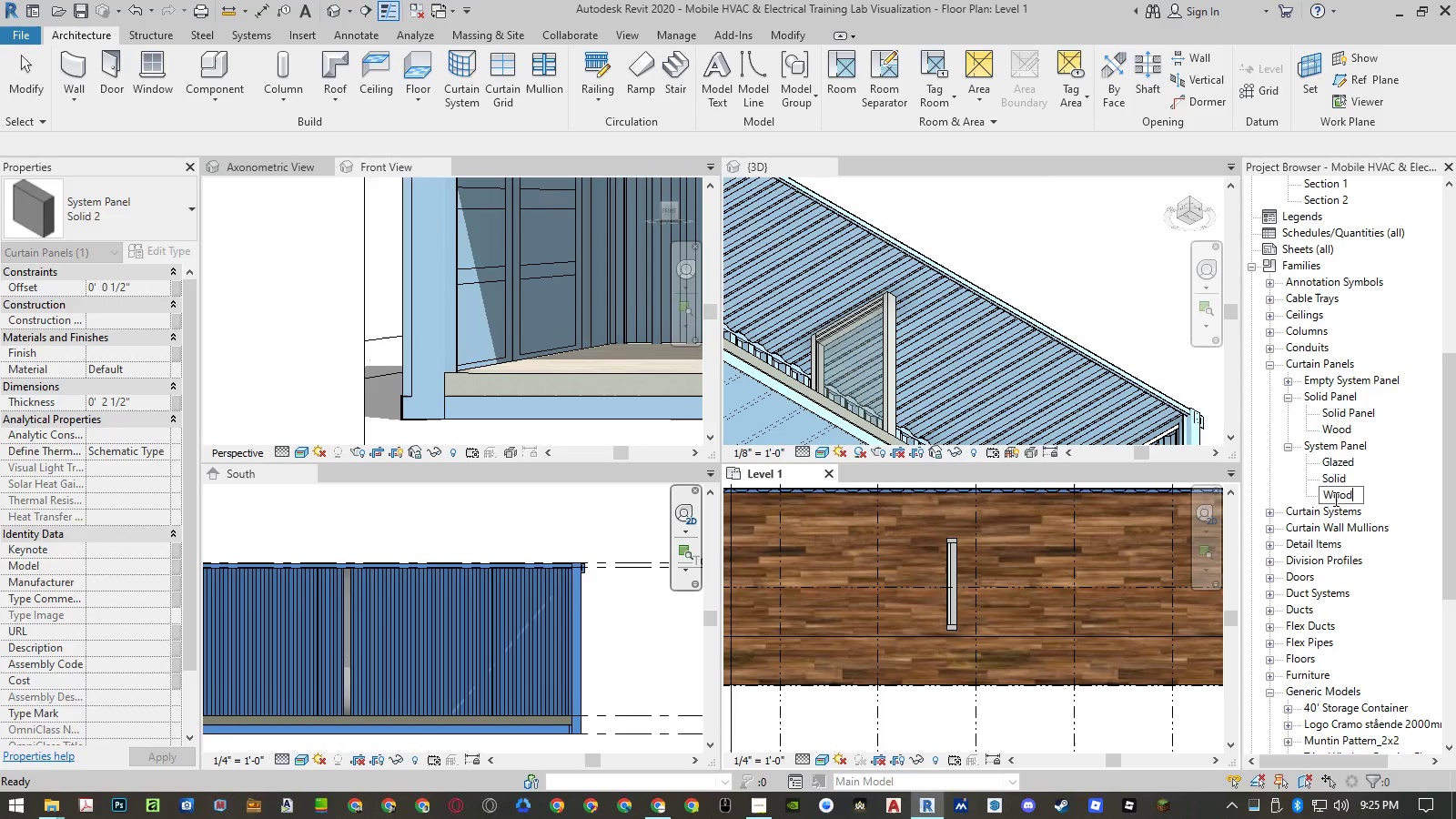 
key(Enter)
 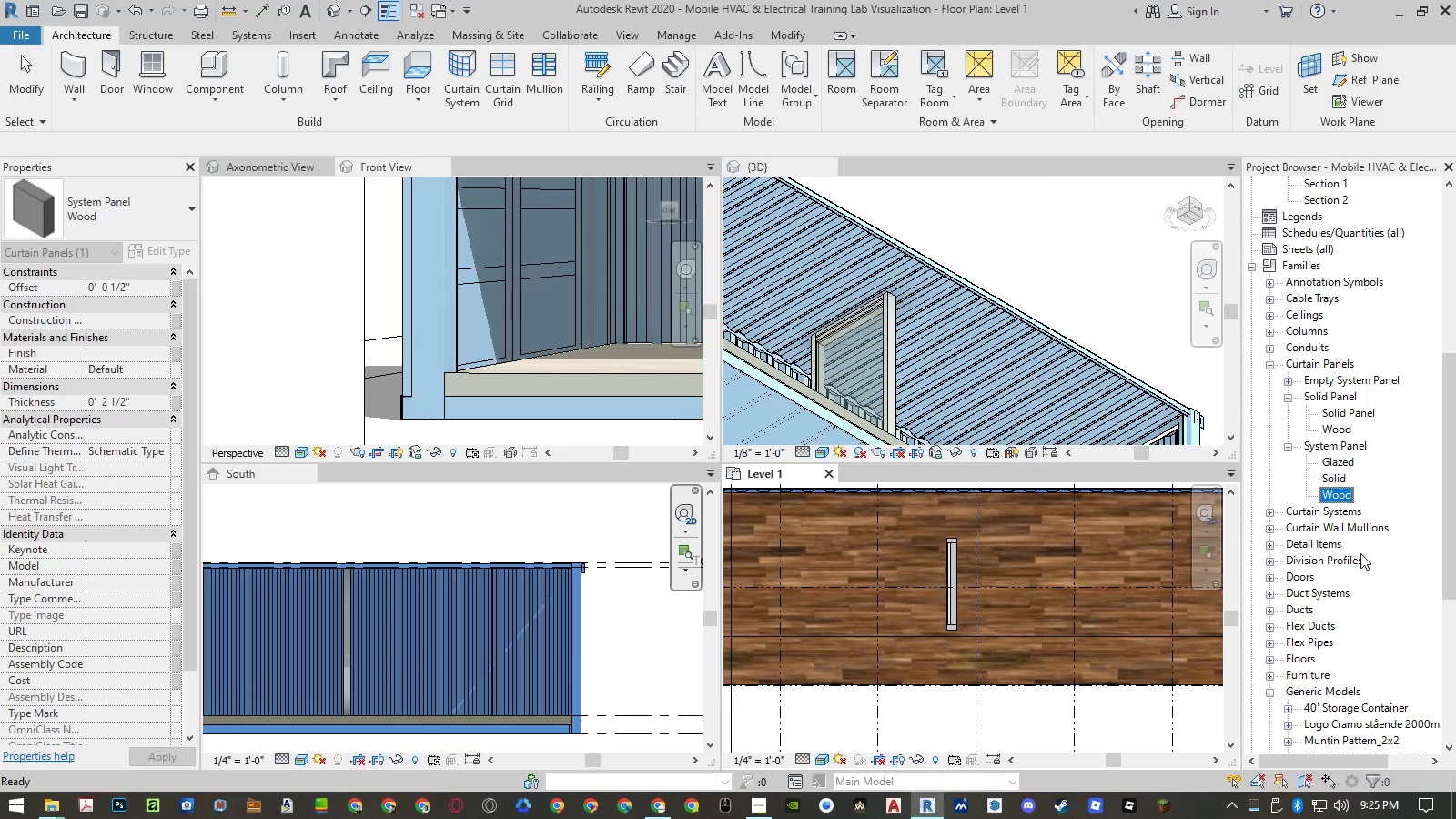 
left_click([1267, 509])
 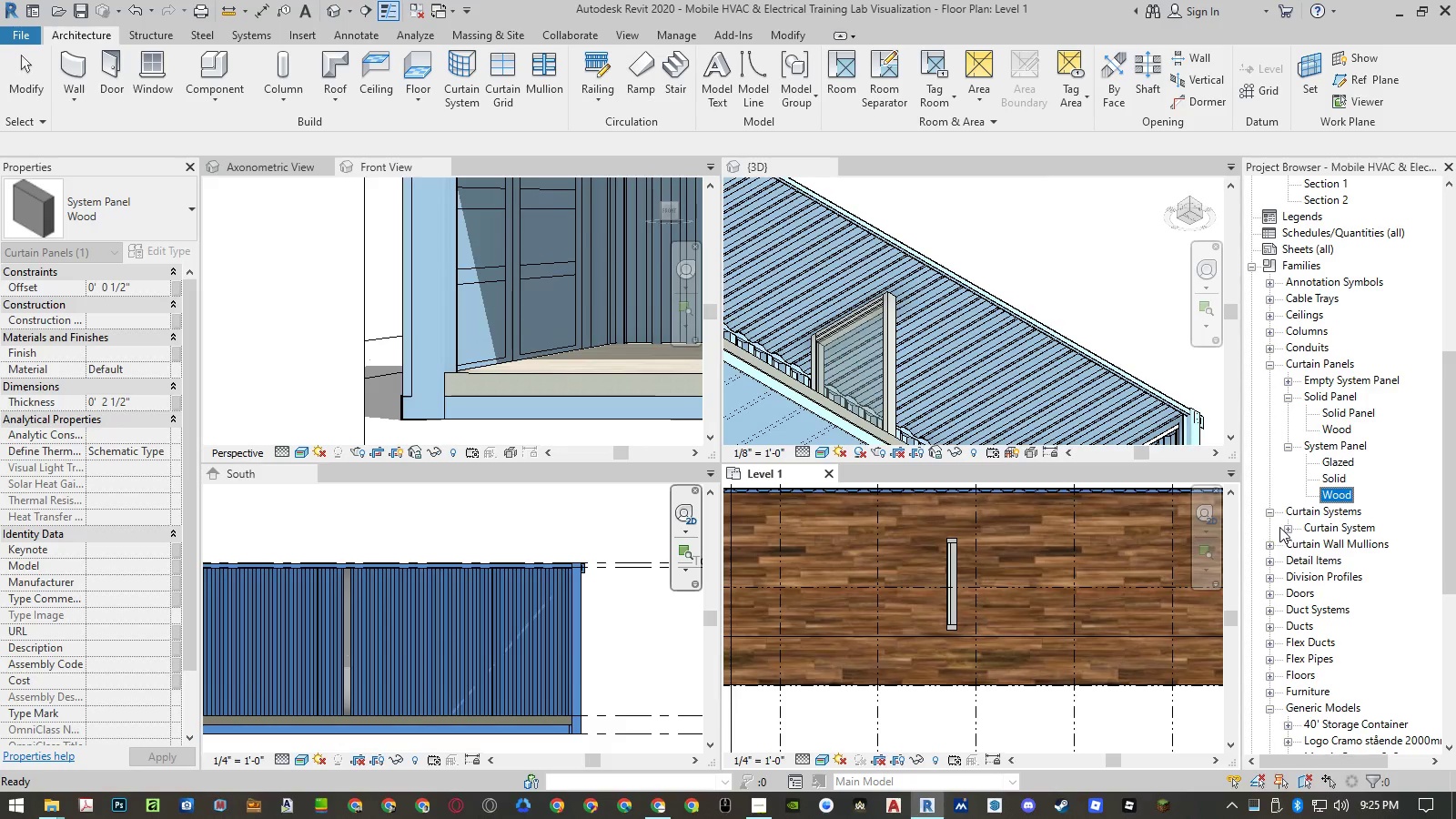 
left_click([1286, 528])
 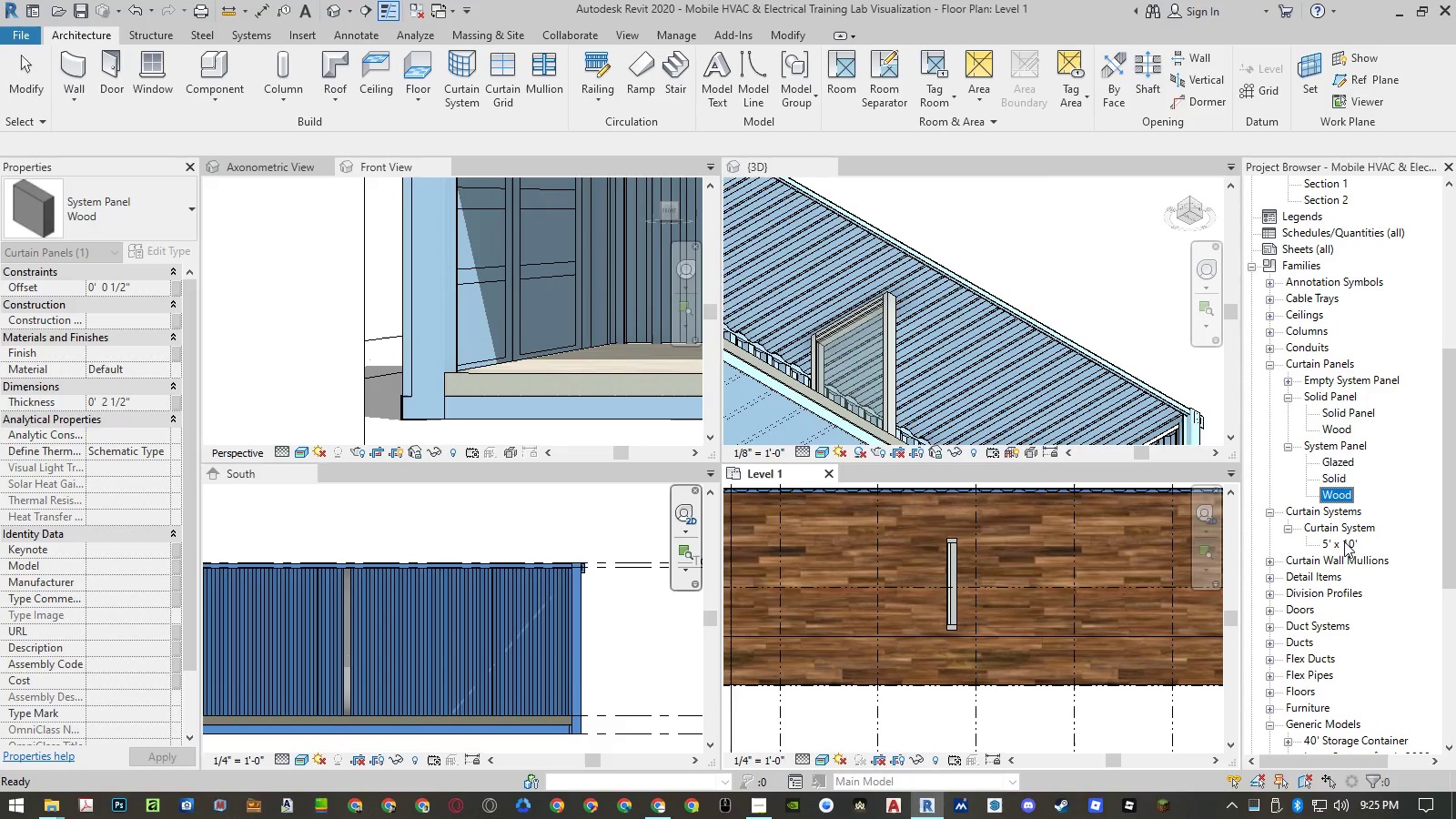 
left_click([1344, 541])
 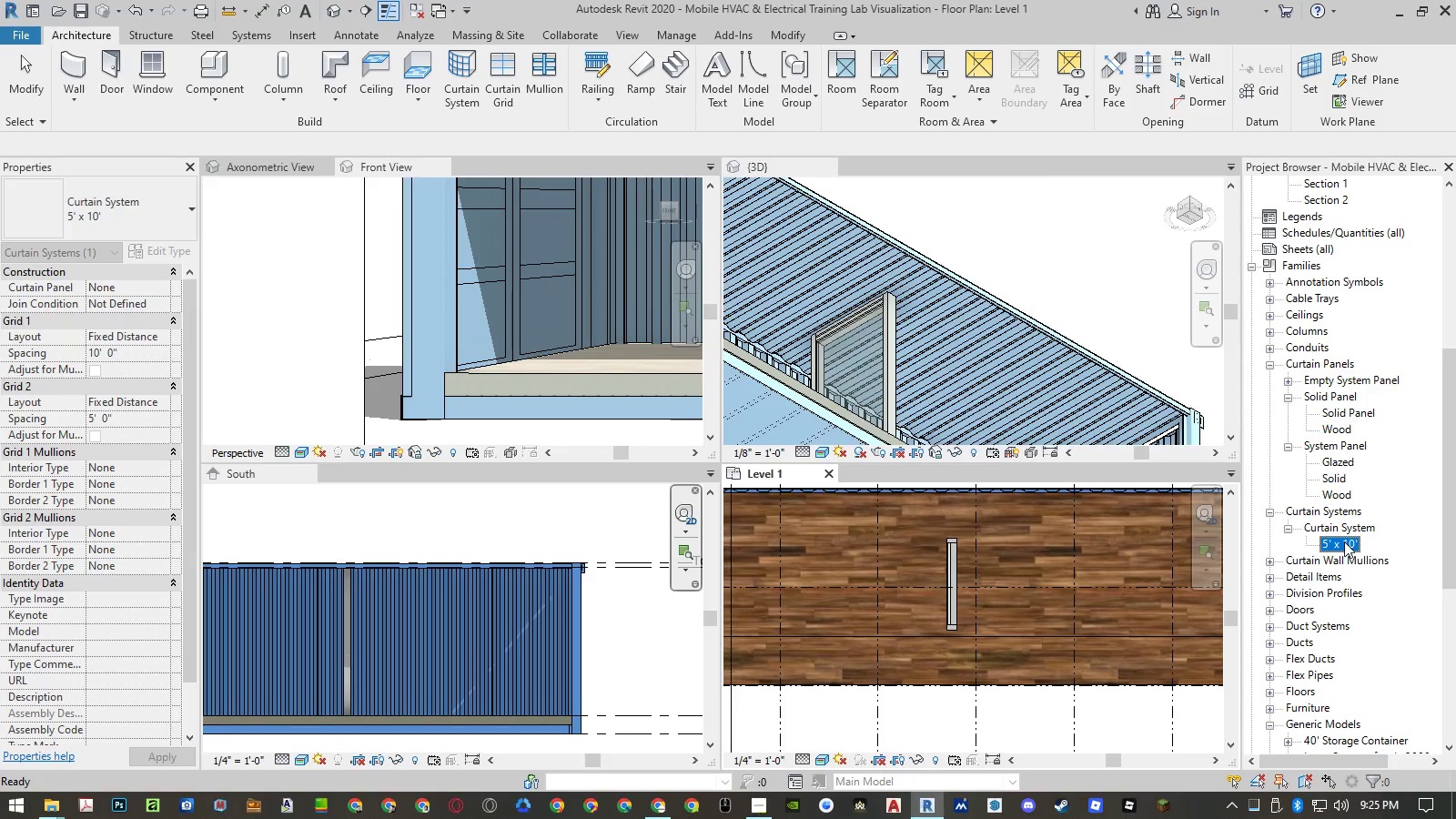 
right_click([1344, 541])
 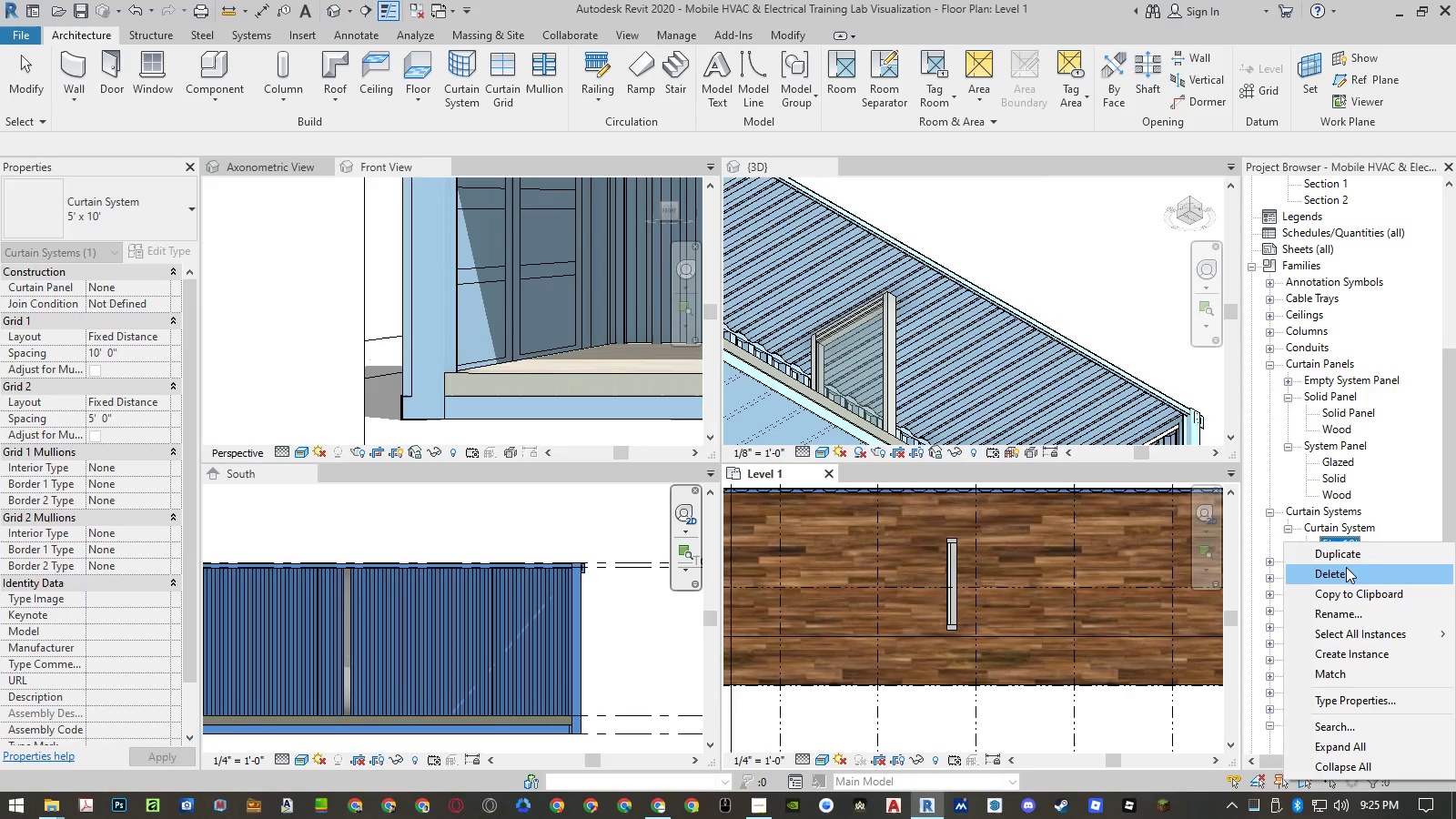 
left_click([1347, 557])
 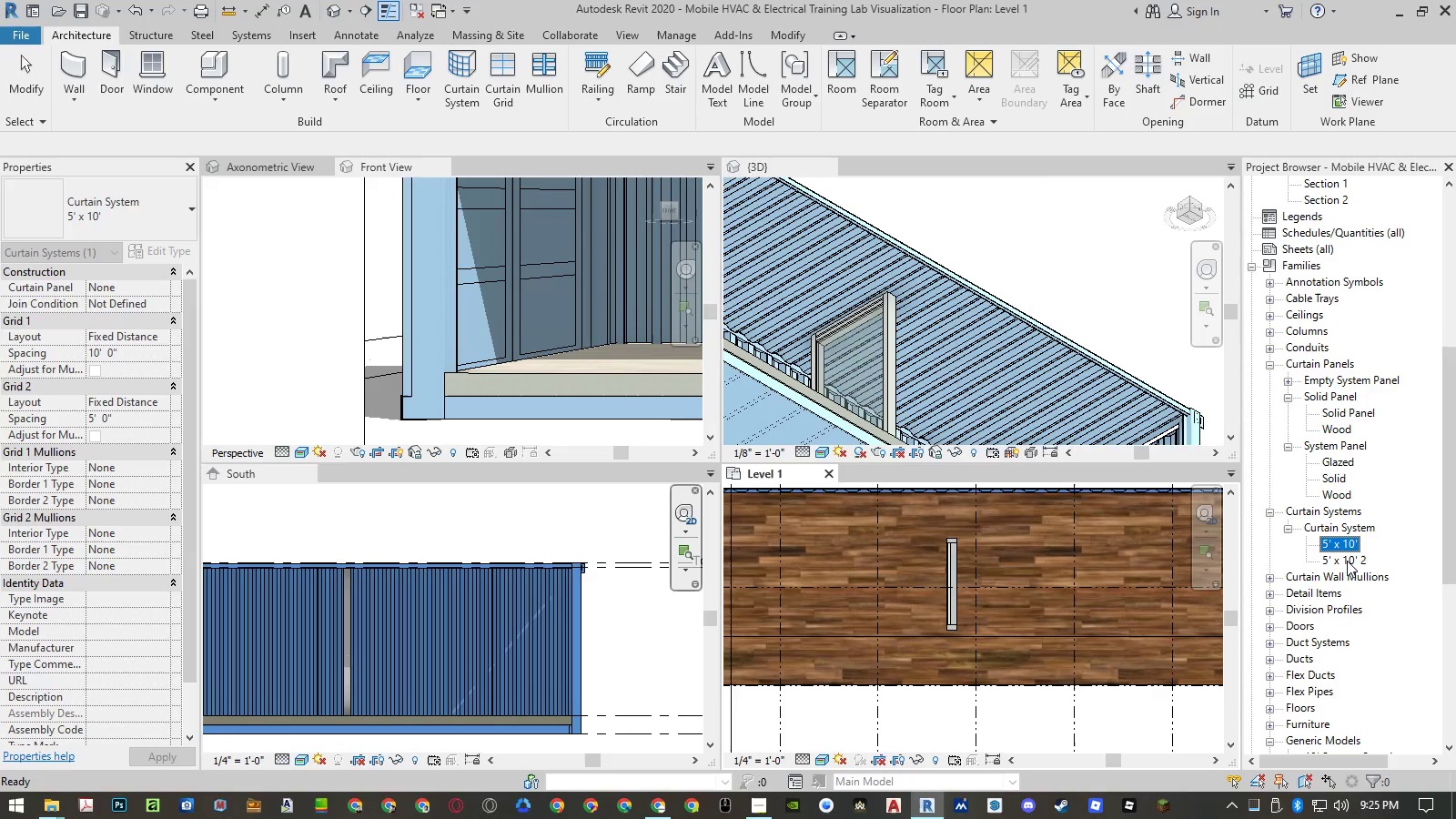 
left_click([1347, 561])
 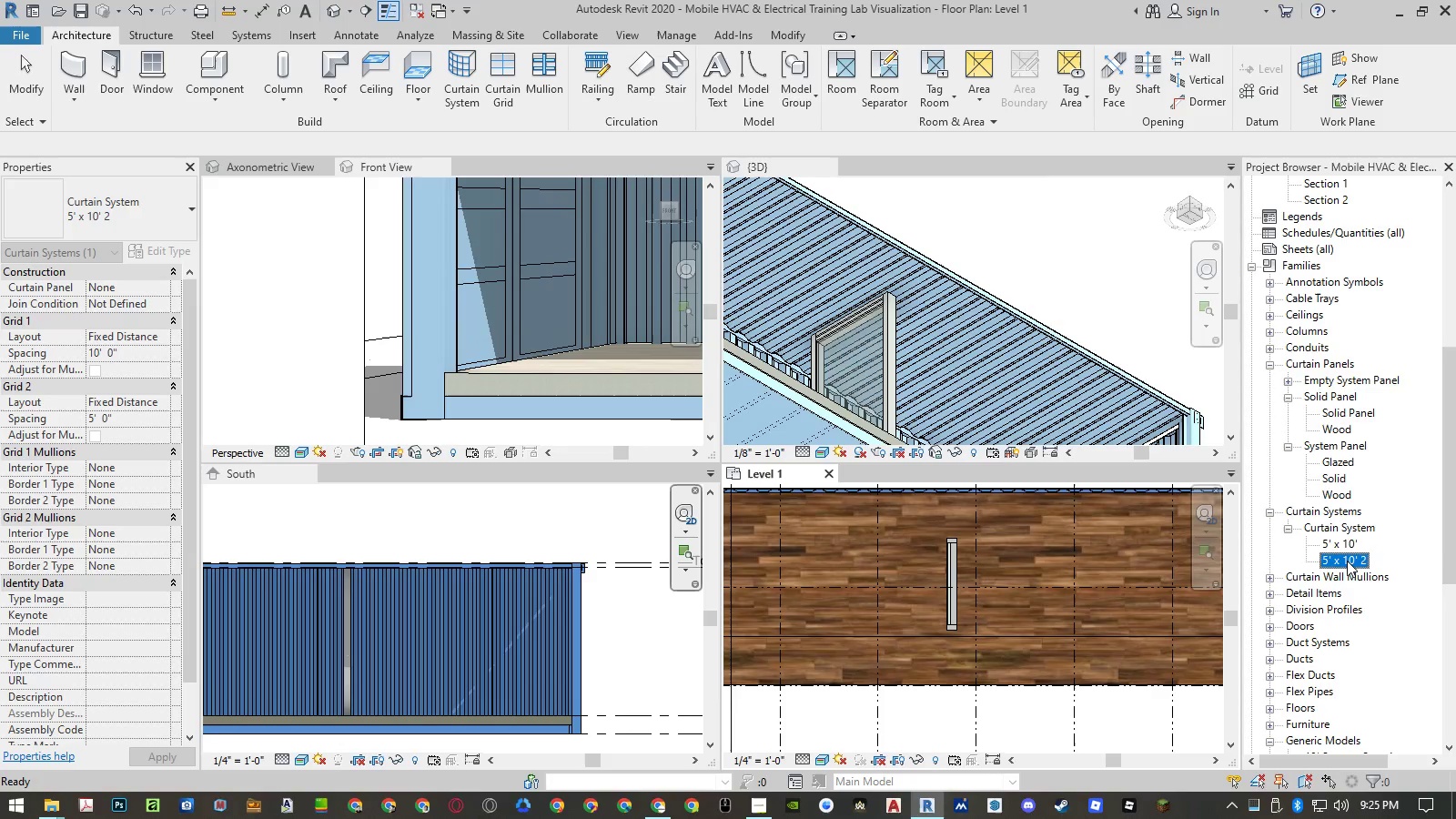 
right_click([1347, 561])
 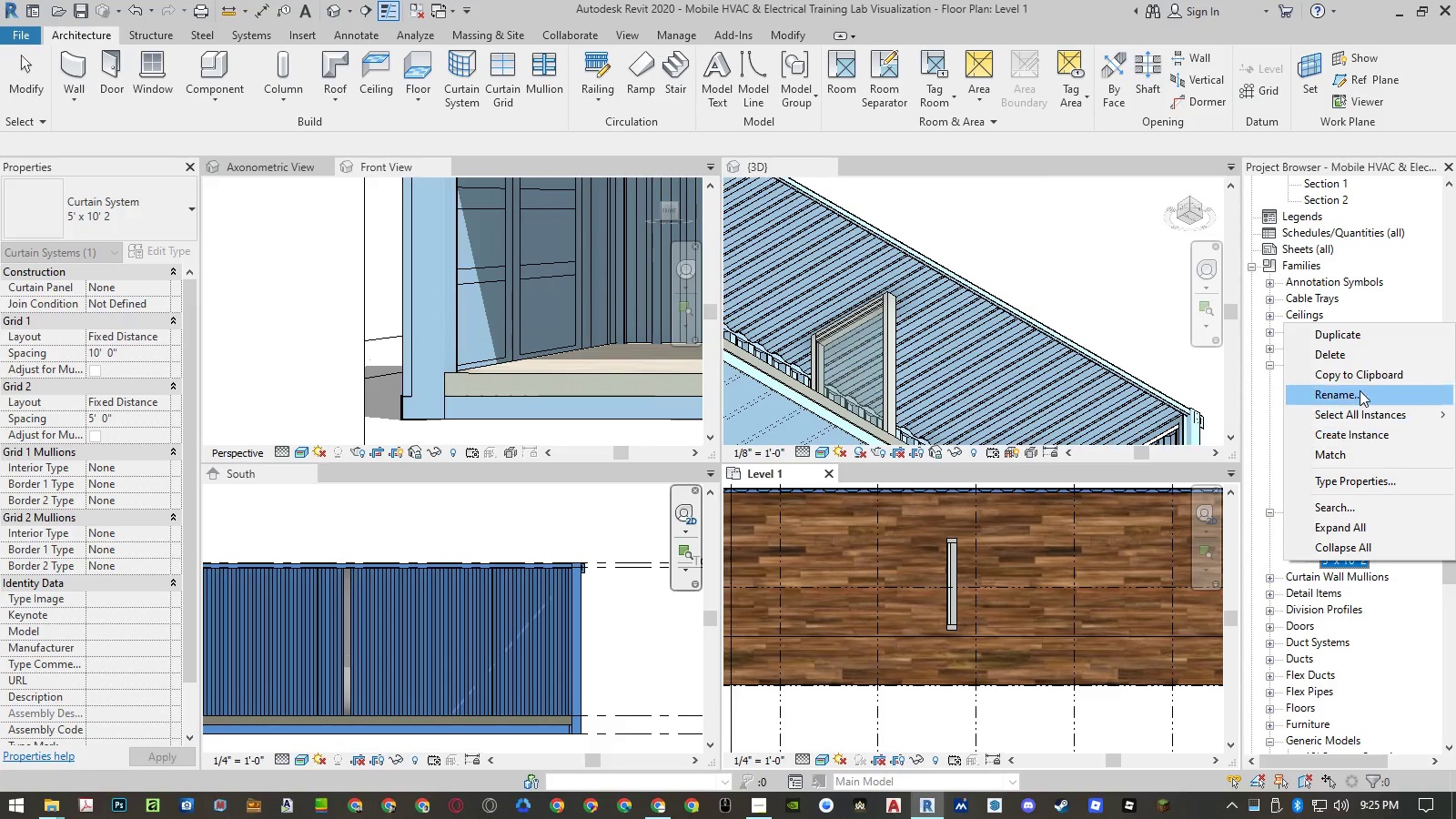 
left_click([1361, 398])
 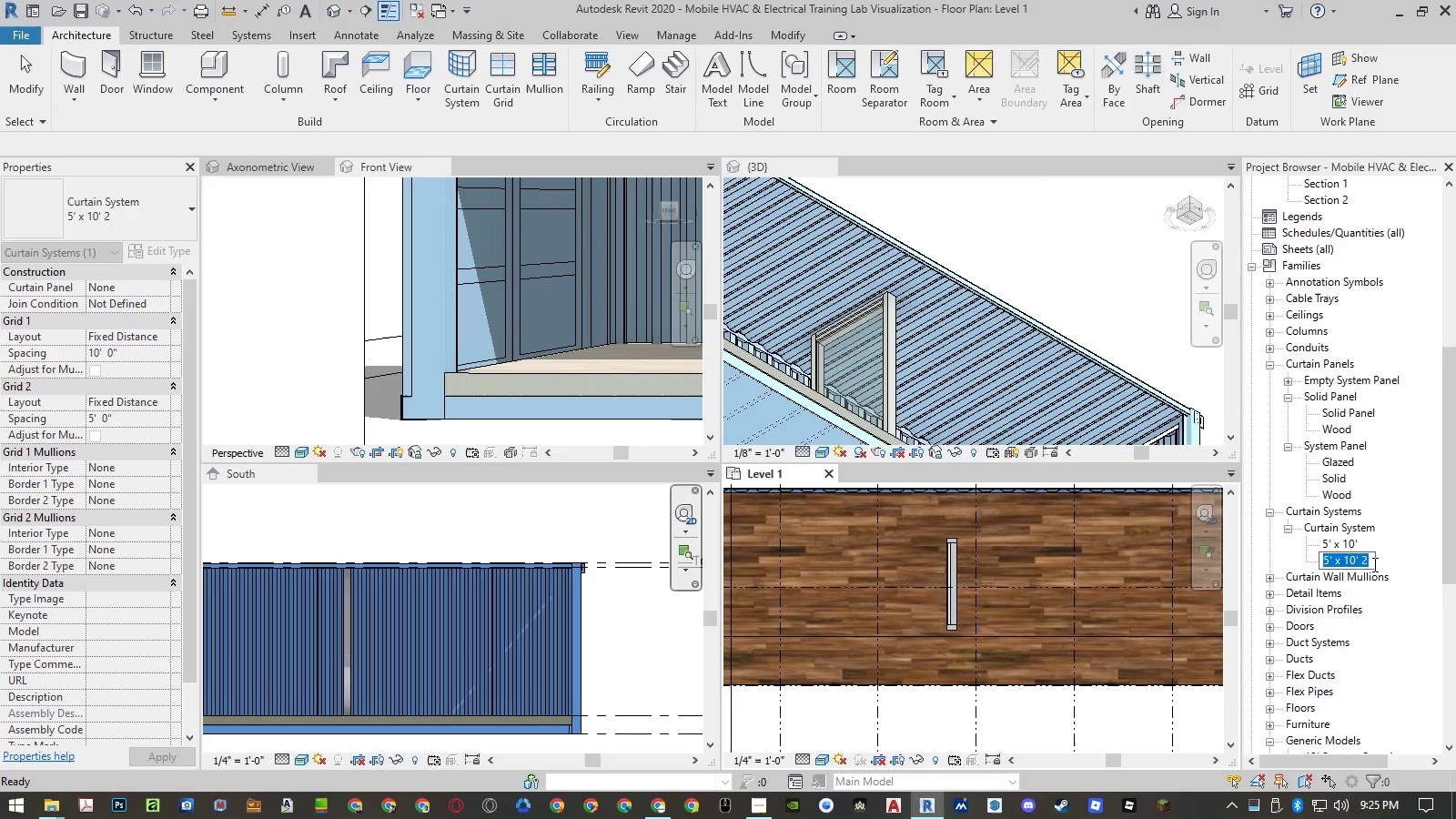 
left_click([1373, 562])
 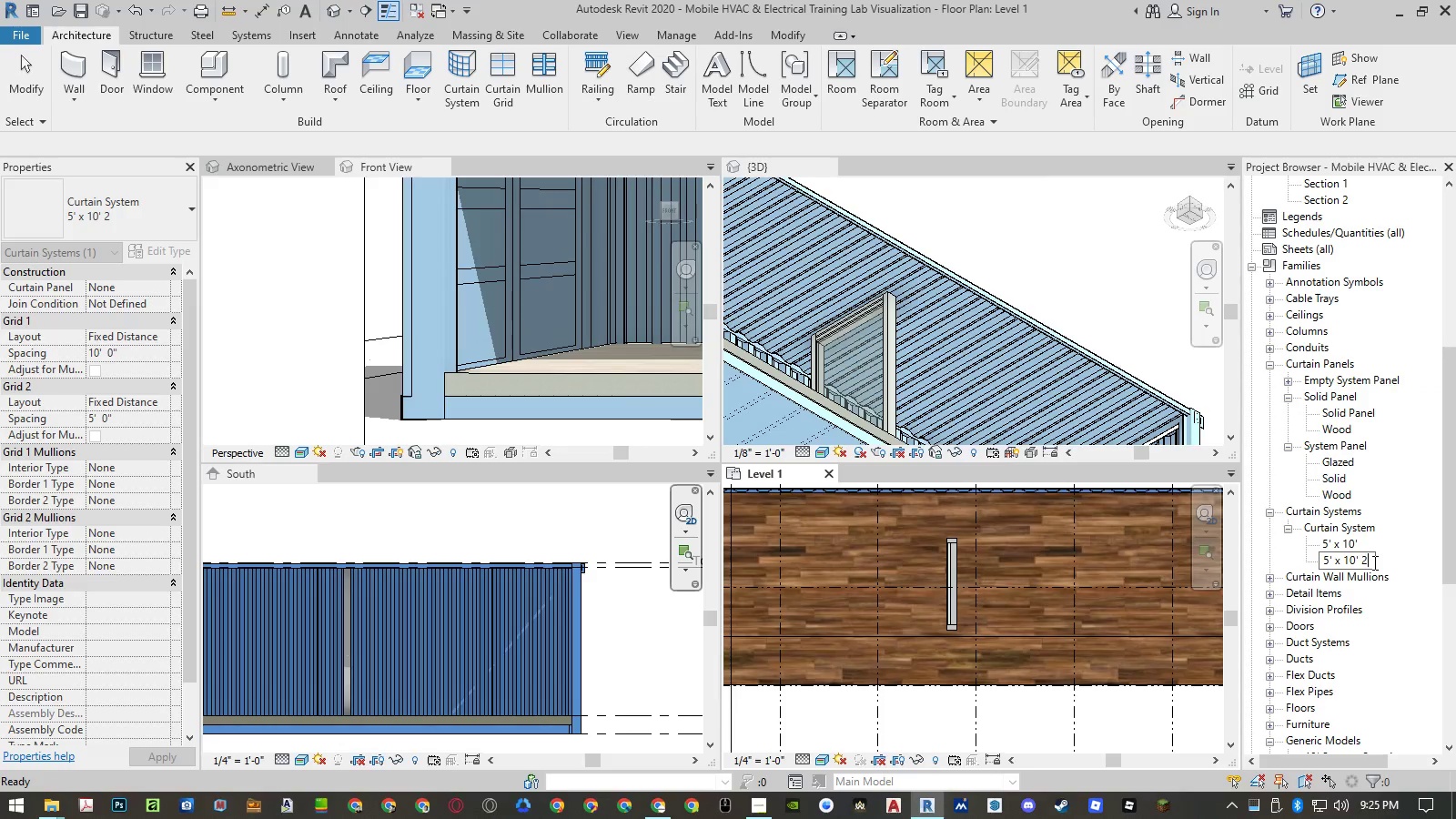 
key(Backspace)
key(Backspace)
type([Home]Wood )
 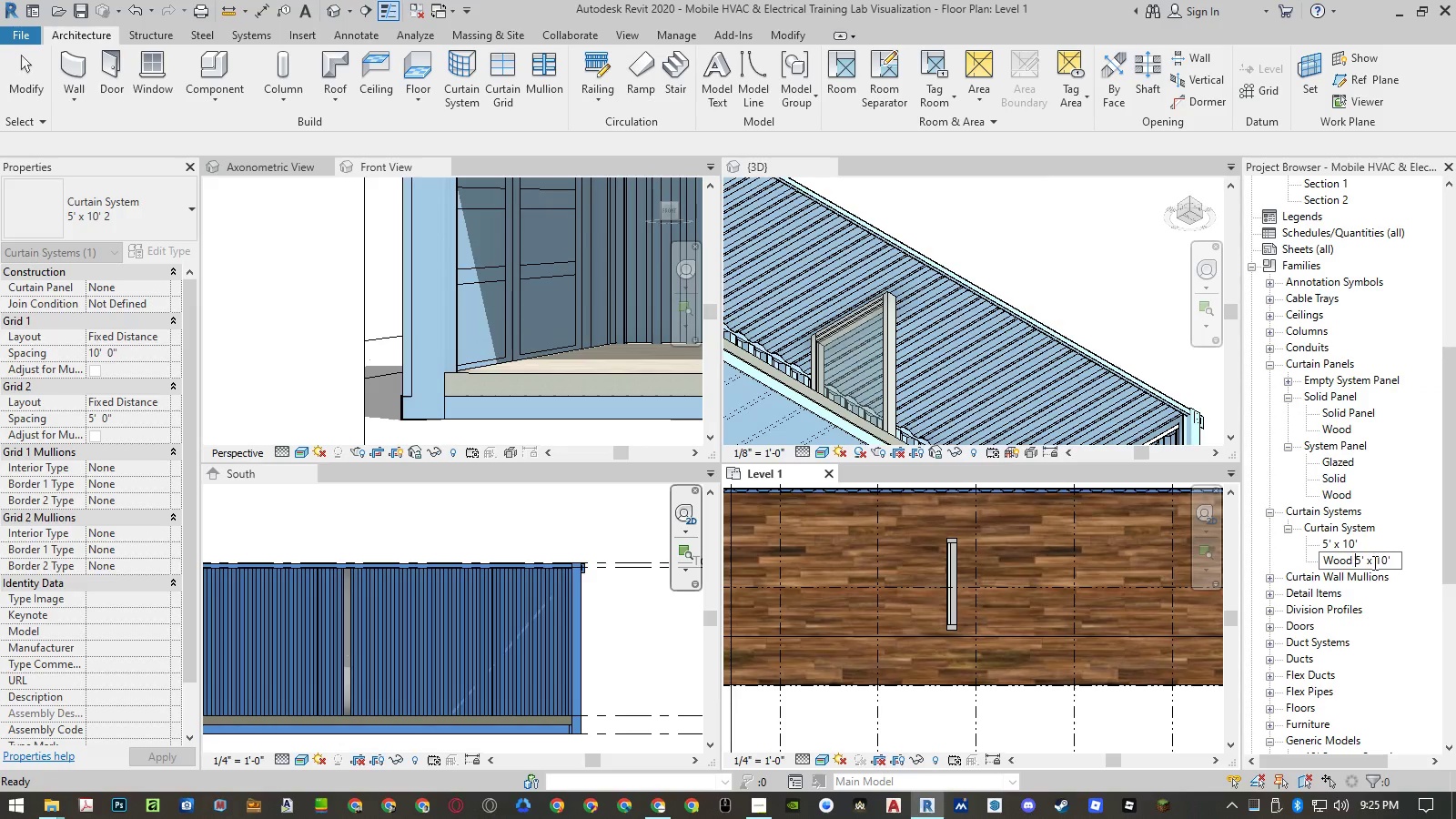 
key(Enter)
 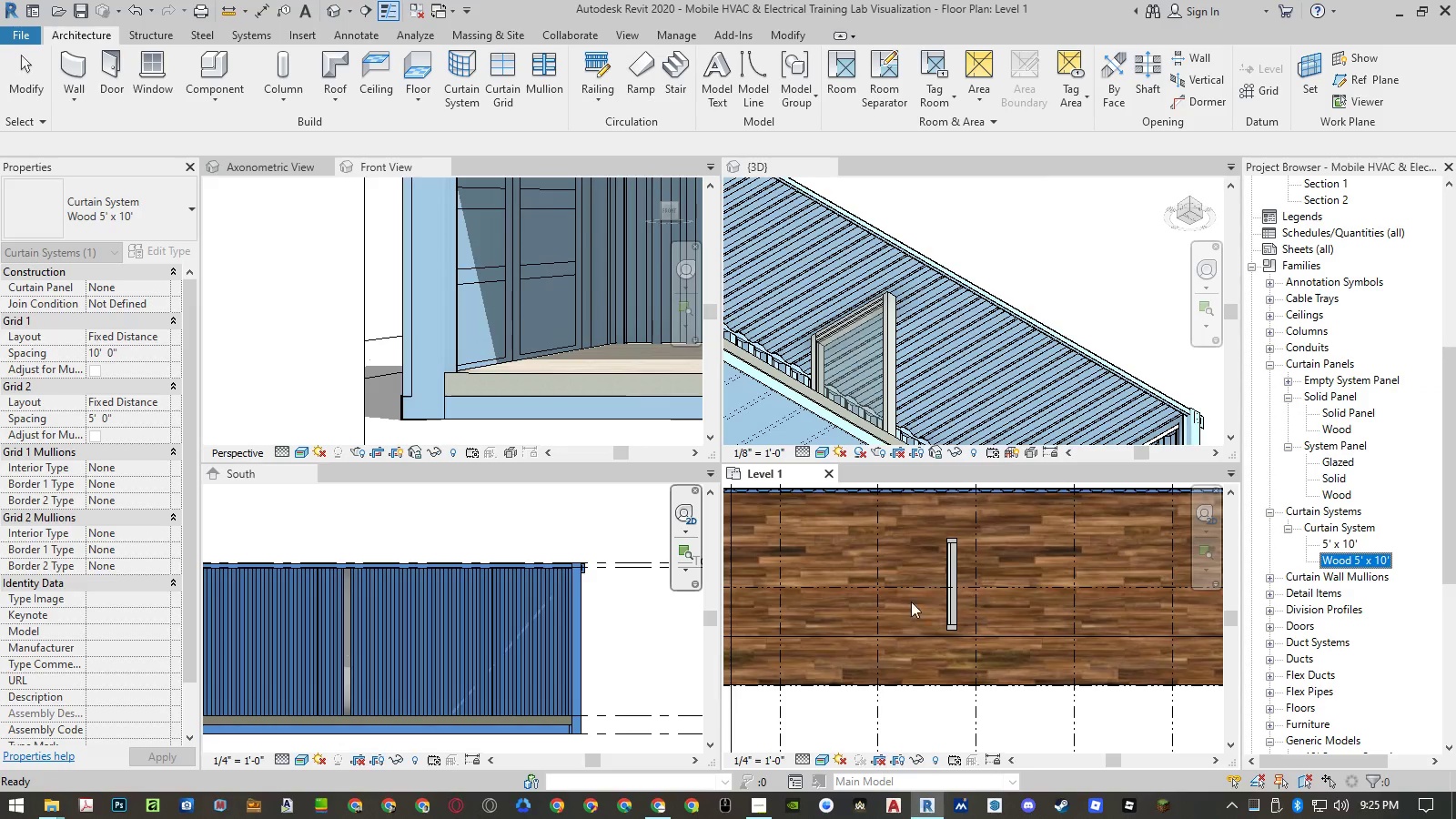 
wait(5.09)
 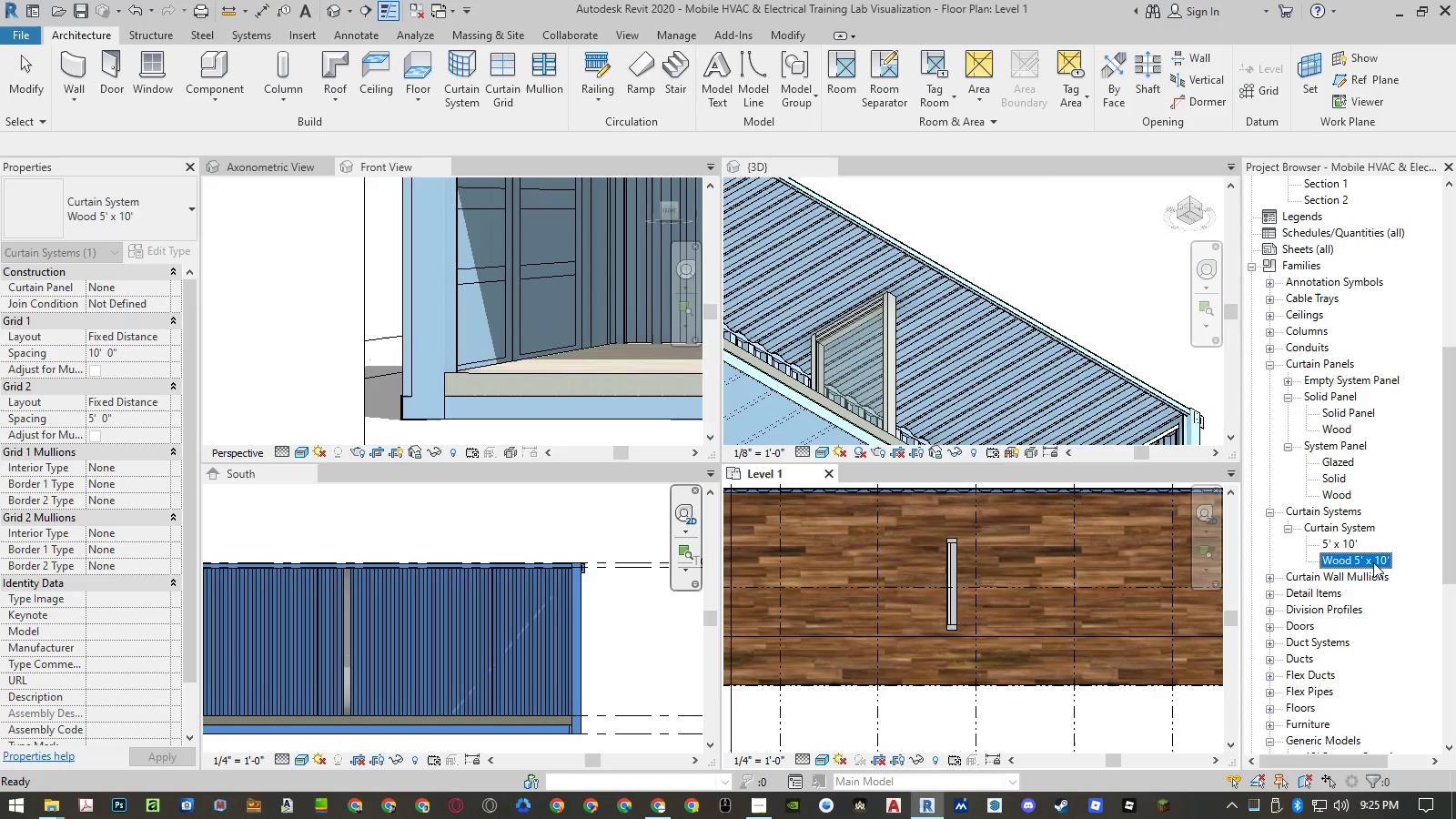 
left_click([938, 567])
 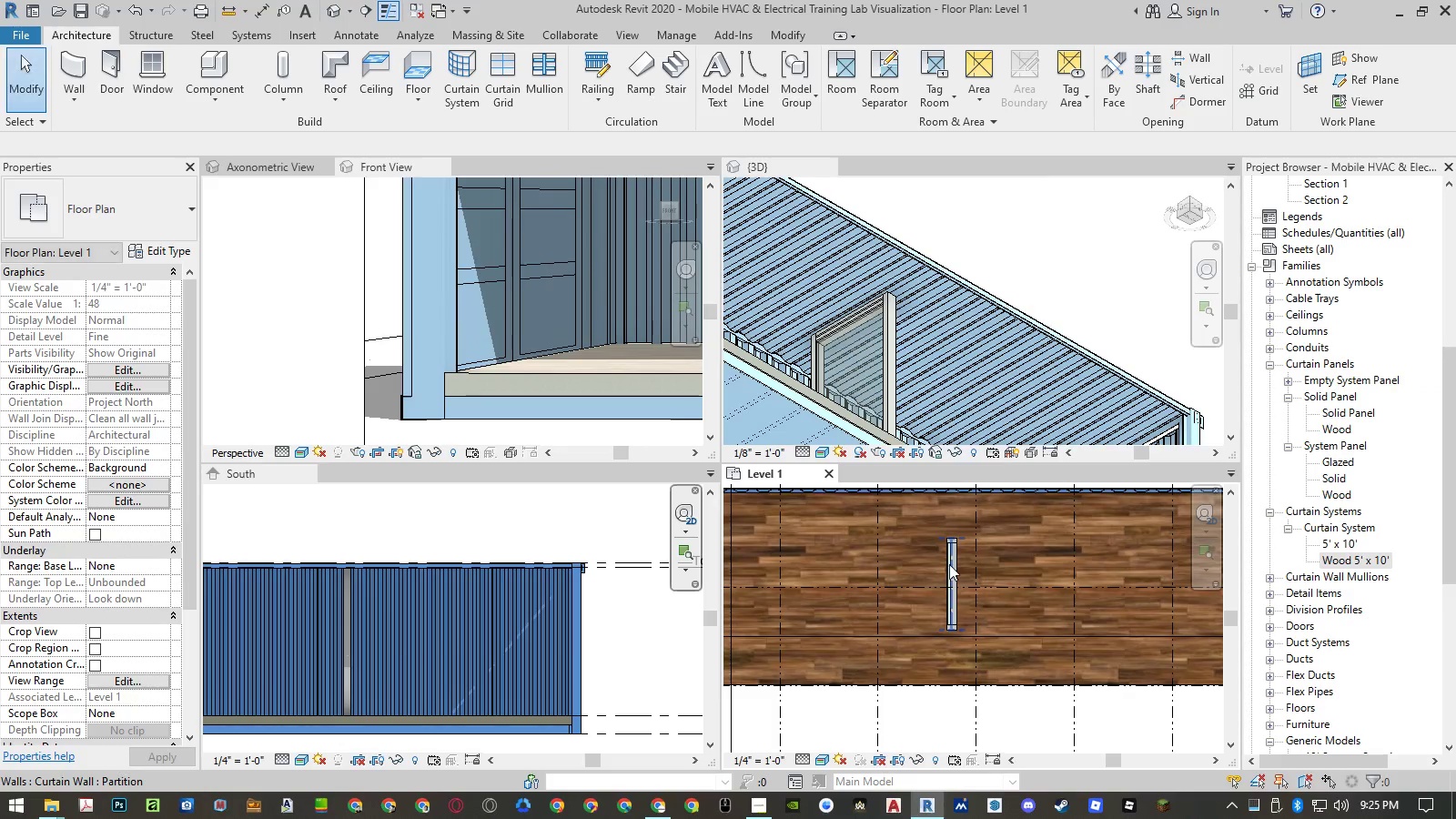 
left_click([949, 564])
 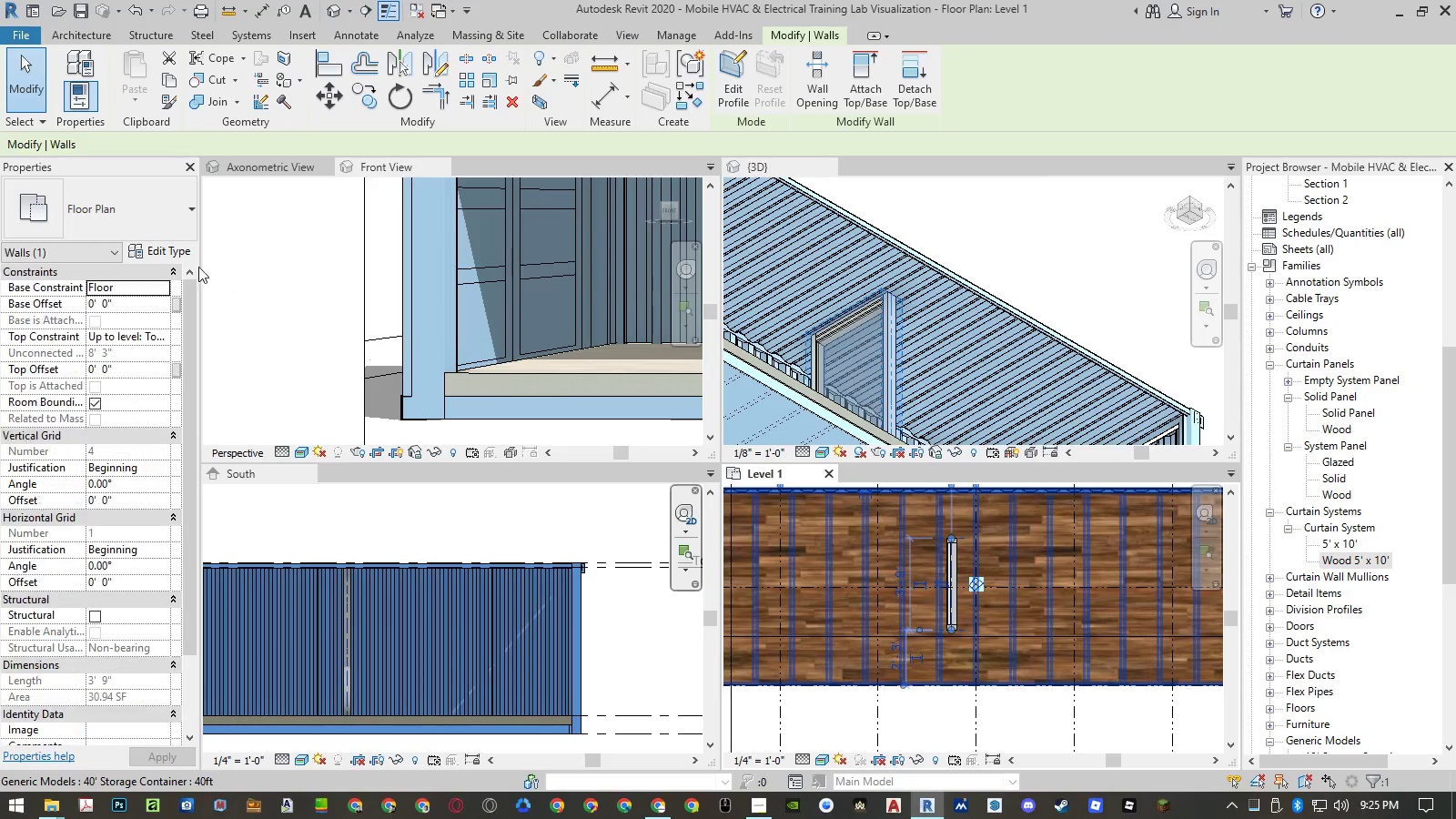 
left_click([174, 253])
 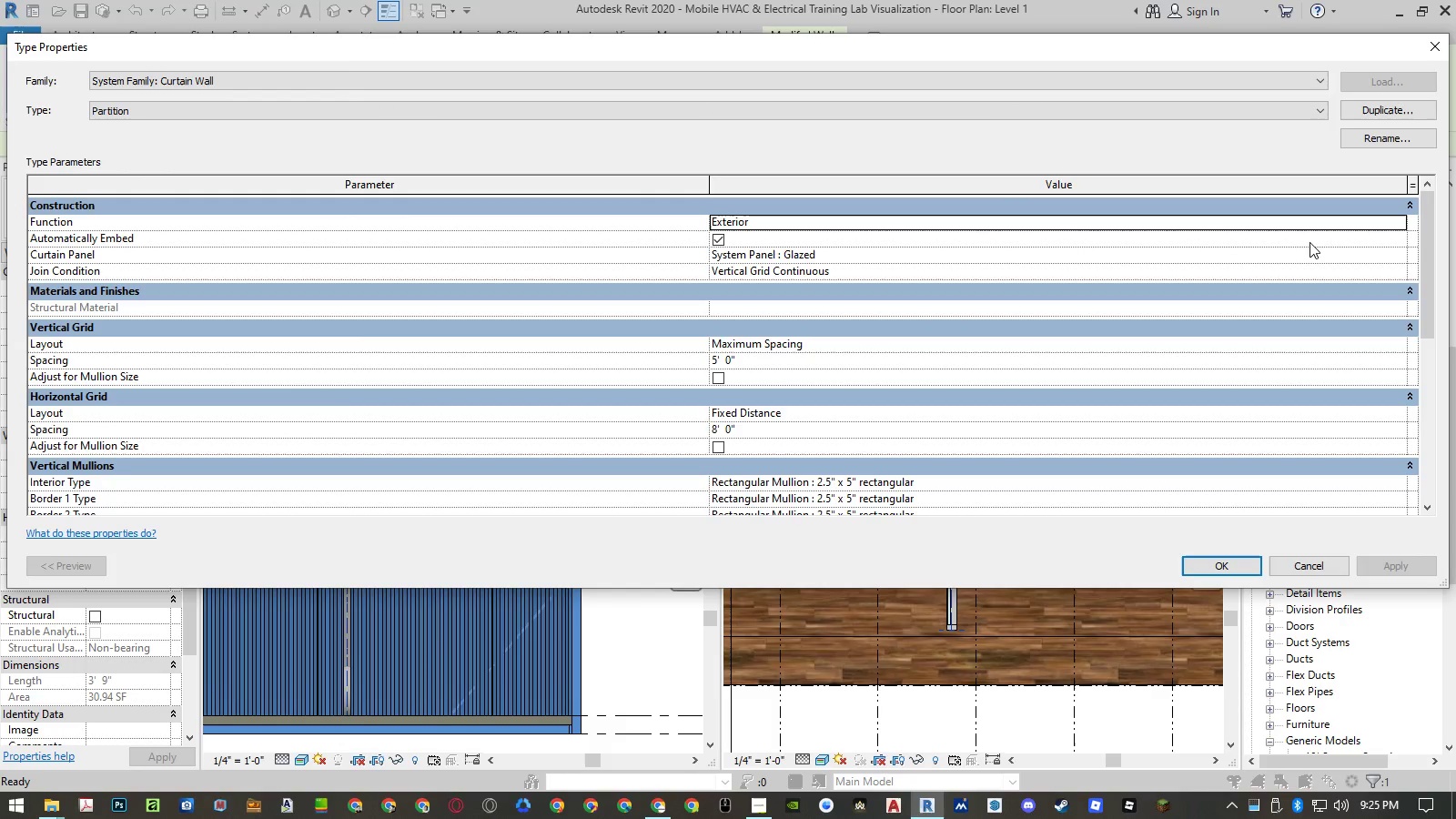 
left_click([1399, 256])
 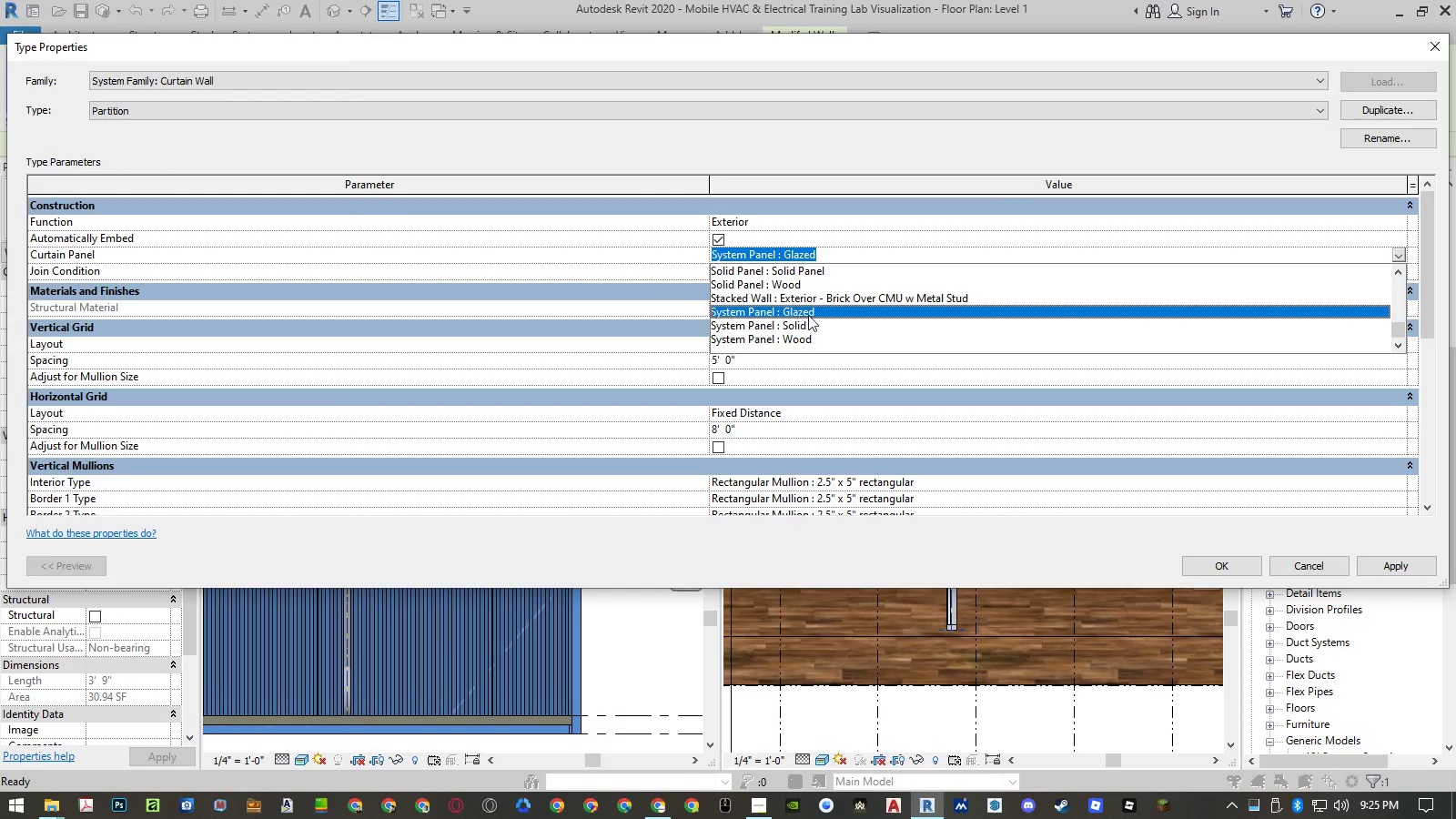 
left_click([799, 340])
 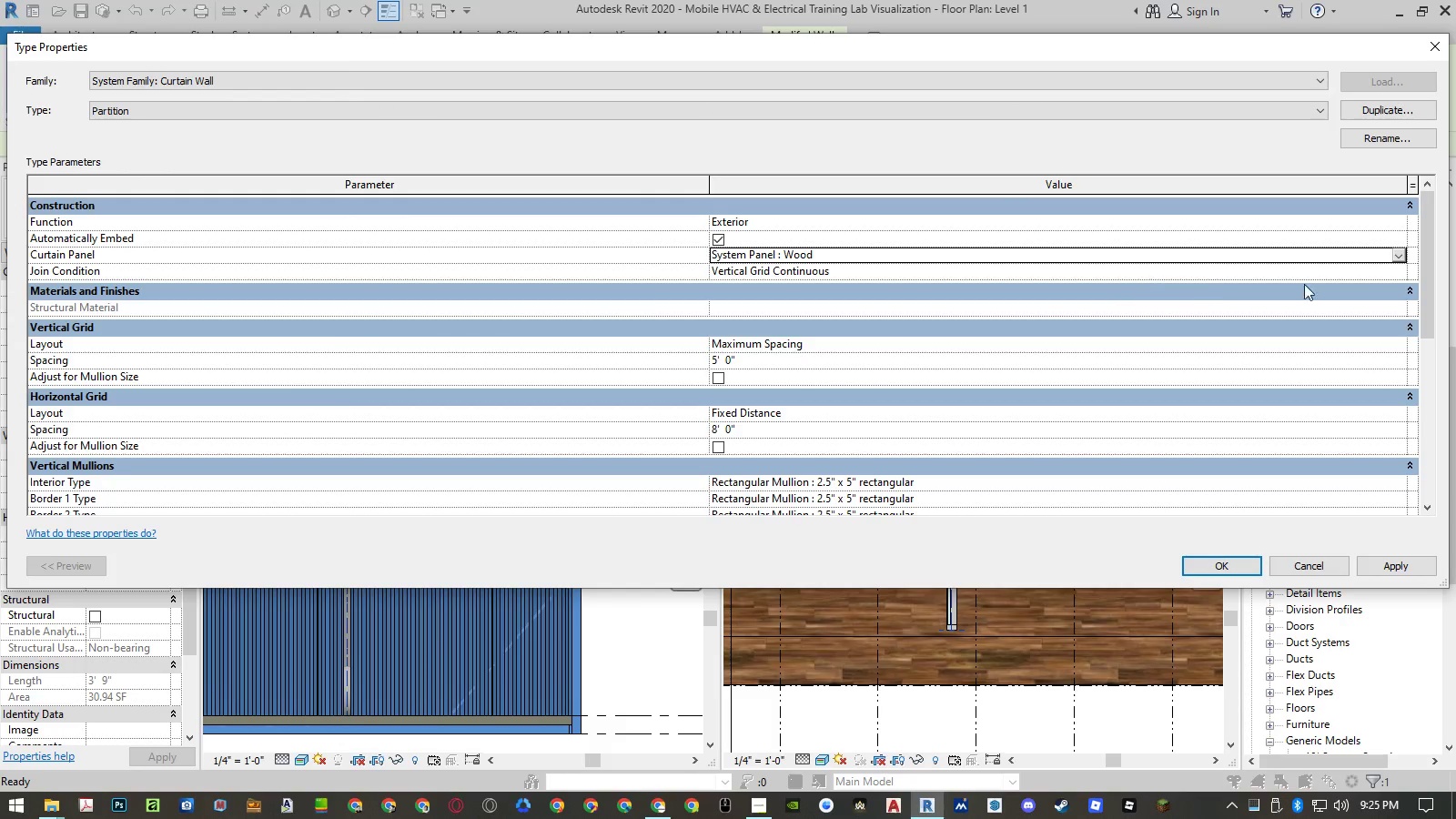 
left_click([1398, 268])
 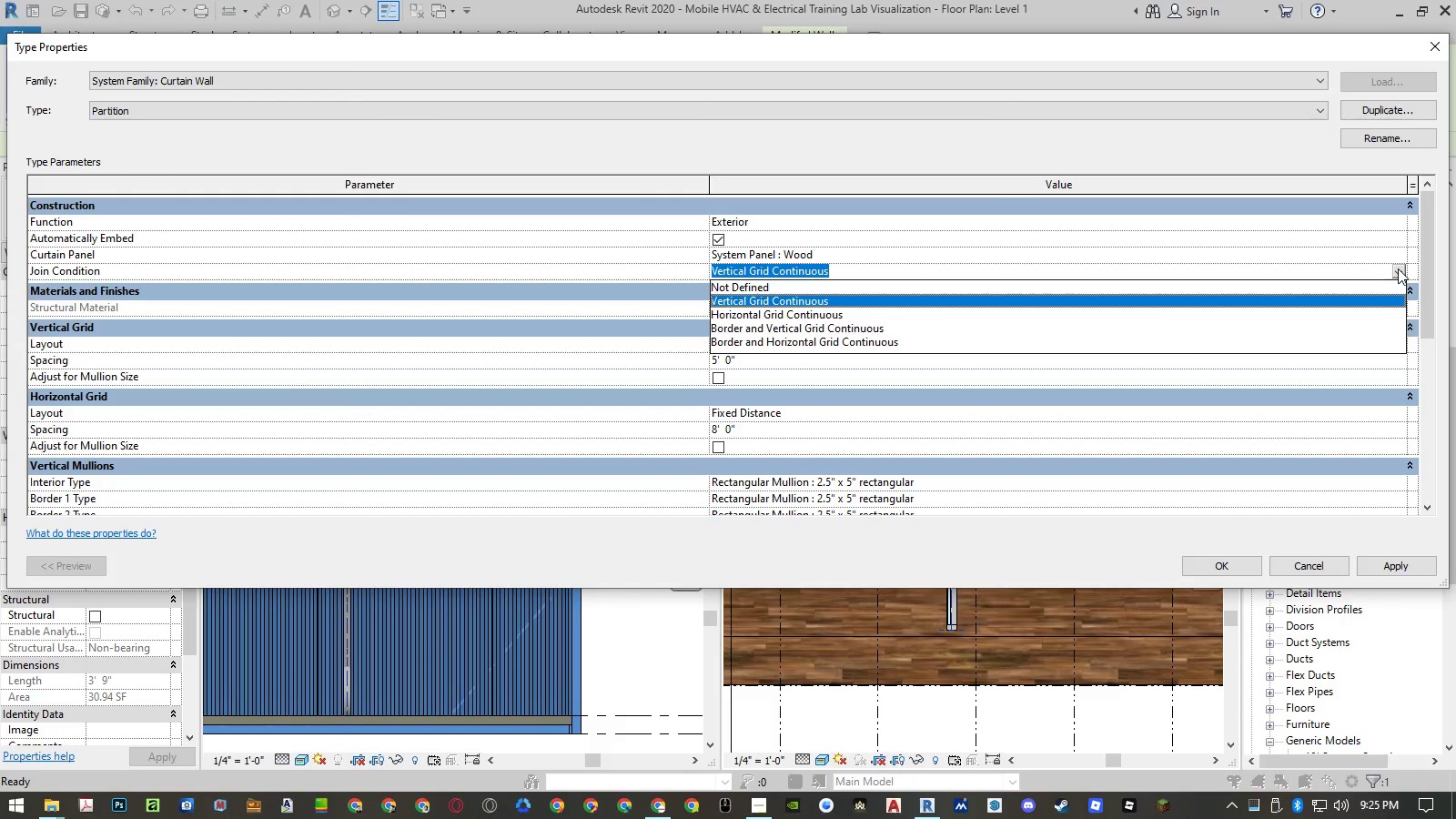 
left_click([1398, 268])
 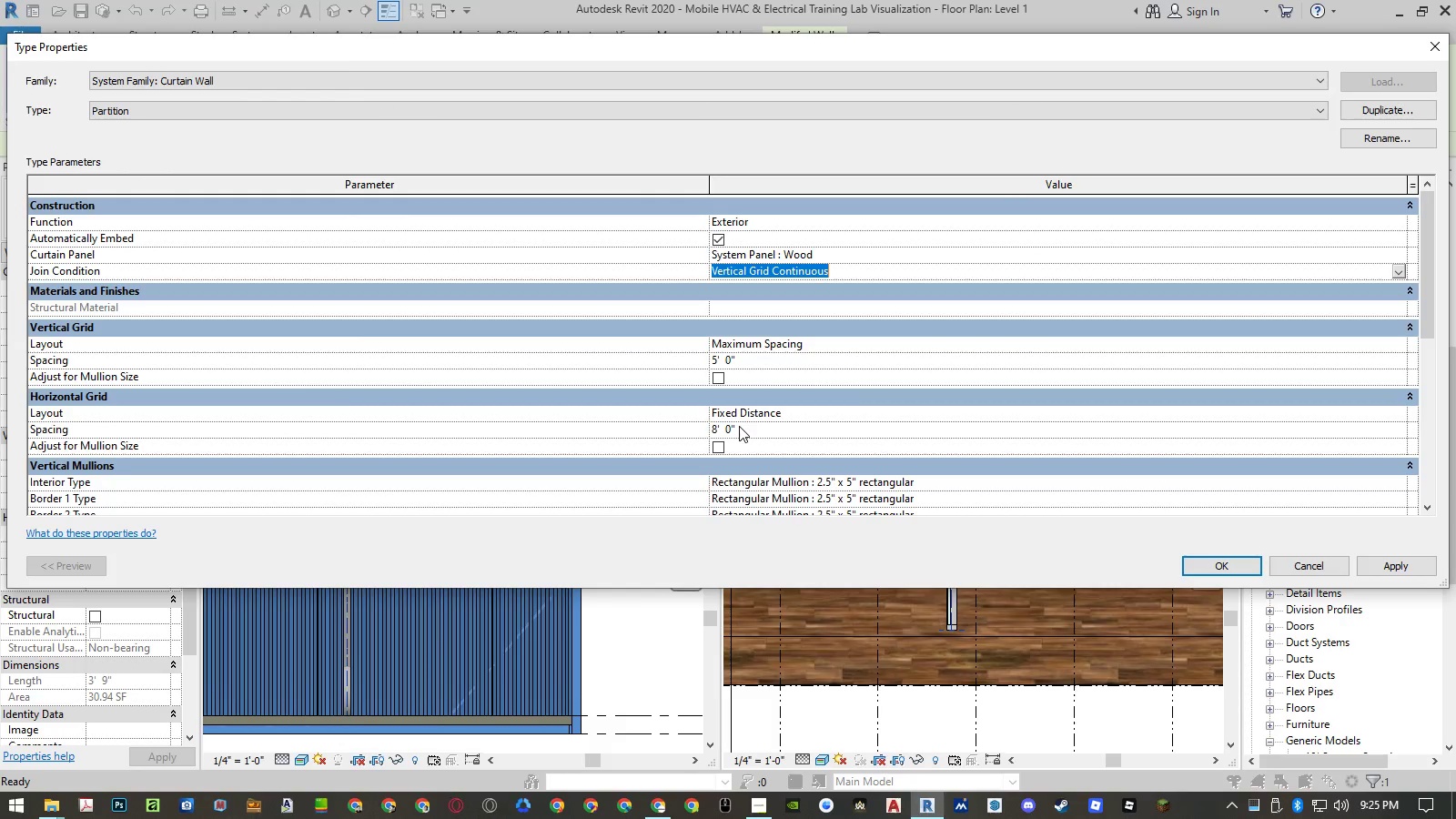 
left_click([739, 426])
 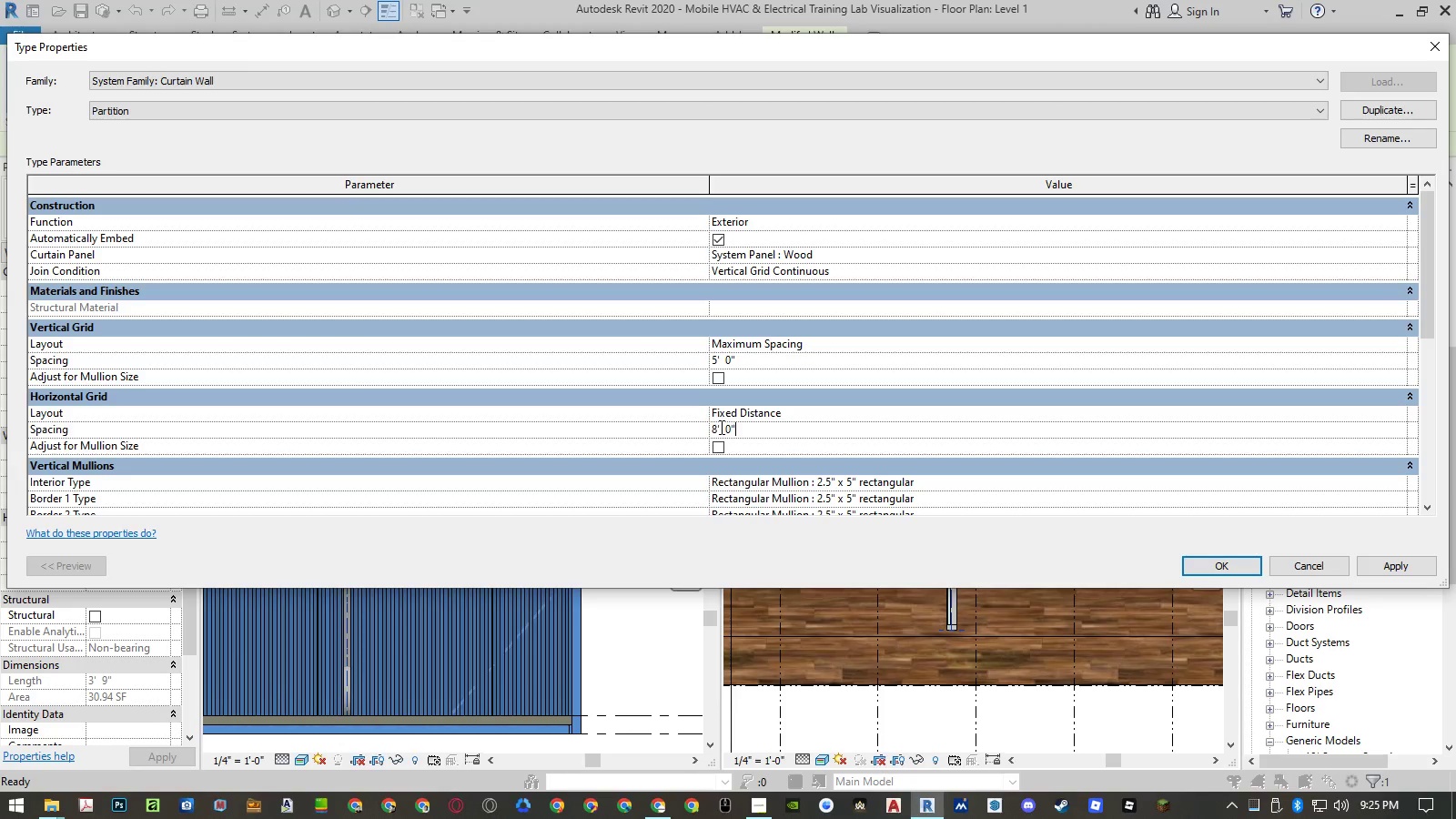 
wait(10.52)
 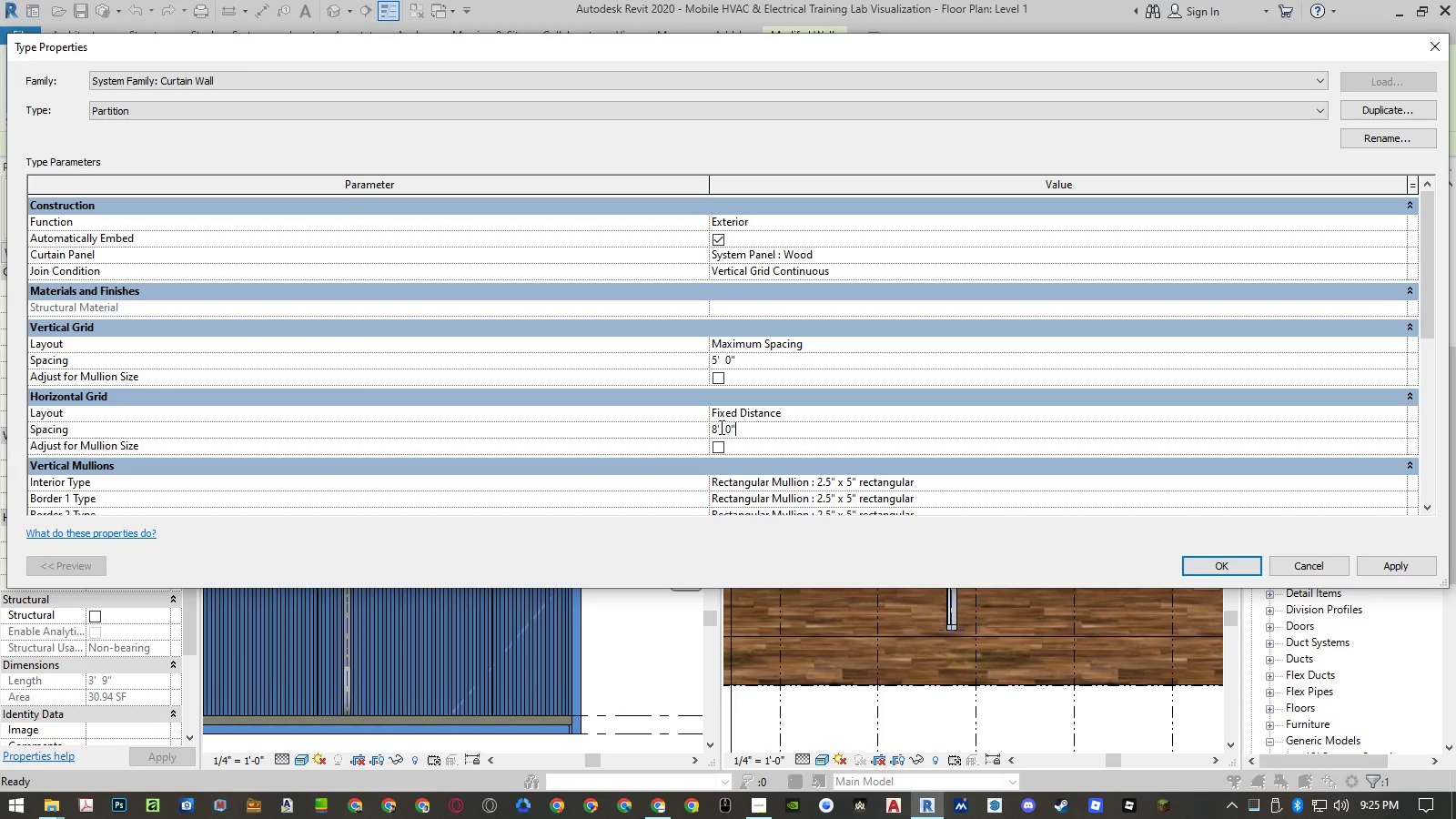 
left_click_drag(start_coordinate=[717, 429], to_coordinate=[703, 429])
 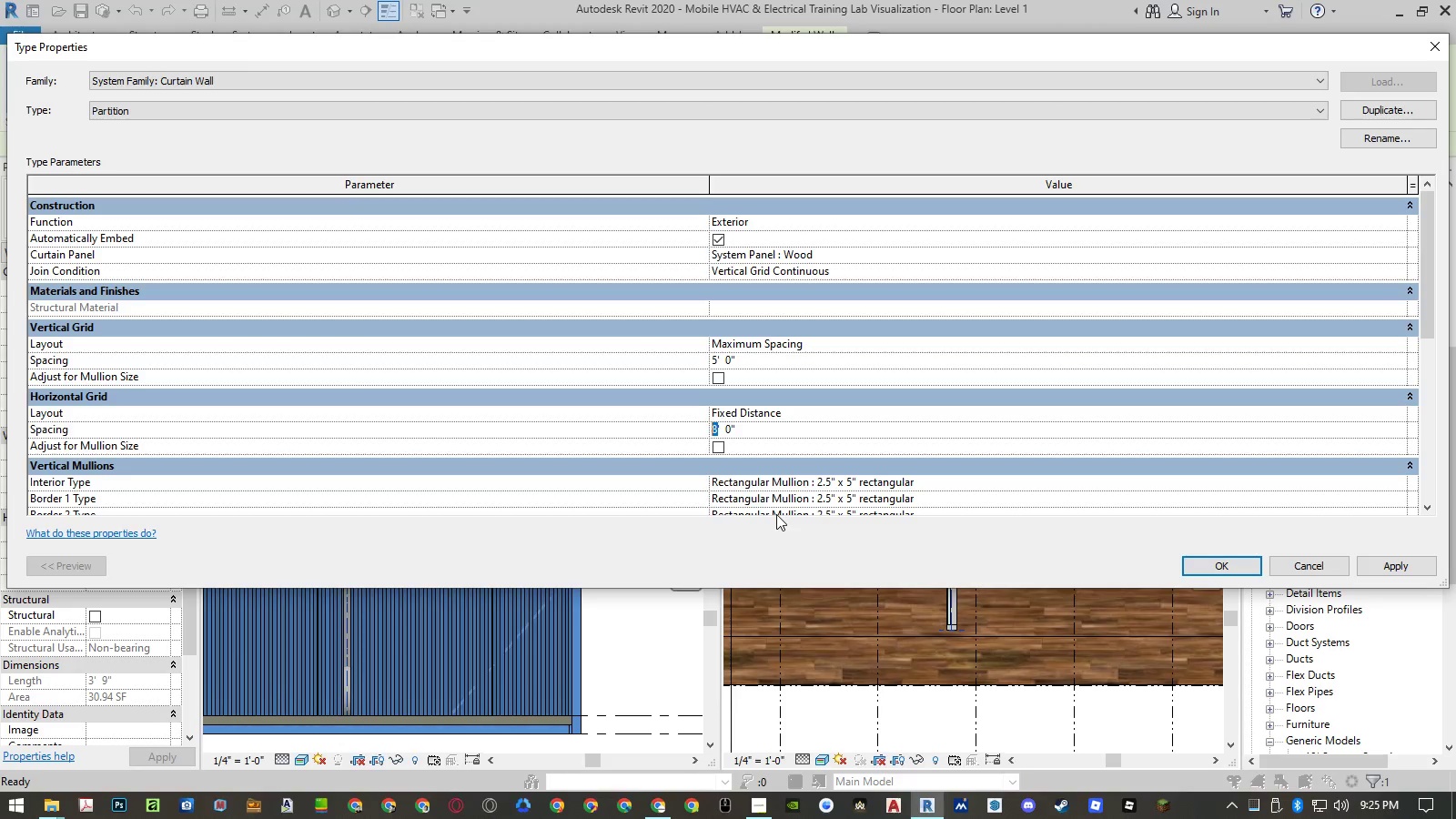 
key(Numpad4)
 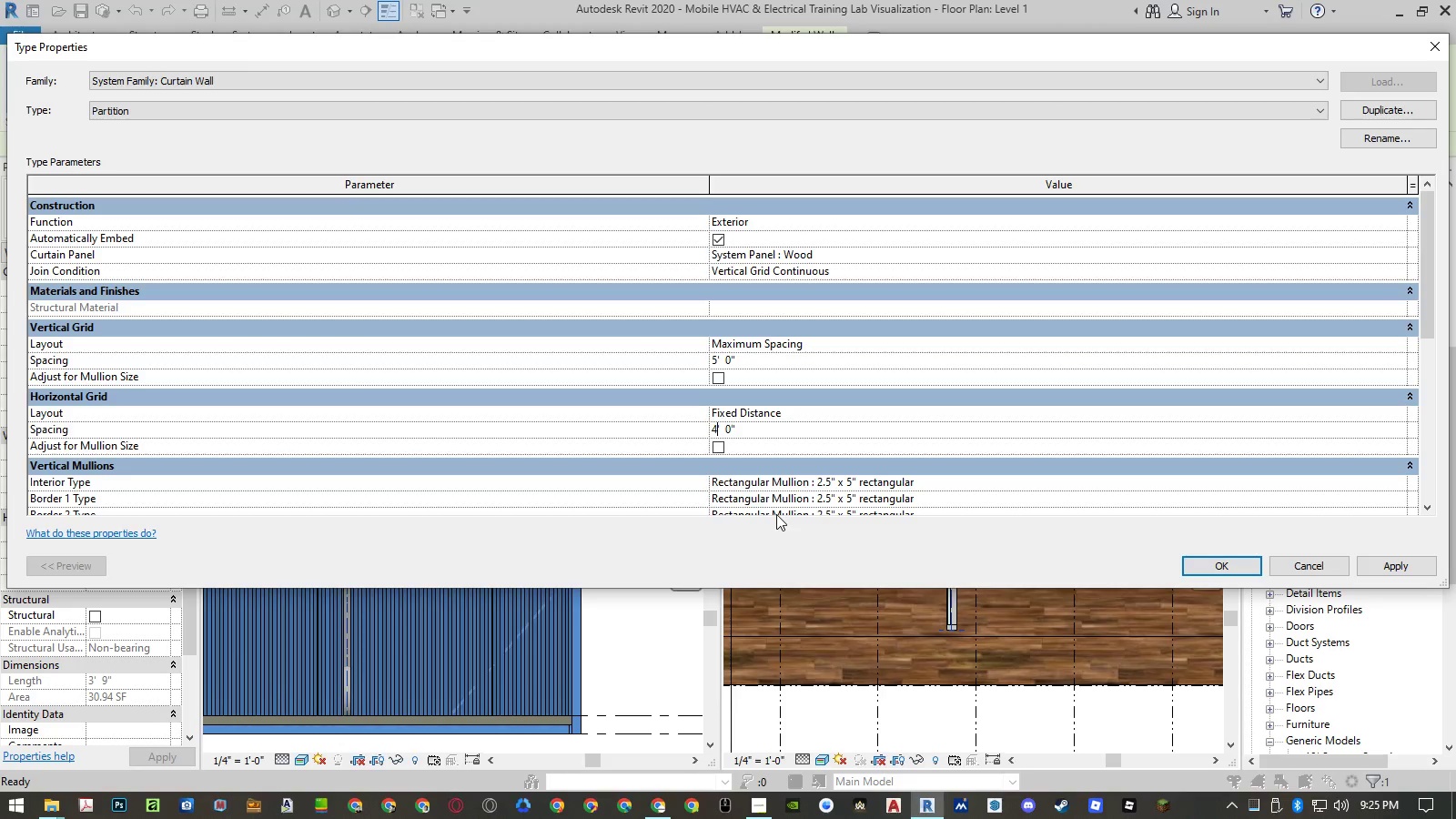 
key(NumpadEnter)
 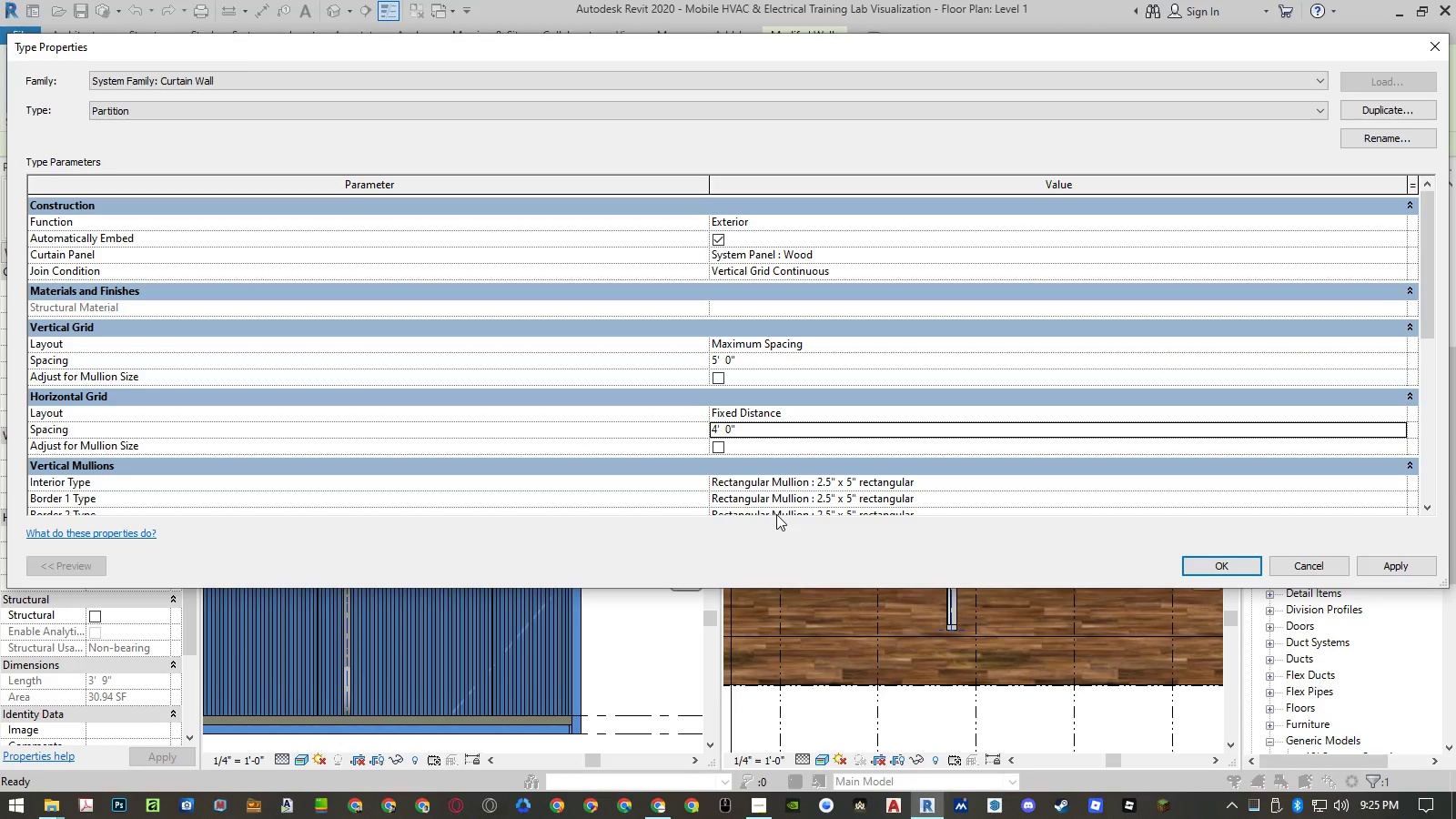 
key(NumpadEnter)
 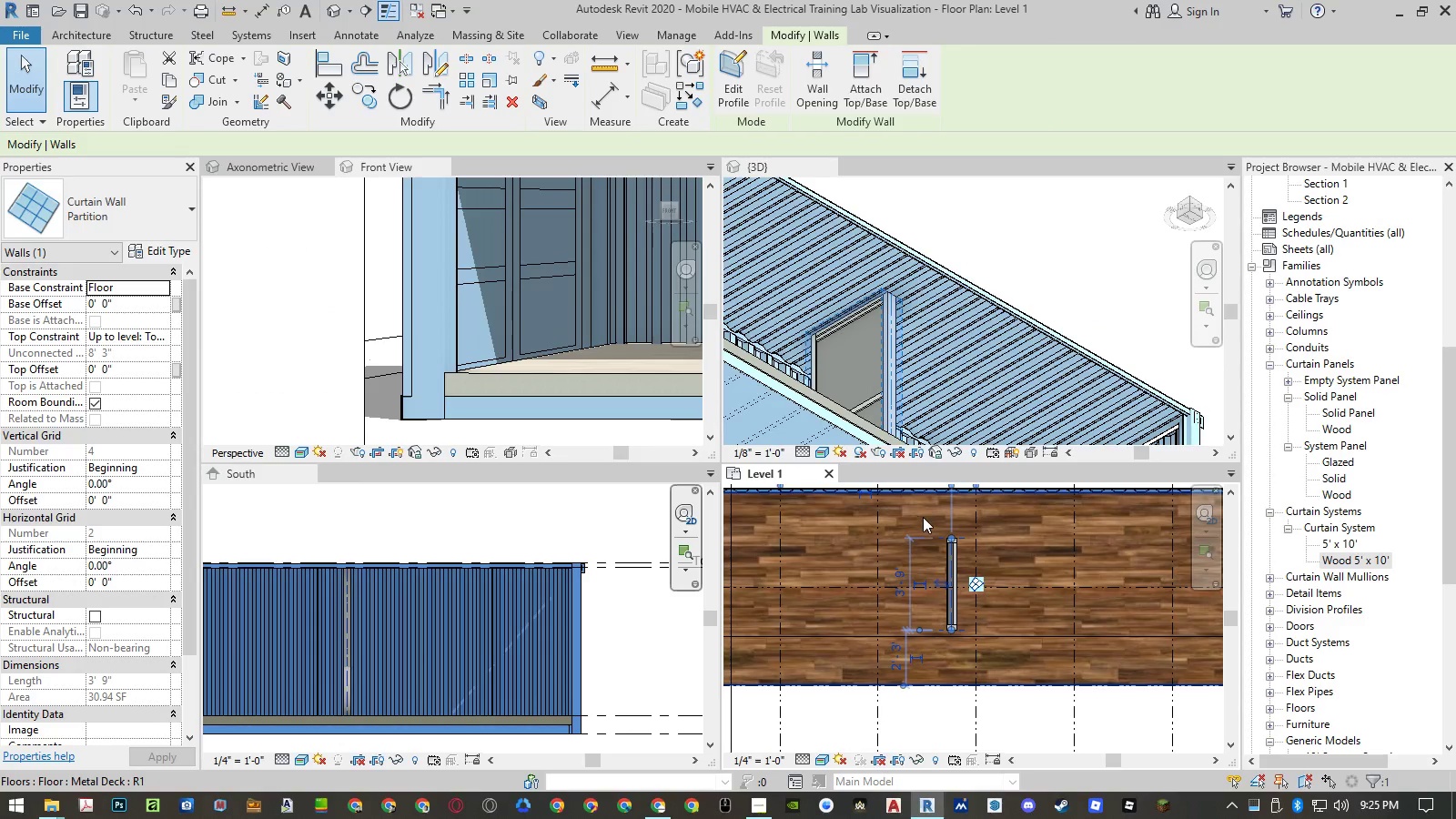 
key(Escape)
 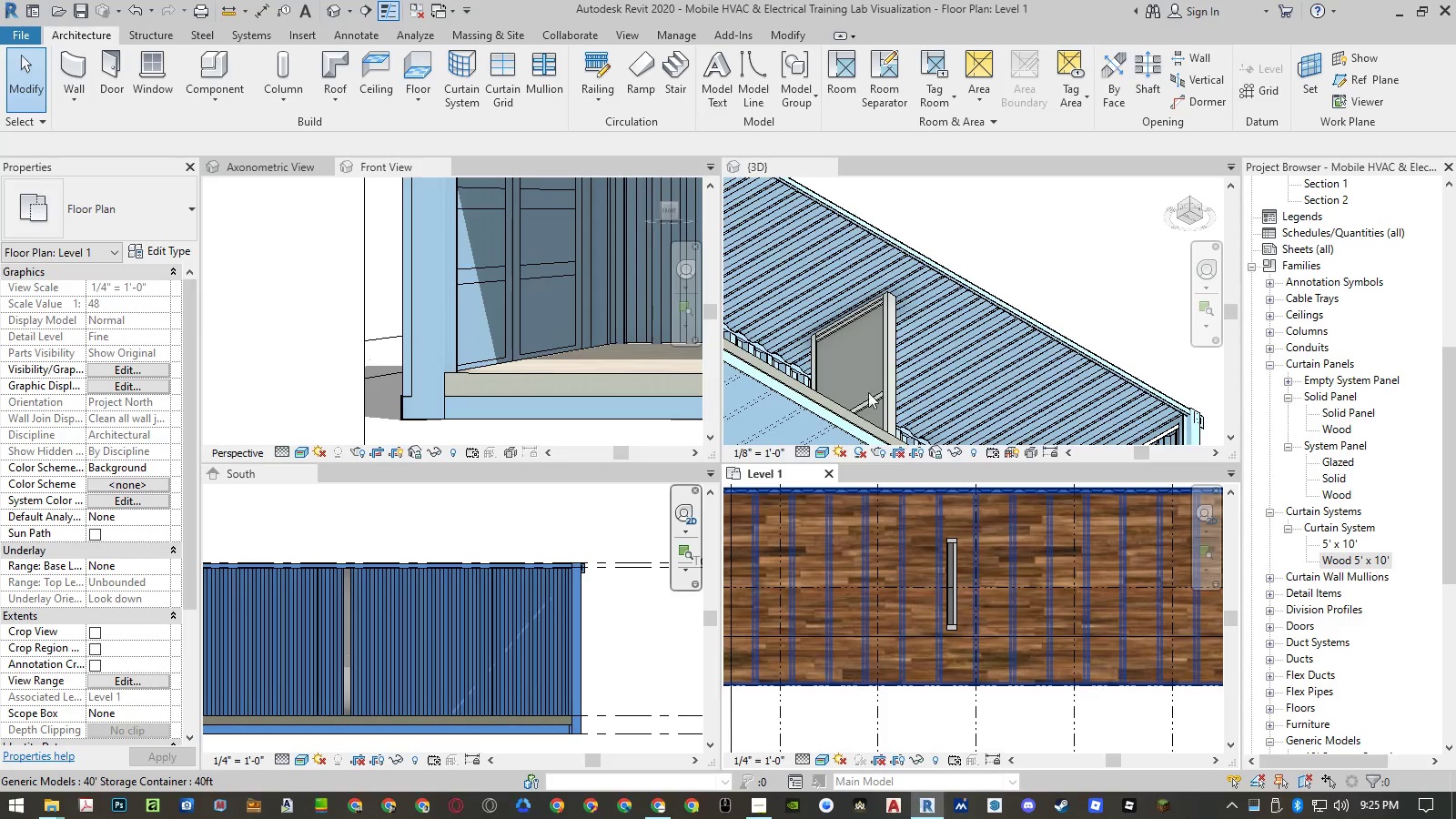 
scroll: coordinate [880, 310], scroll_direction: up, amount: 4.0
 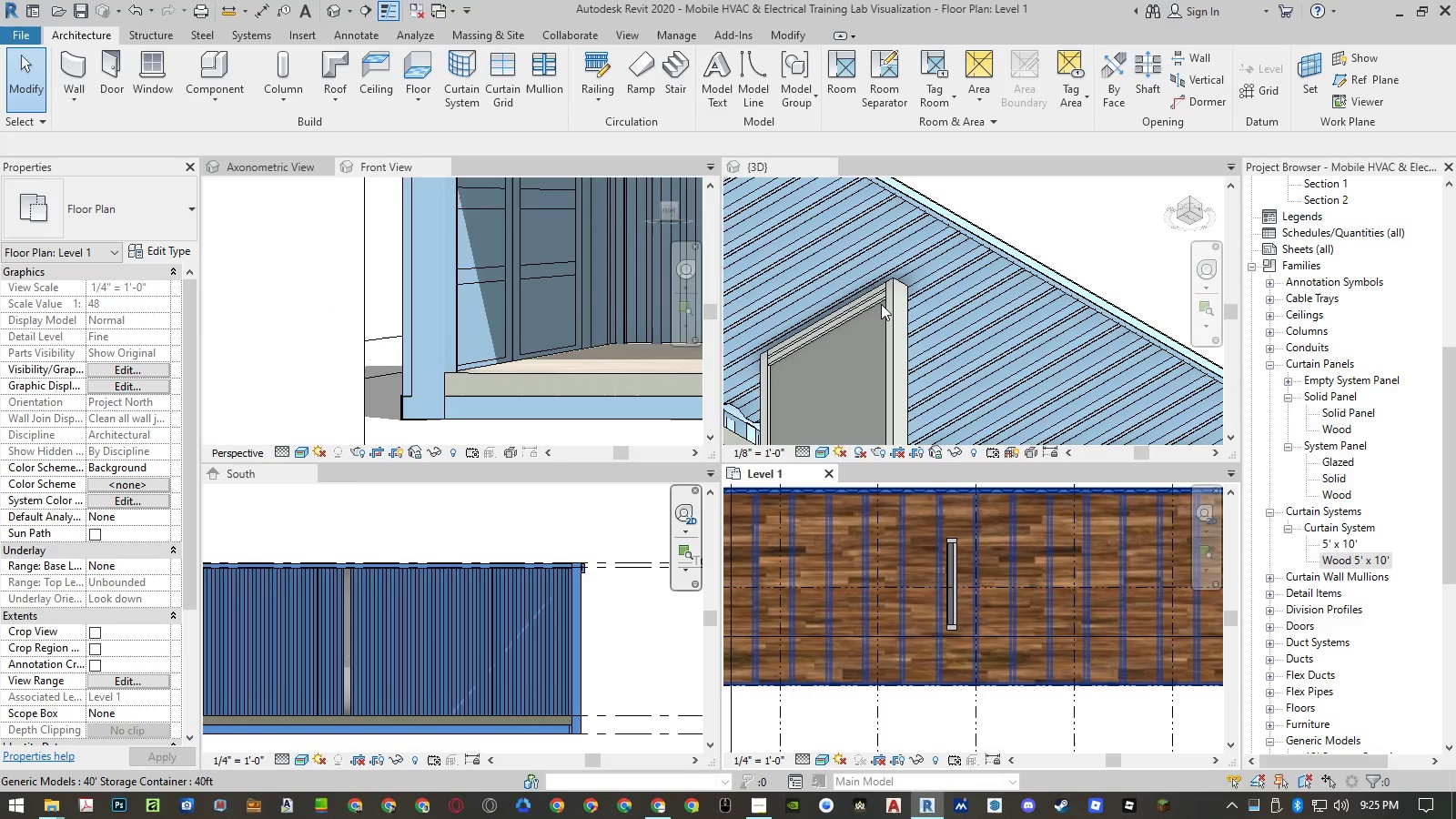 
scroll: coordinate [960, 536], scroll_direction: down, amount: 12.0
 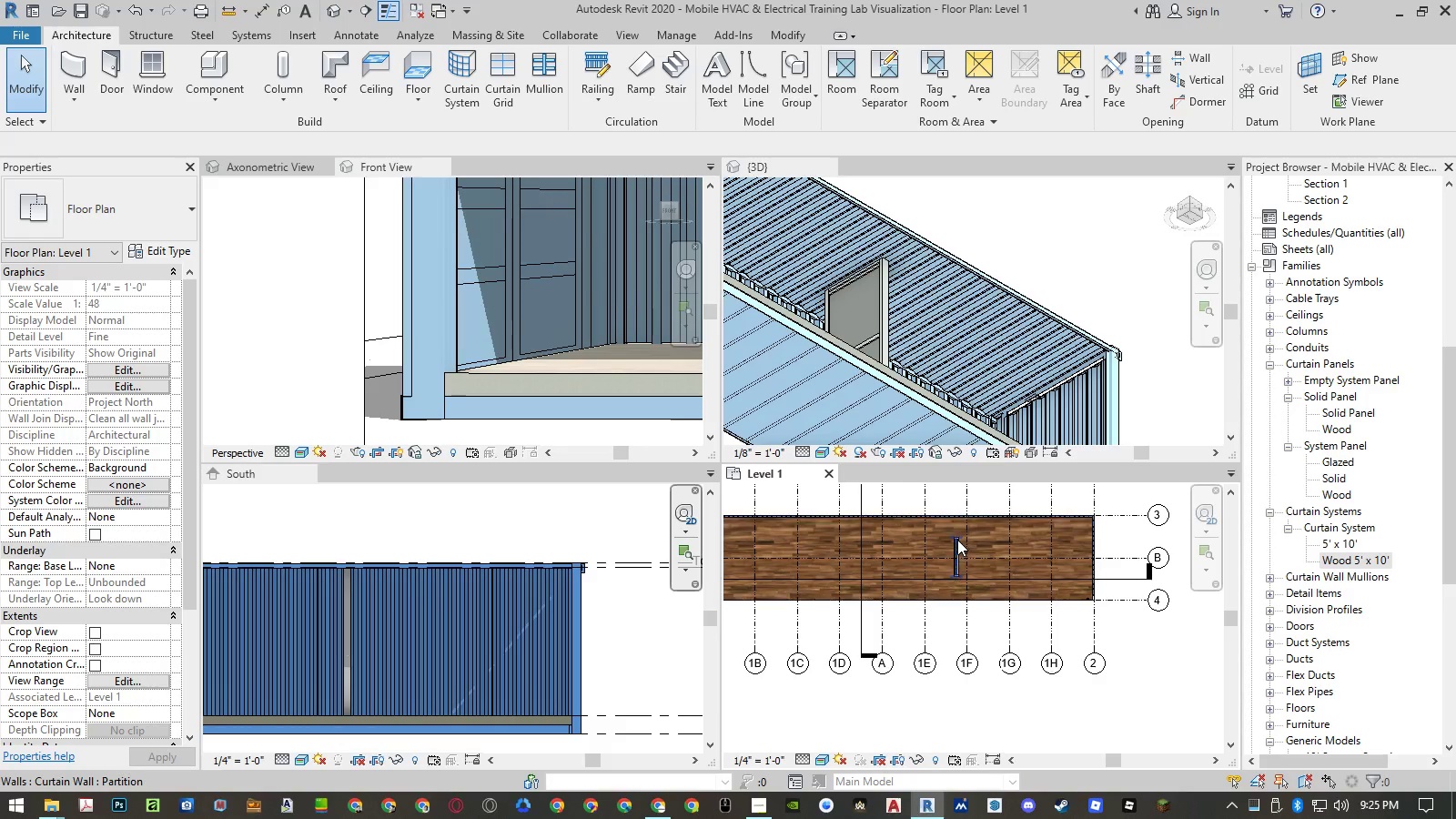 
left_click([957, 540])
 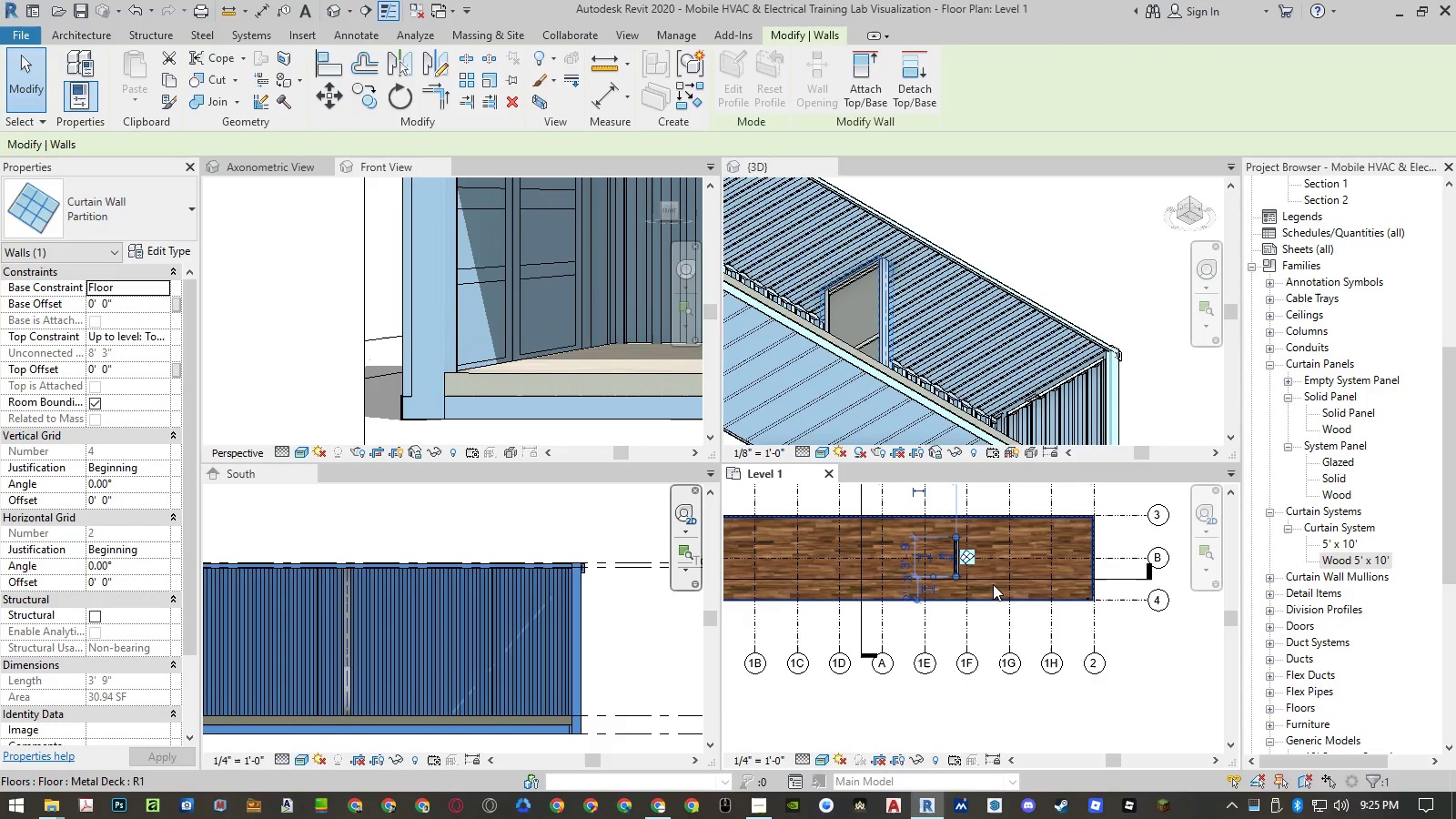 
type(co)
 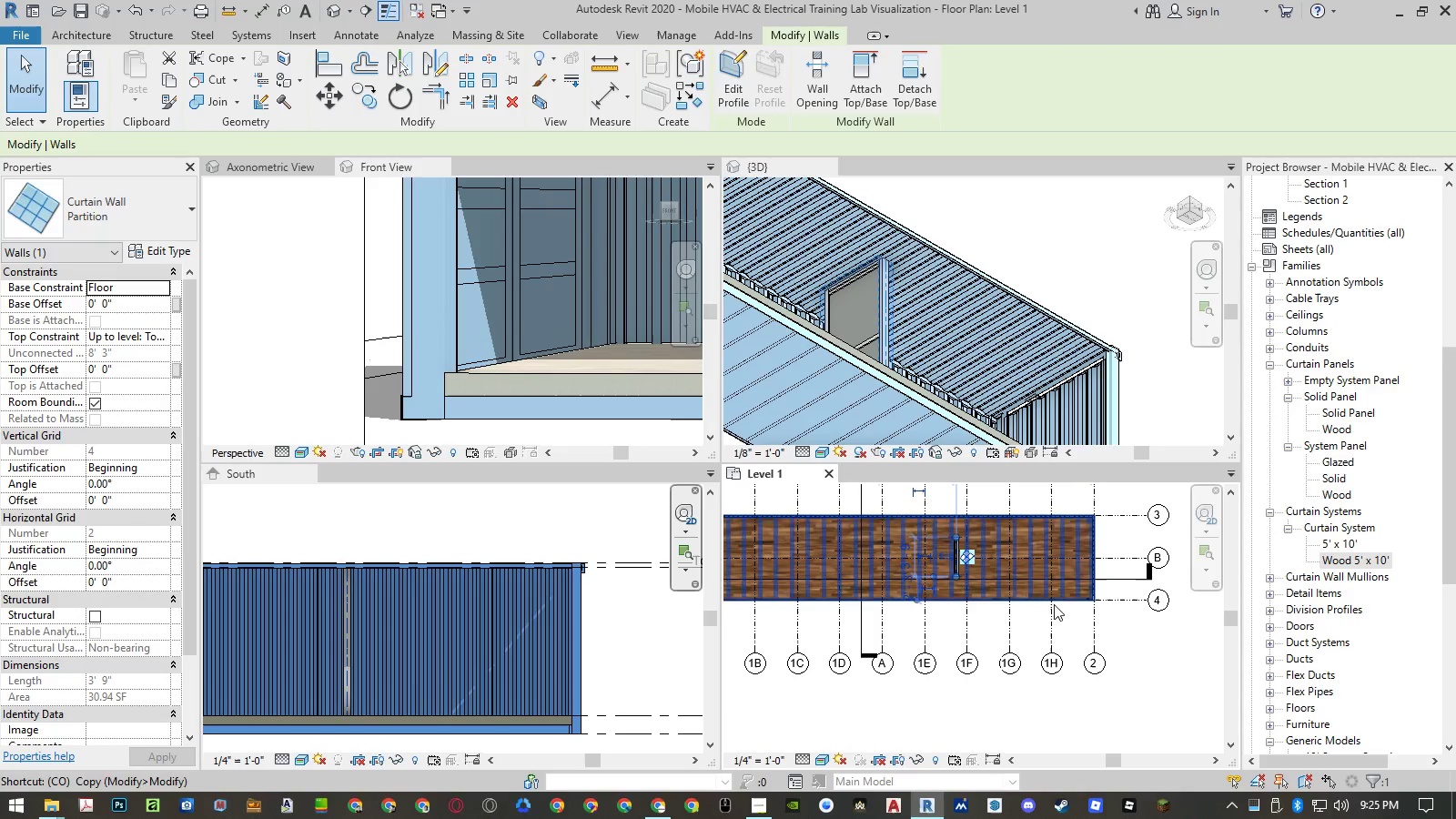 
key(Space)
 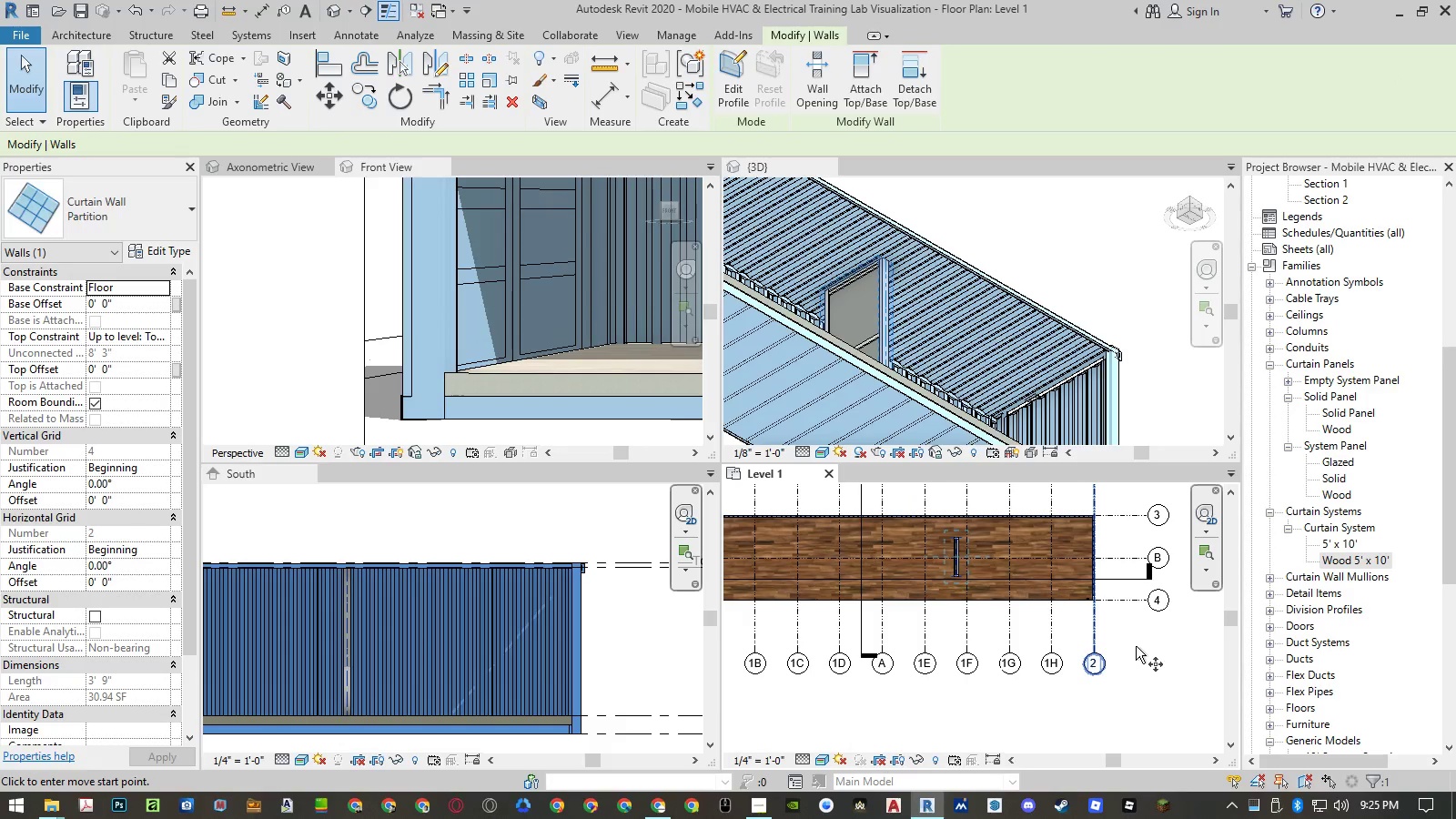 
left_click([1136, 637])
 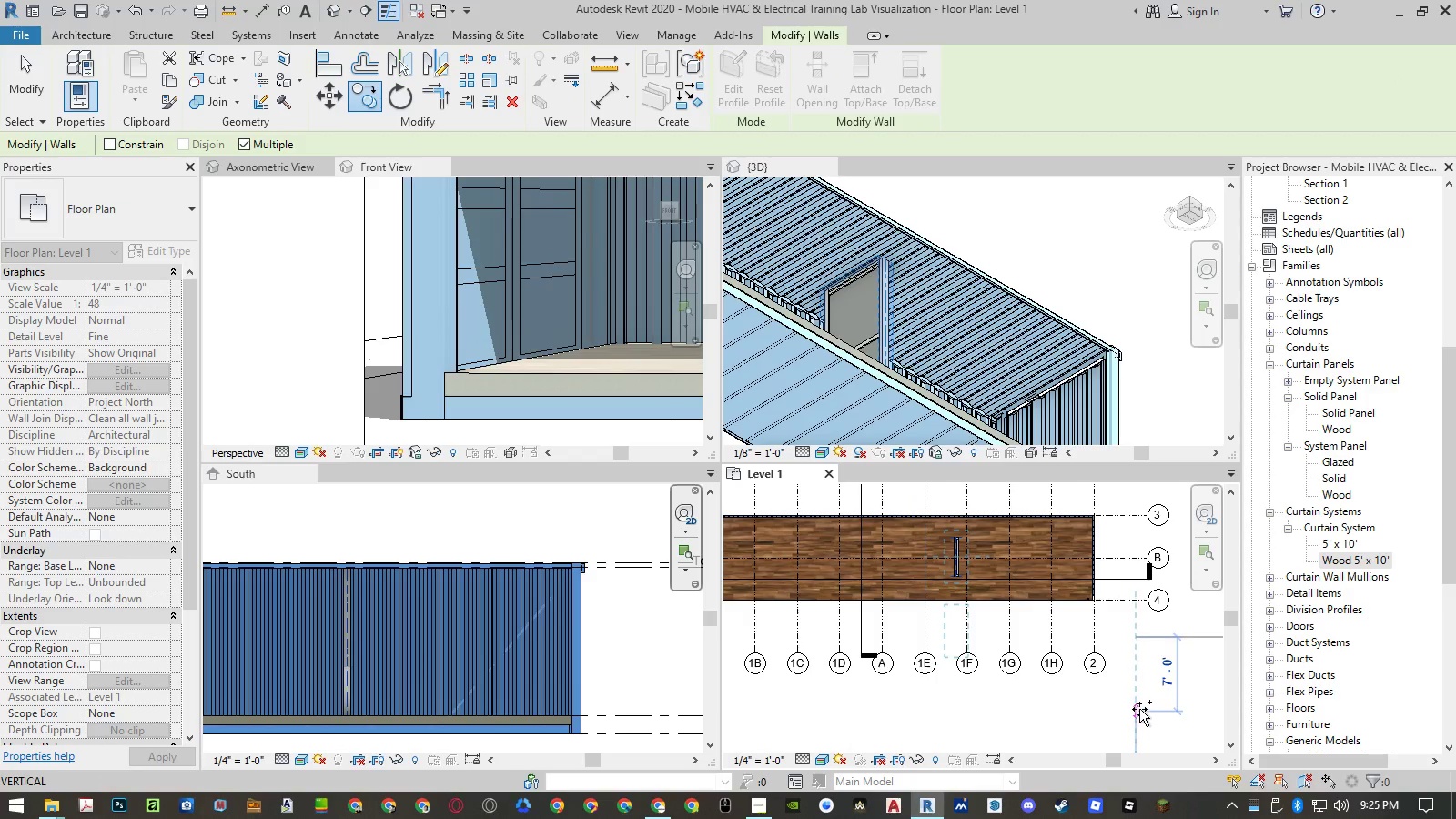 
left_click([1139, 709])
 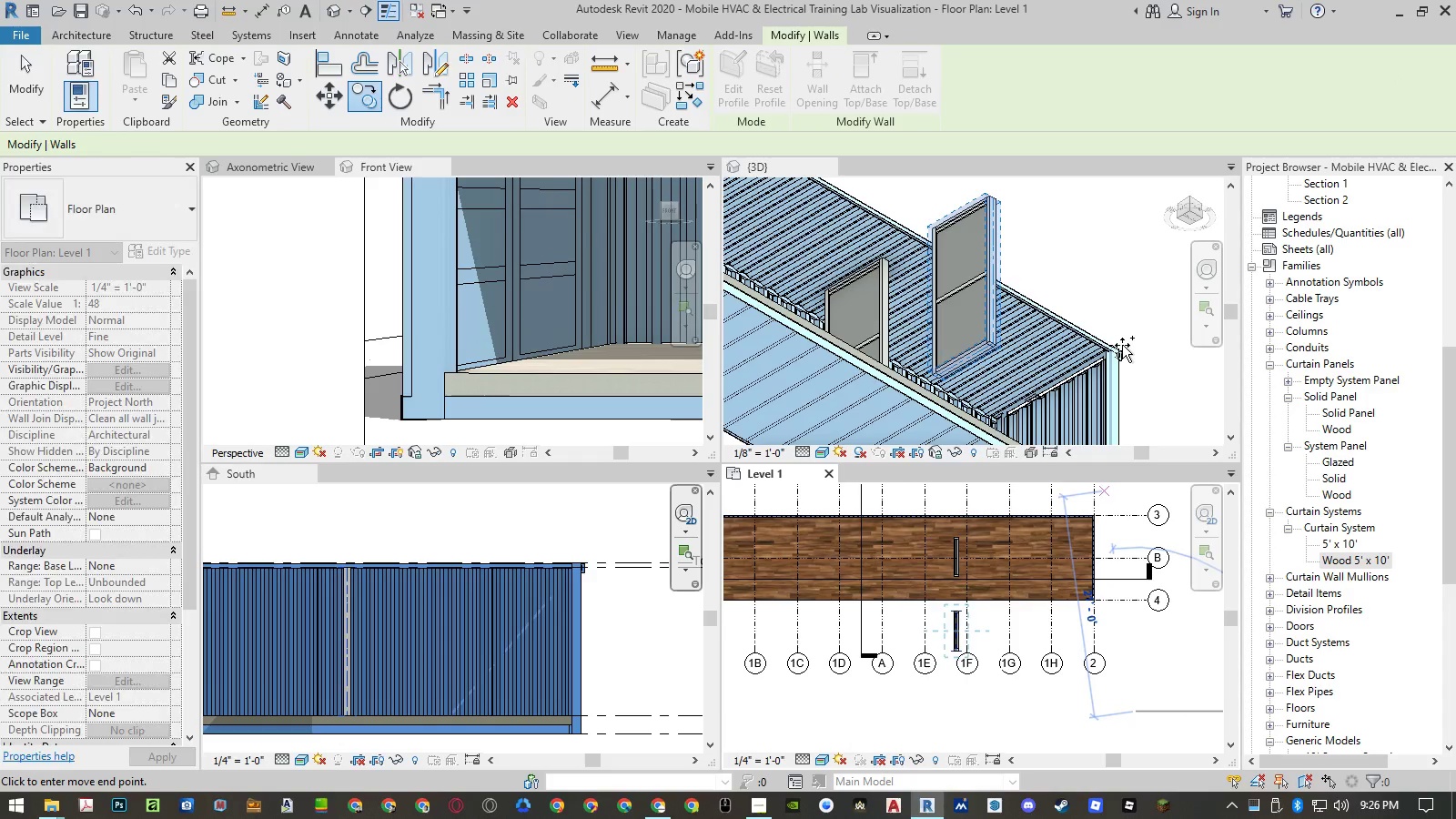 
key(Escape)
 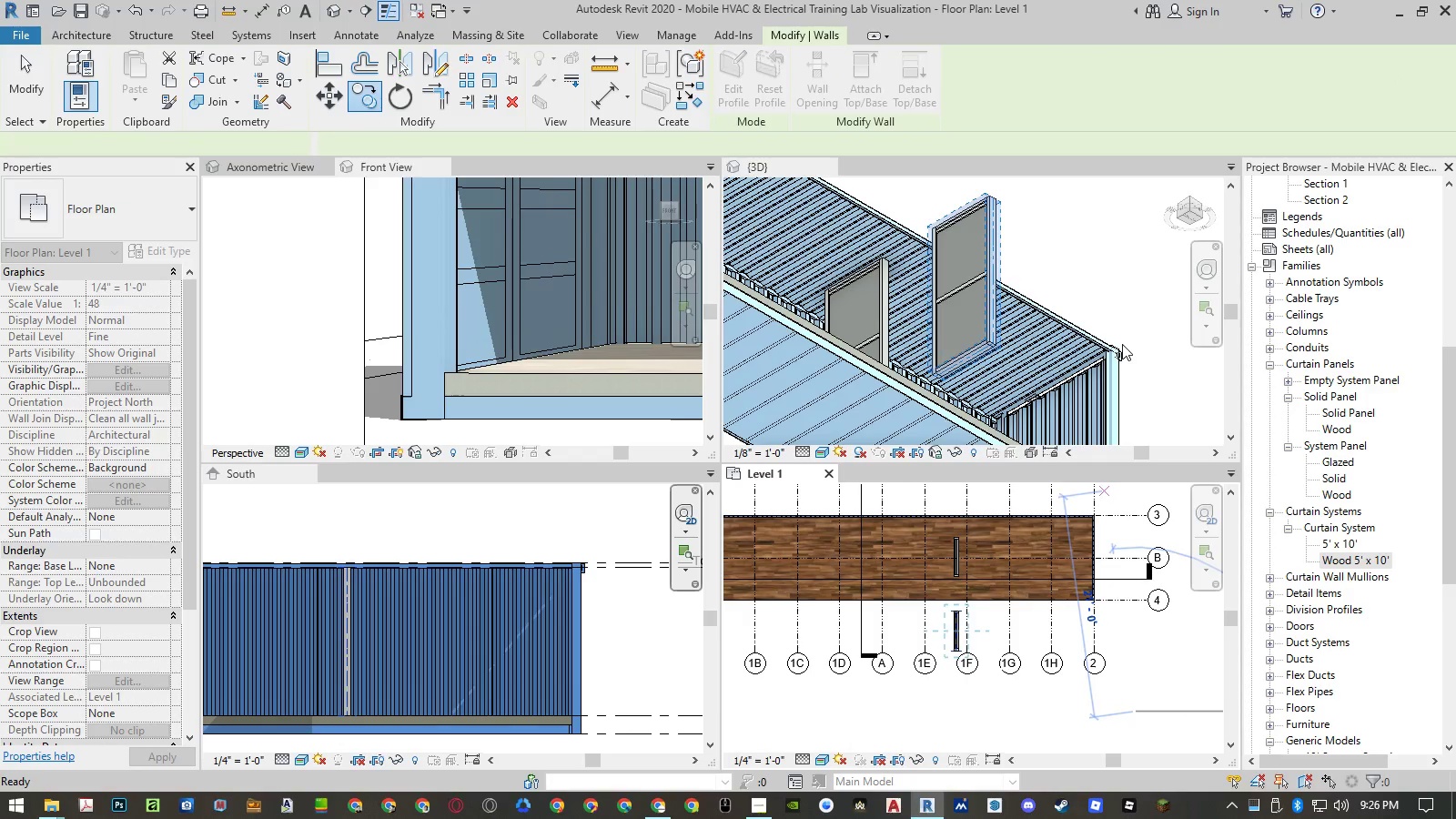 
key(Escape)
 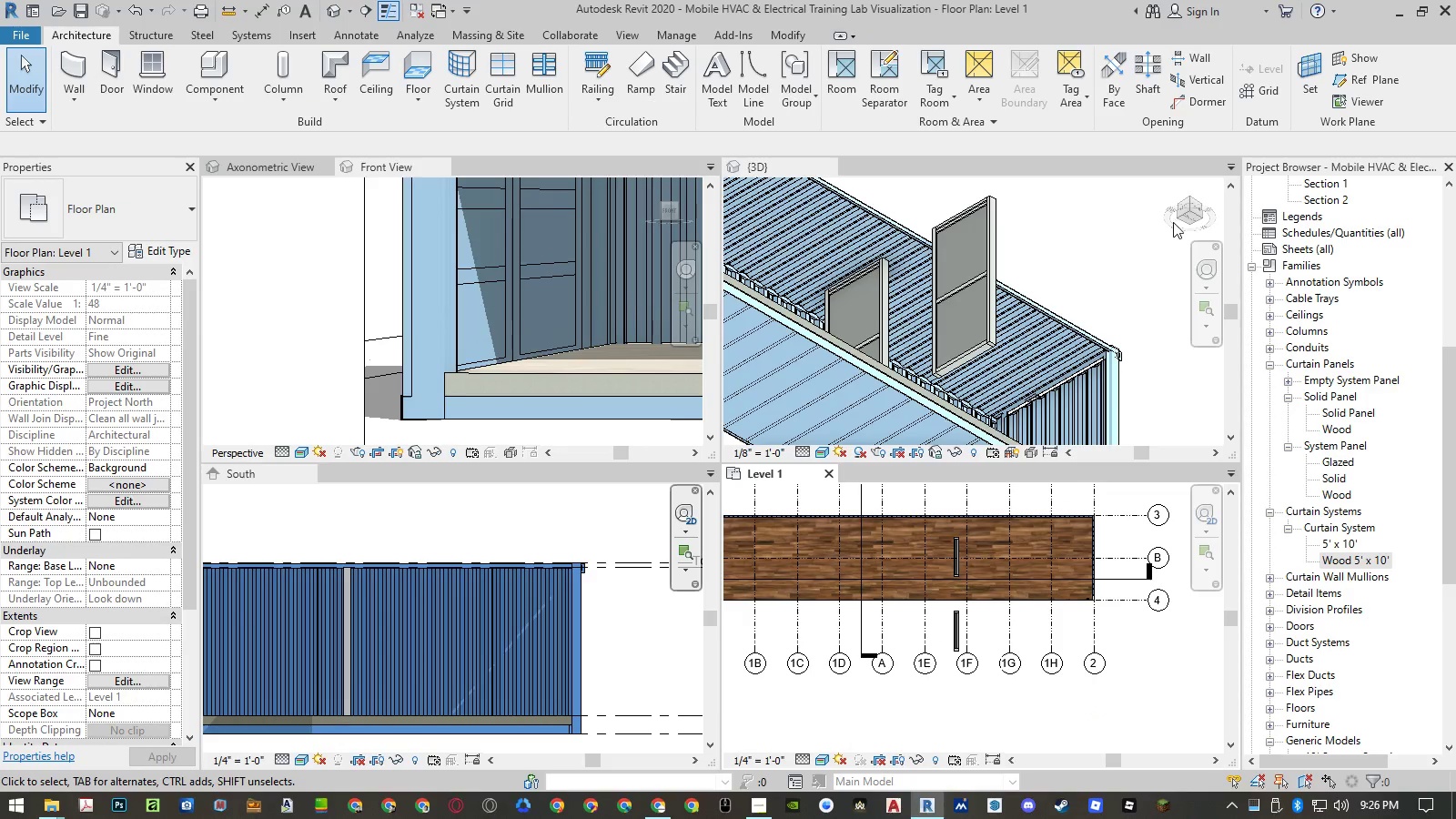 
left_click([1191, 196])
 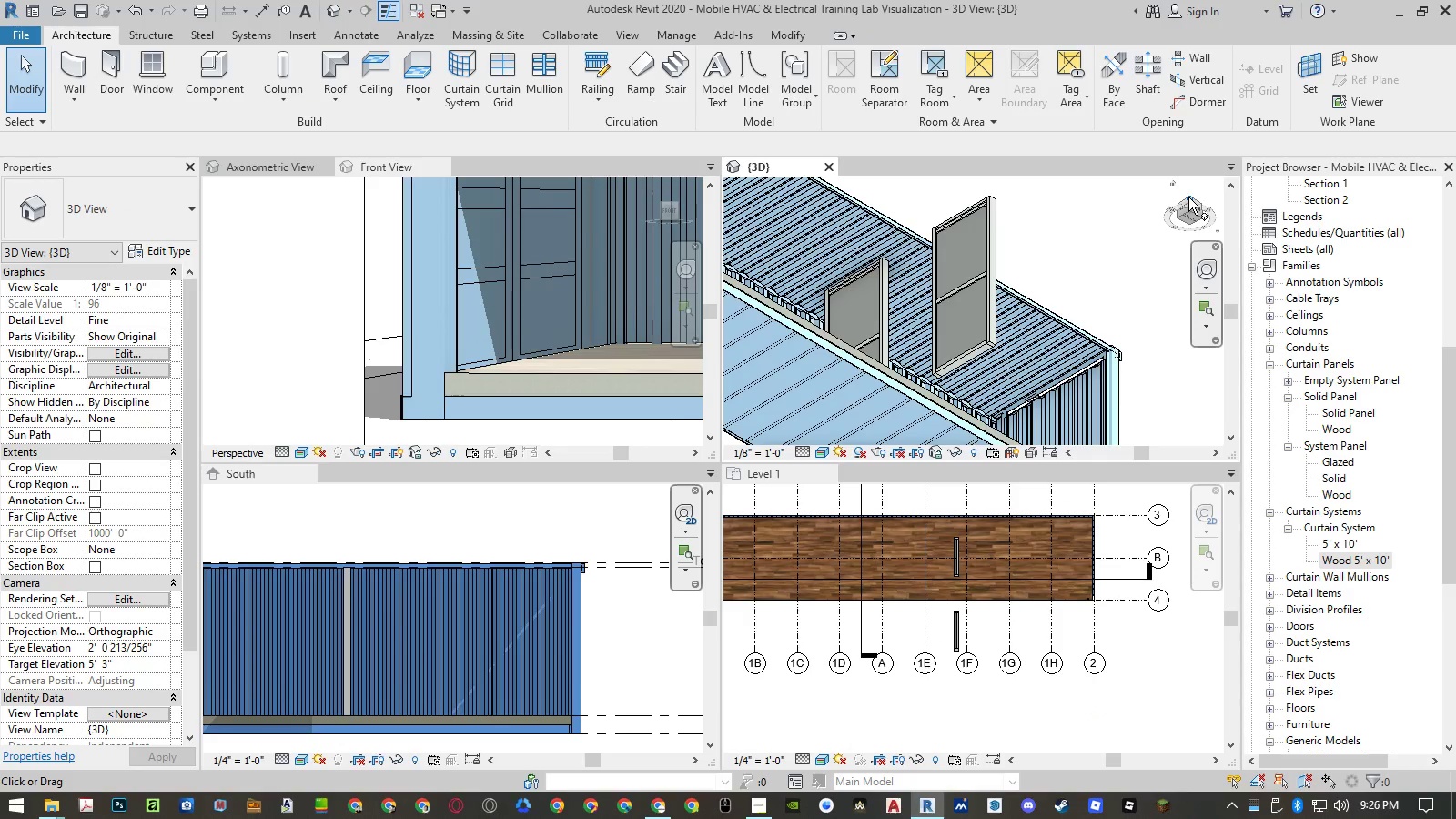 
left_click([1188, 197])
 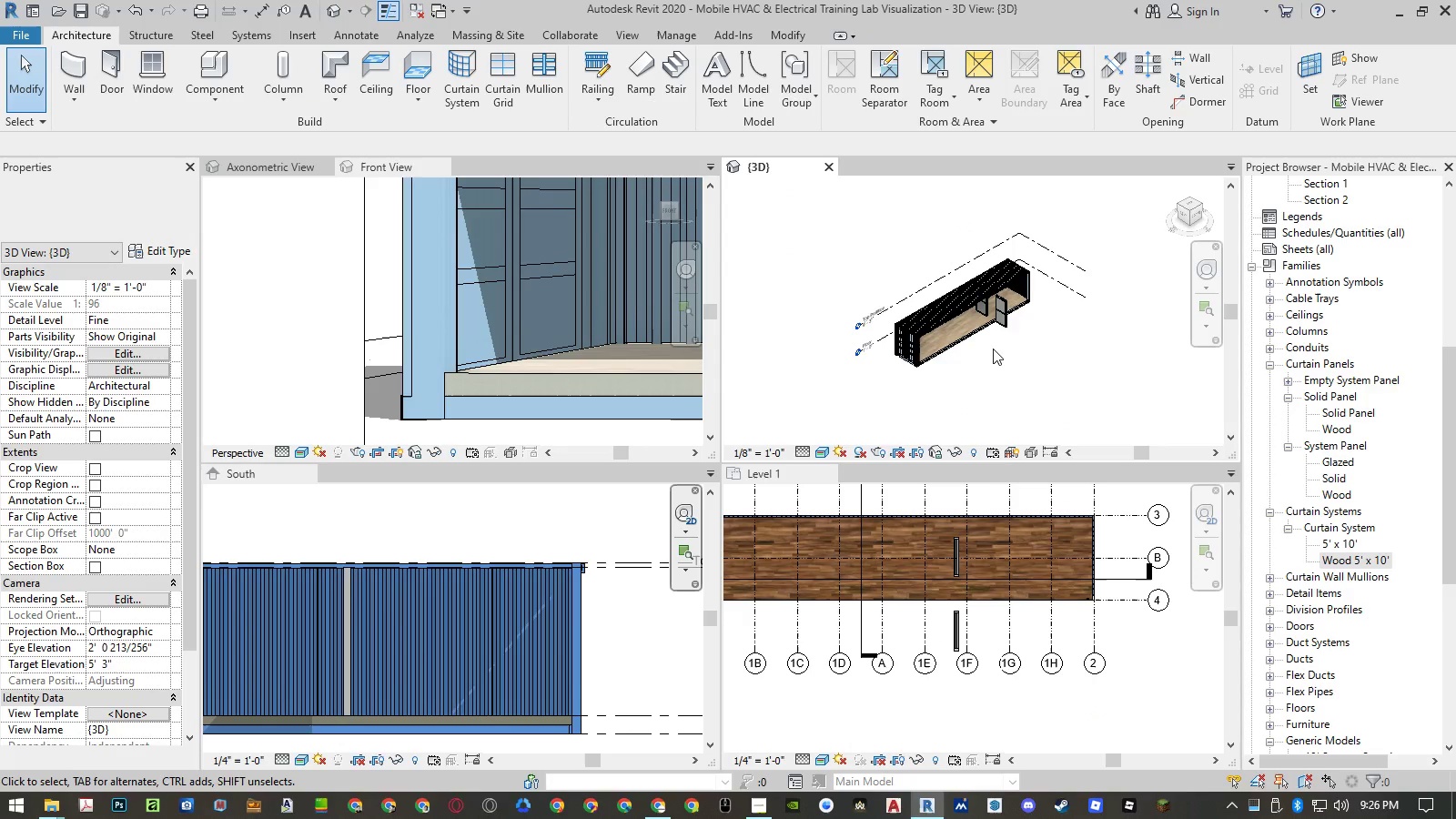 
scroll: coordinate [1016, 314], scroll_direction: up, amount: 11.0
 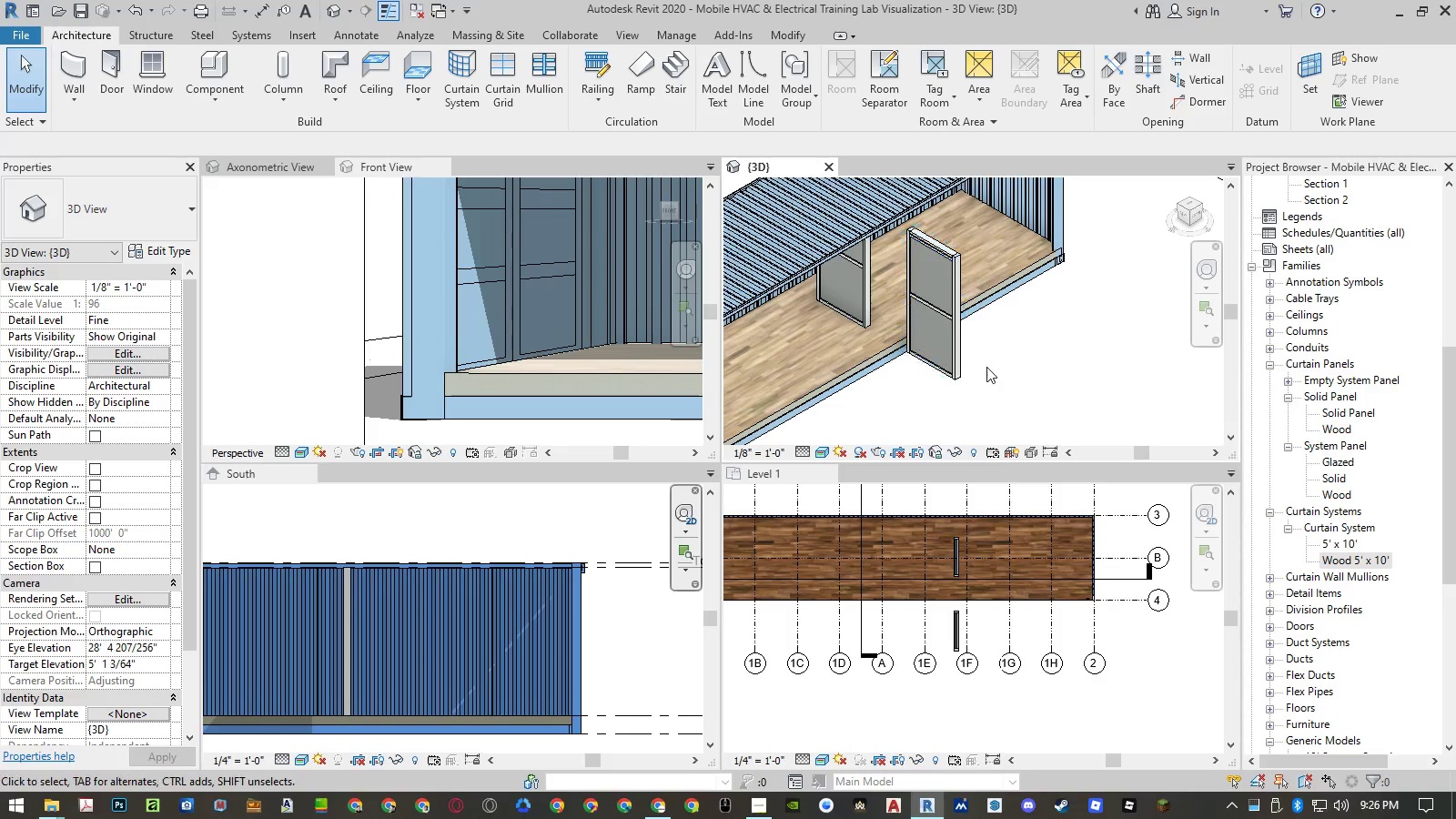 
left_click([989, 368])
 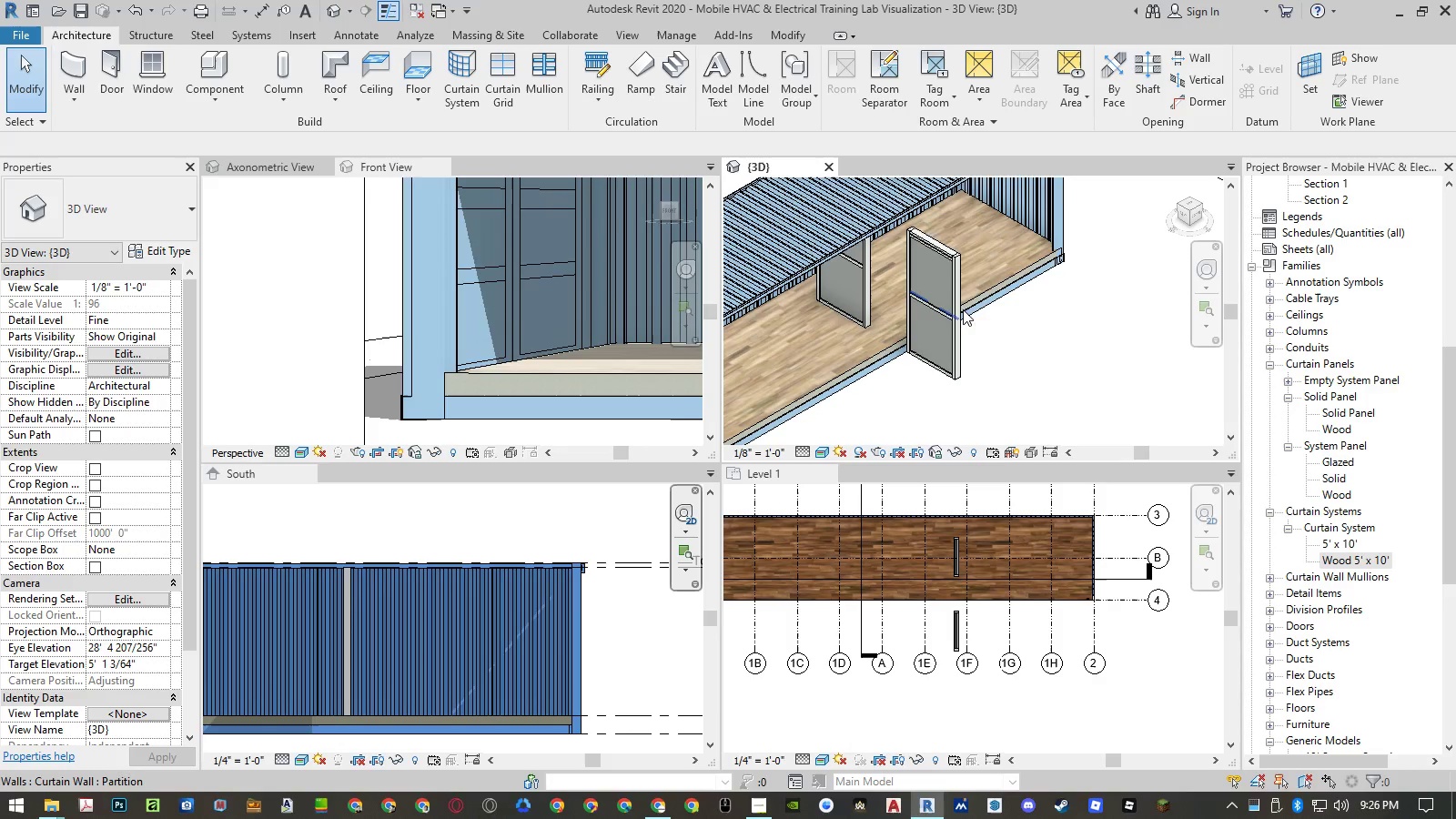 
scroll: coordinate [948, 216], scroll_direction: up, amount: 6.0
 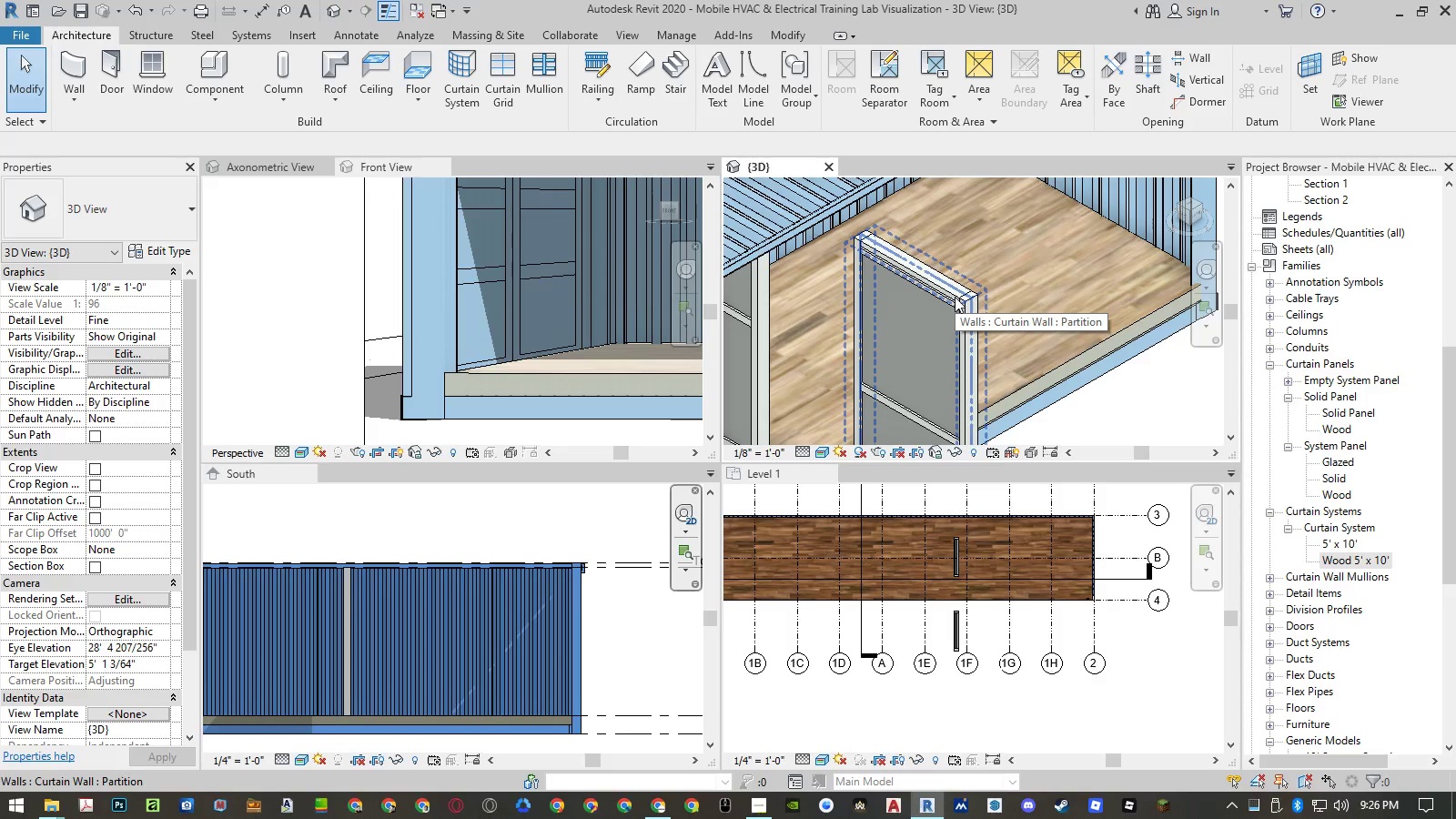 
wait(5.08)
 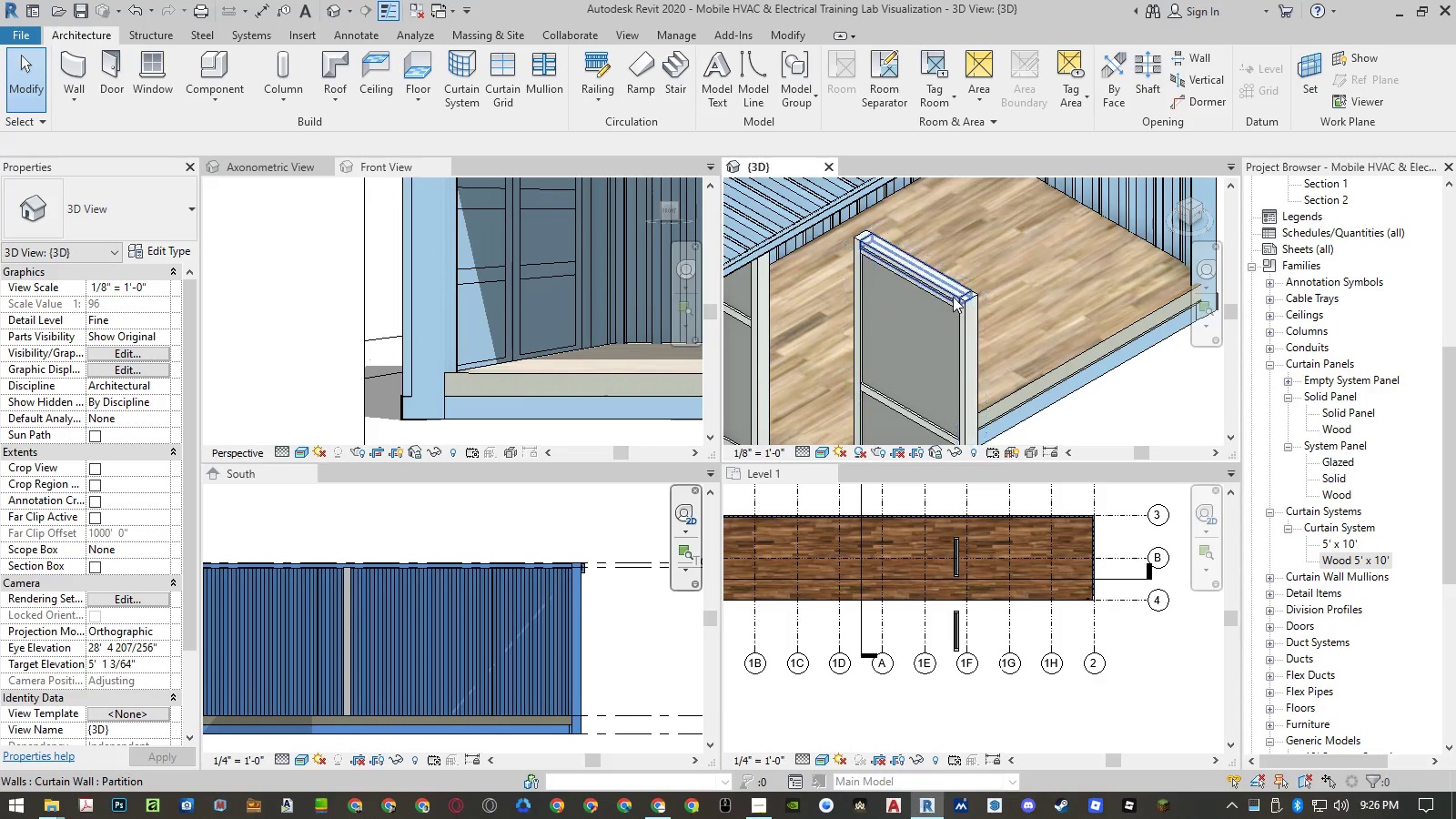 
scroll: coordinate [931, 593], scroll_direction: up, amount: 10.0
 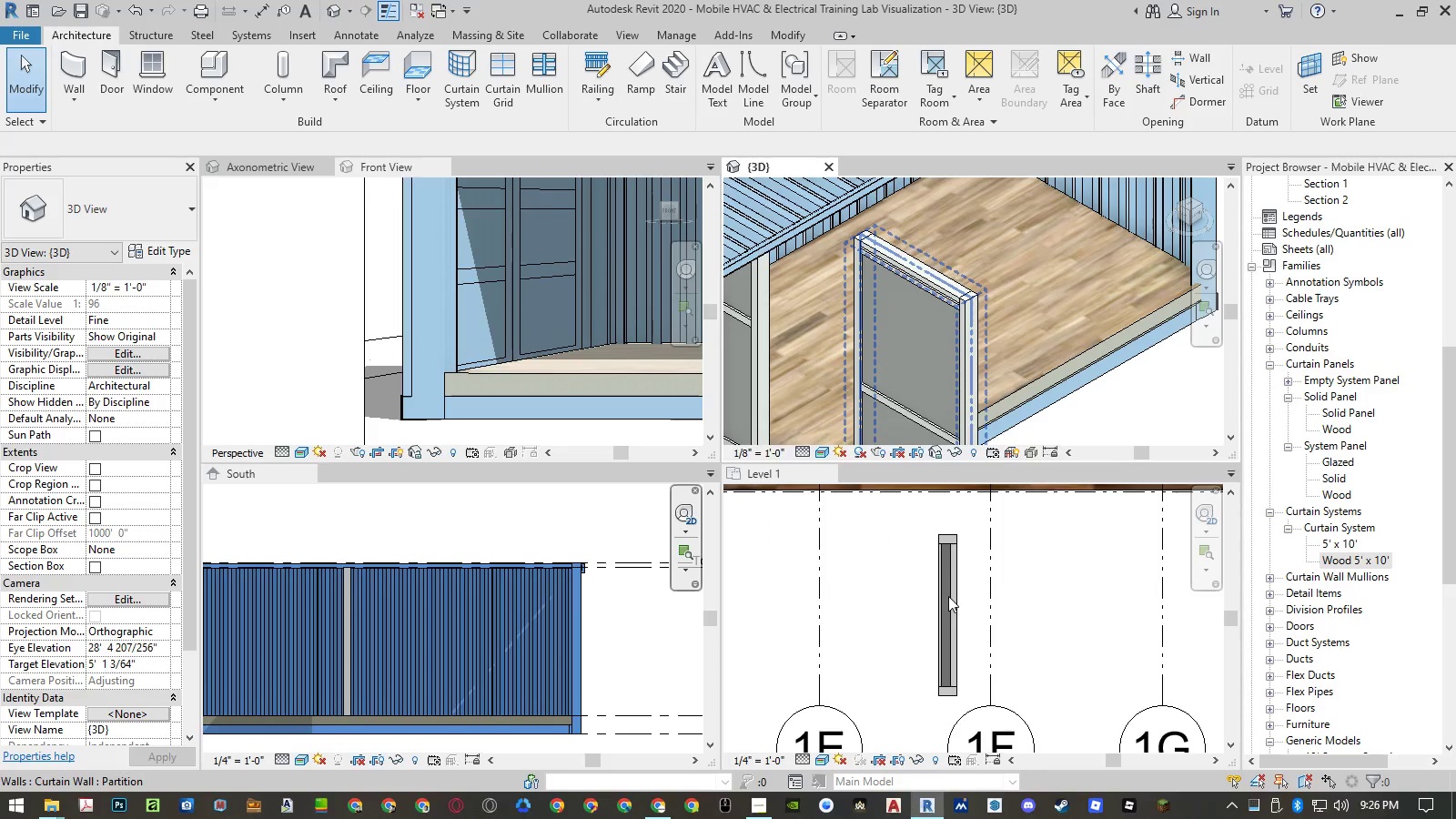 
left_click_drag(start_coordinate=[949, 596], to_coordinate=[953, 602])
 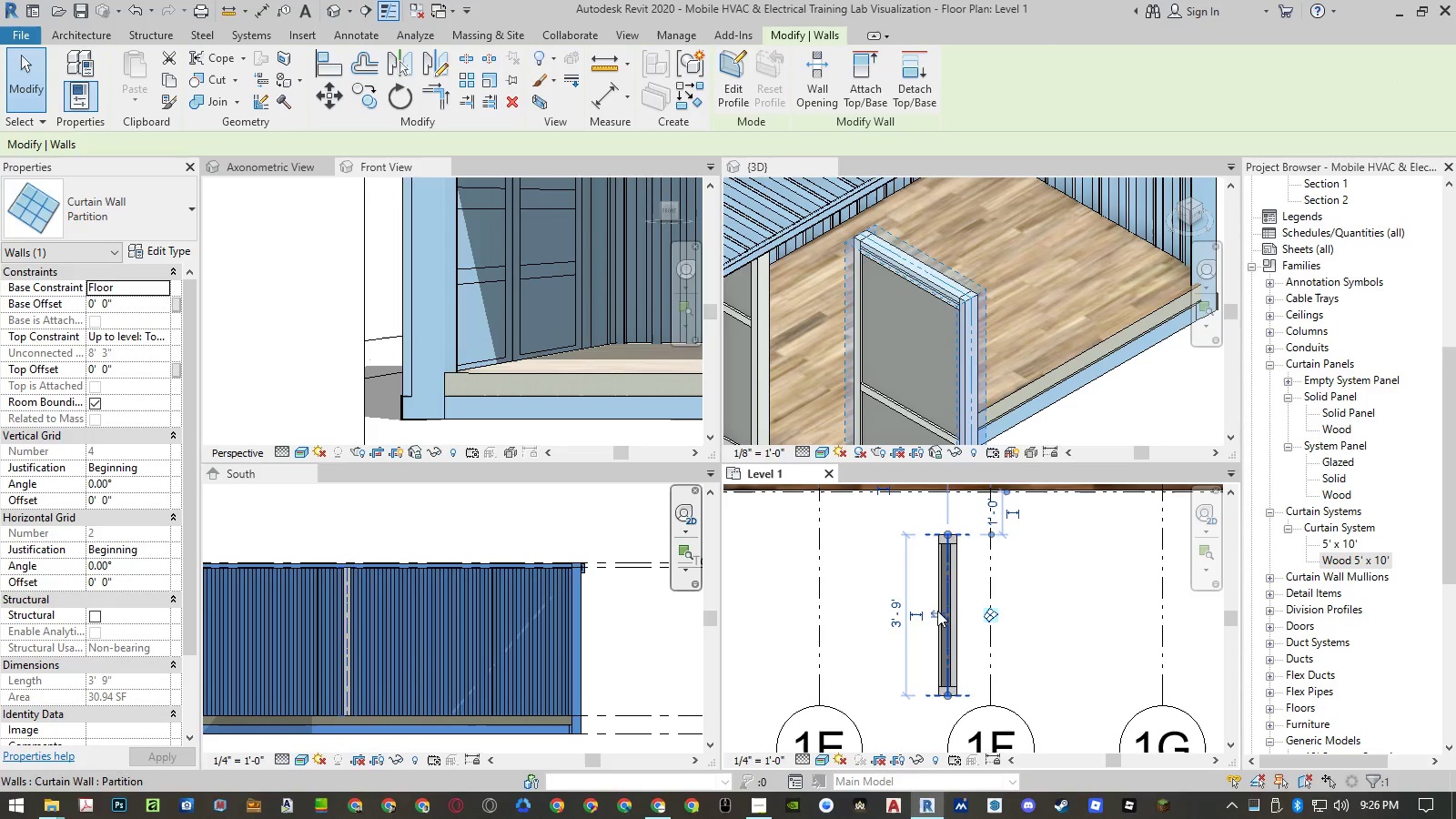 
left_click([953, 602])
 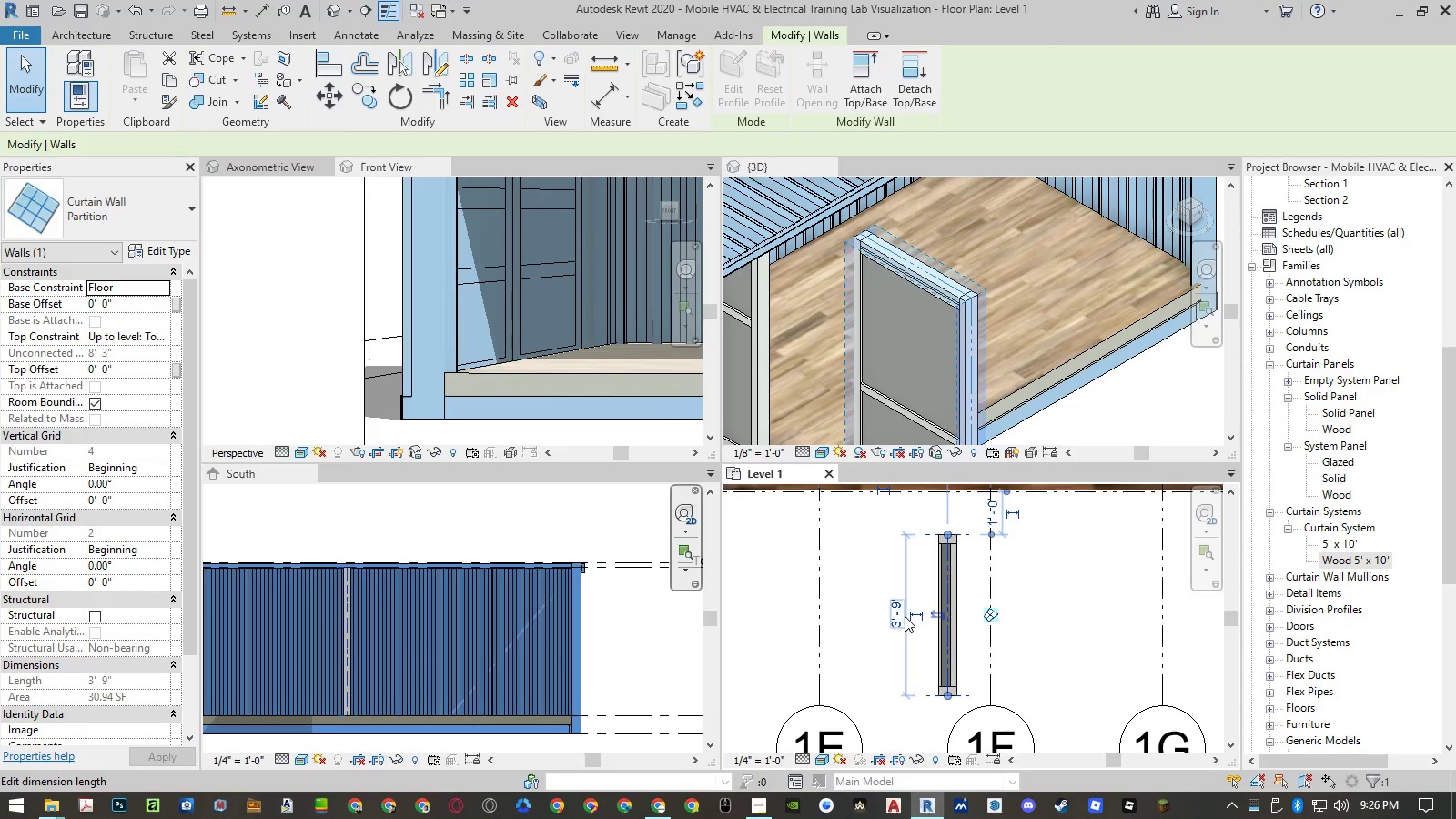 
type(cs)
 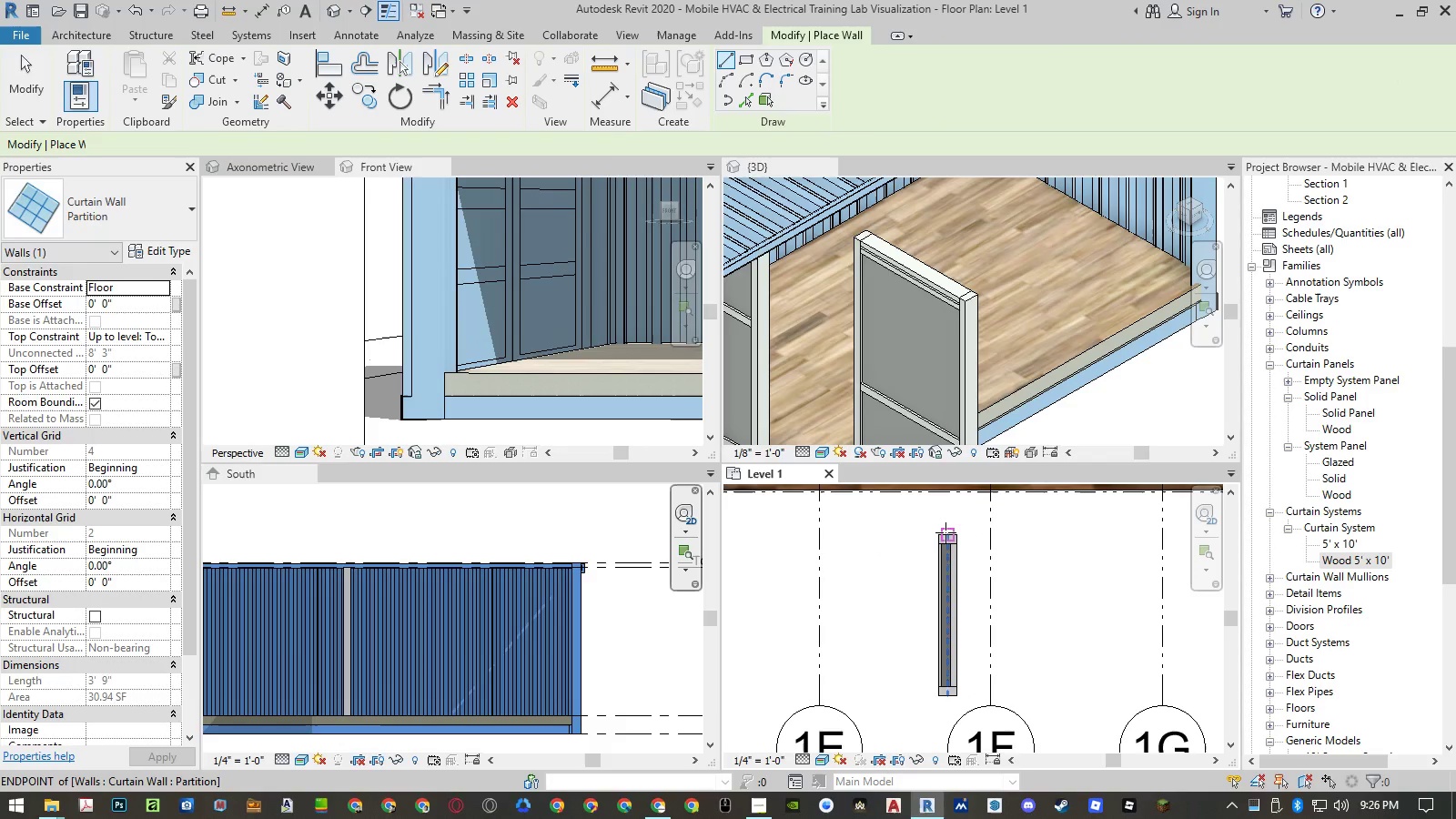 
left_click([945, 532])
 